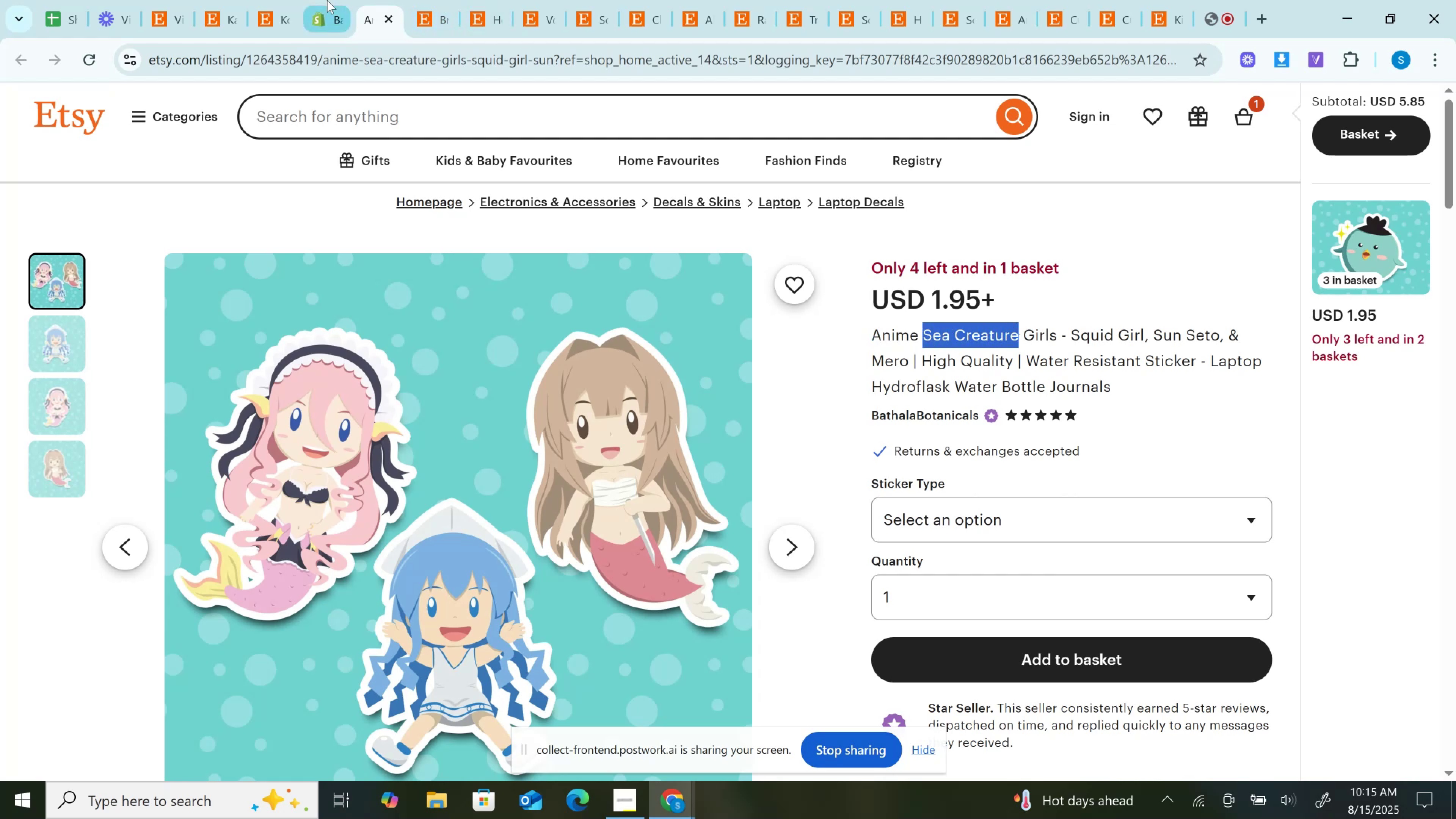 
left_click([327, 0])
 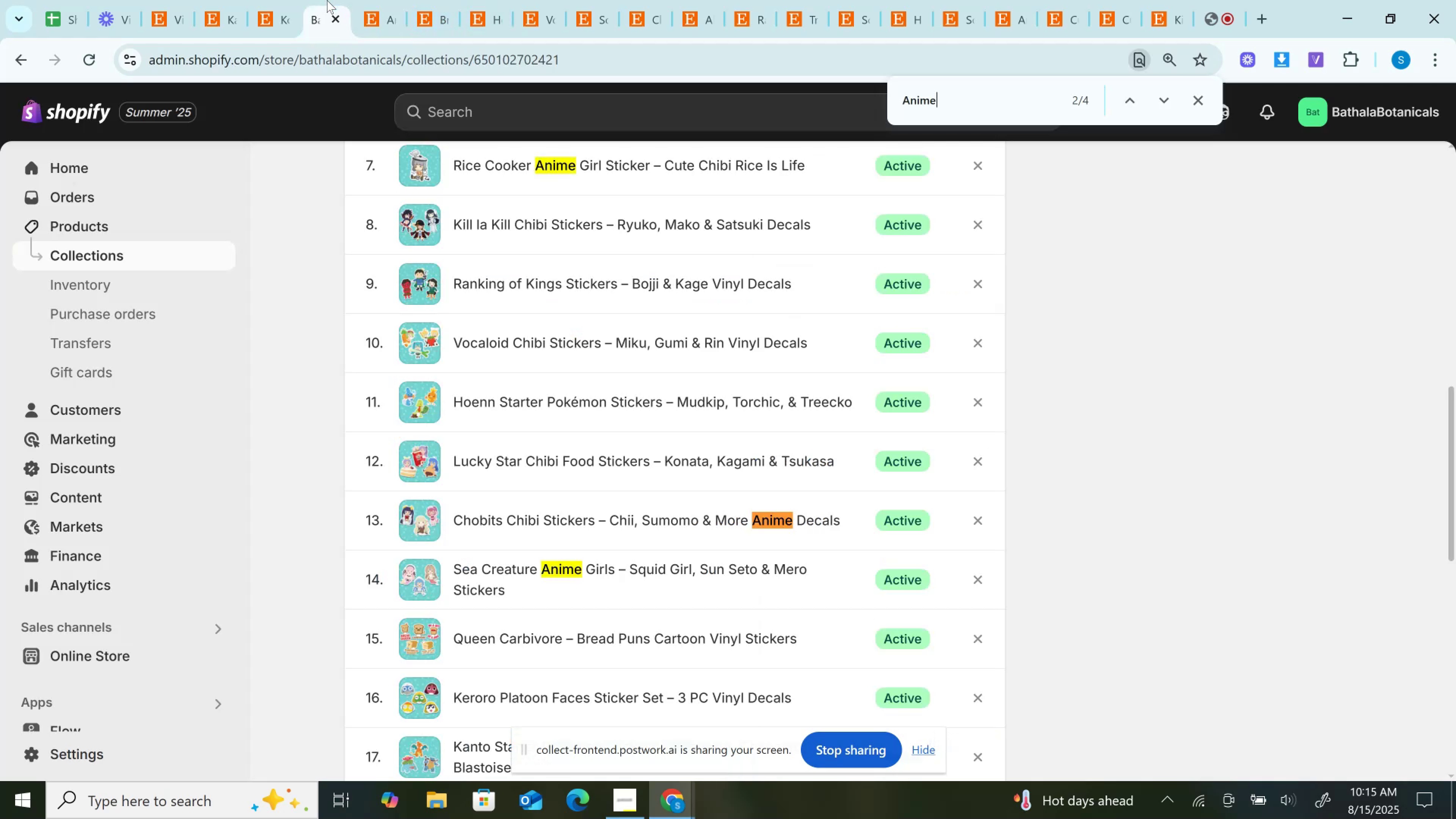 
key(Control+F)
 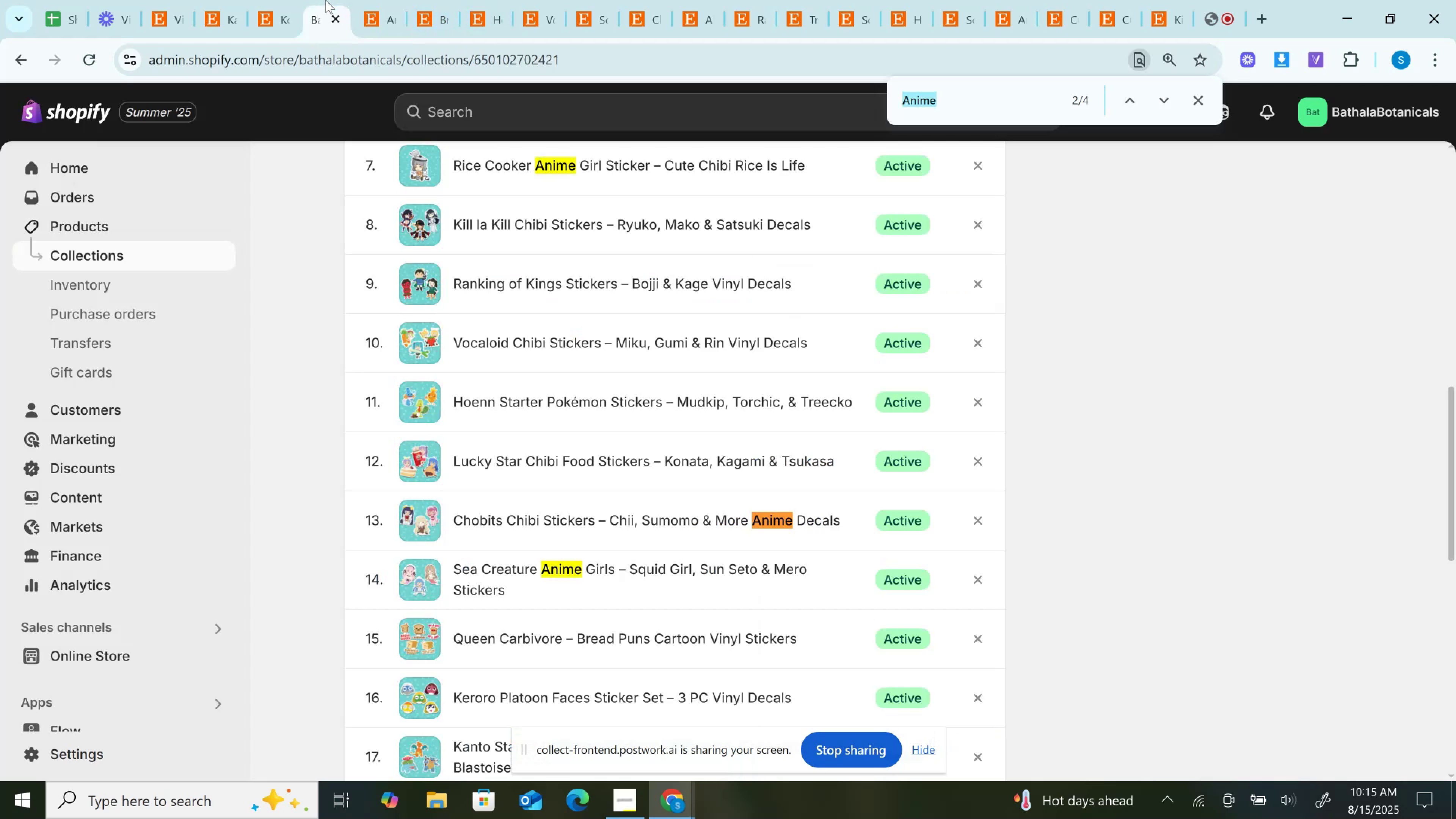 
key(Control+V)
 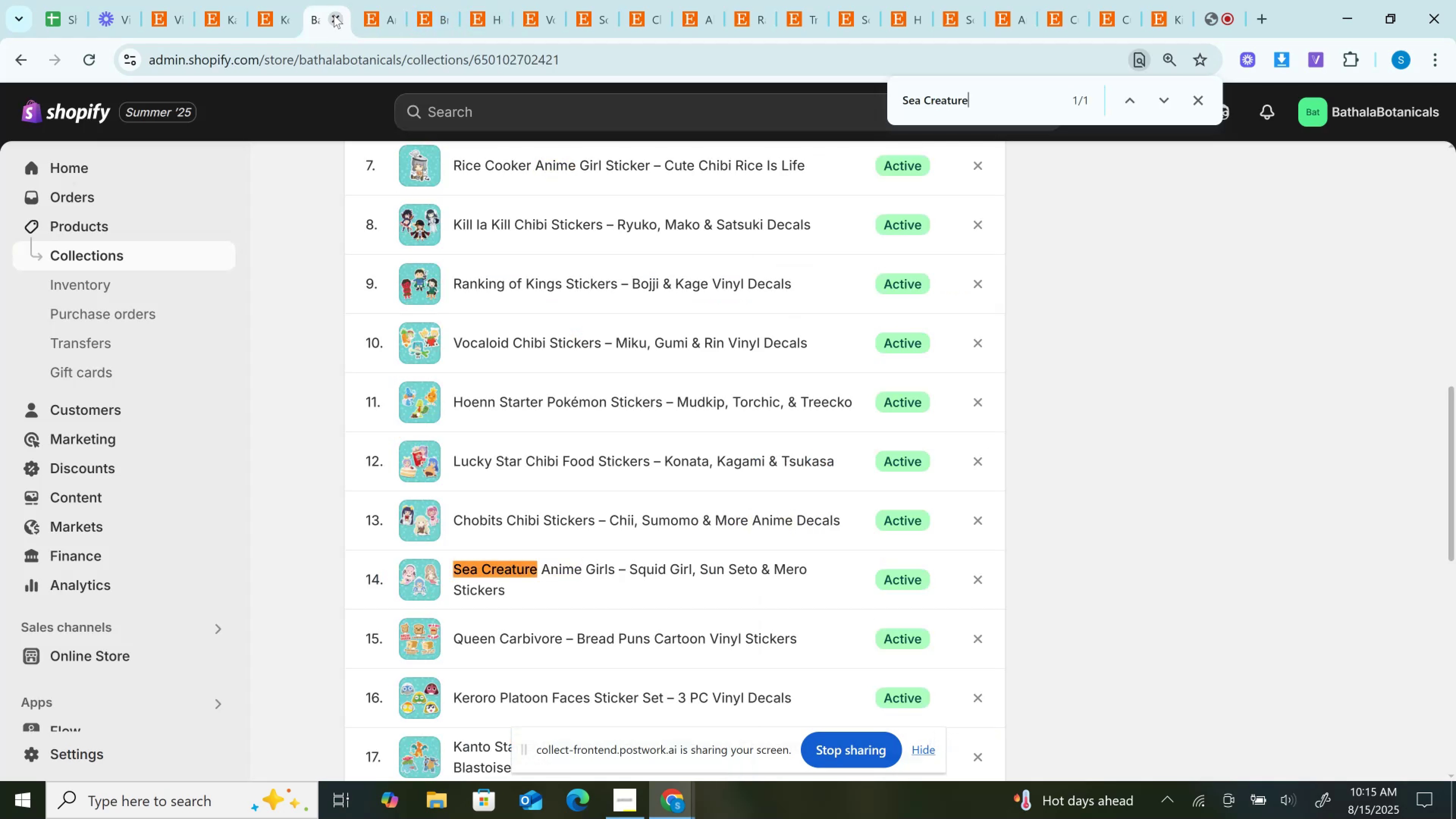 
left_click([336, 16])
 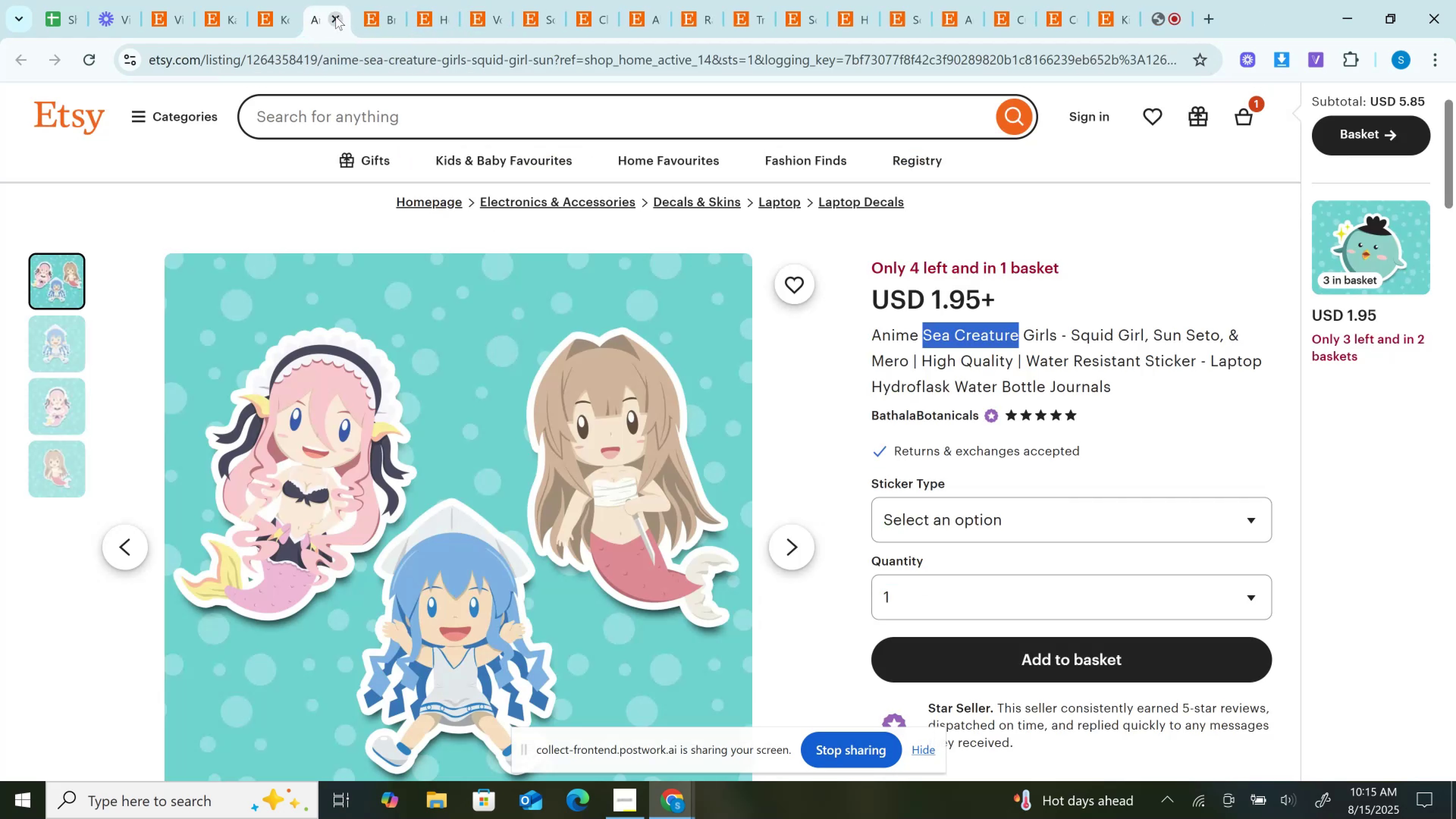 
key(Control+Shift+T)
 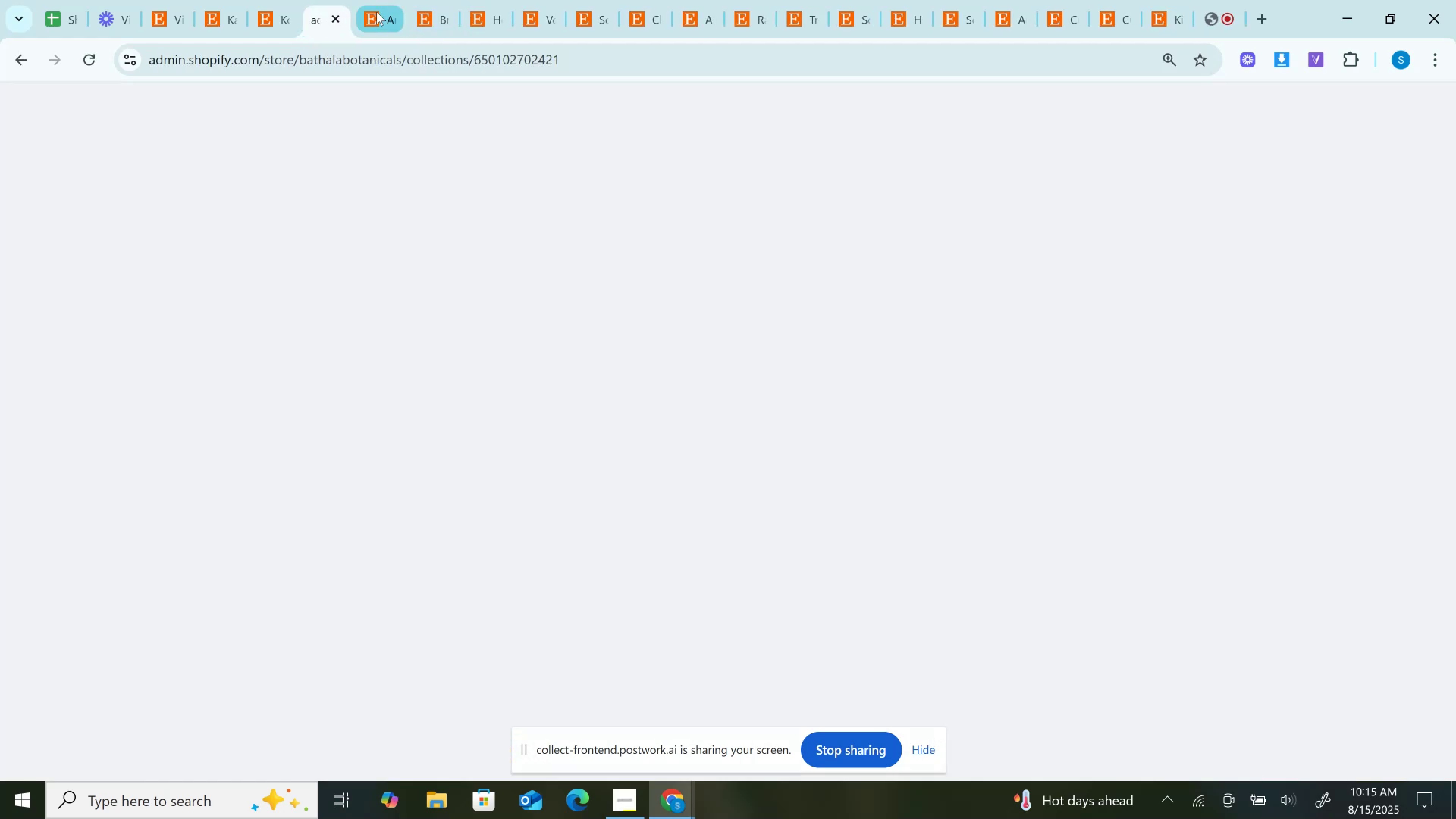 
left_click([377, 11])
 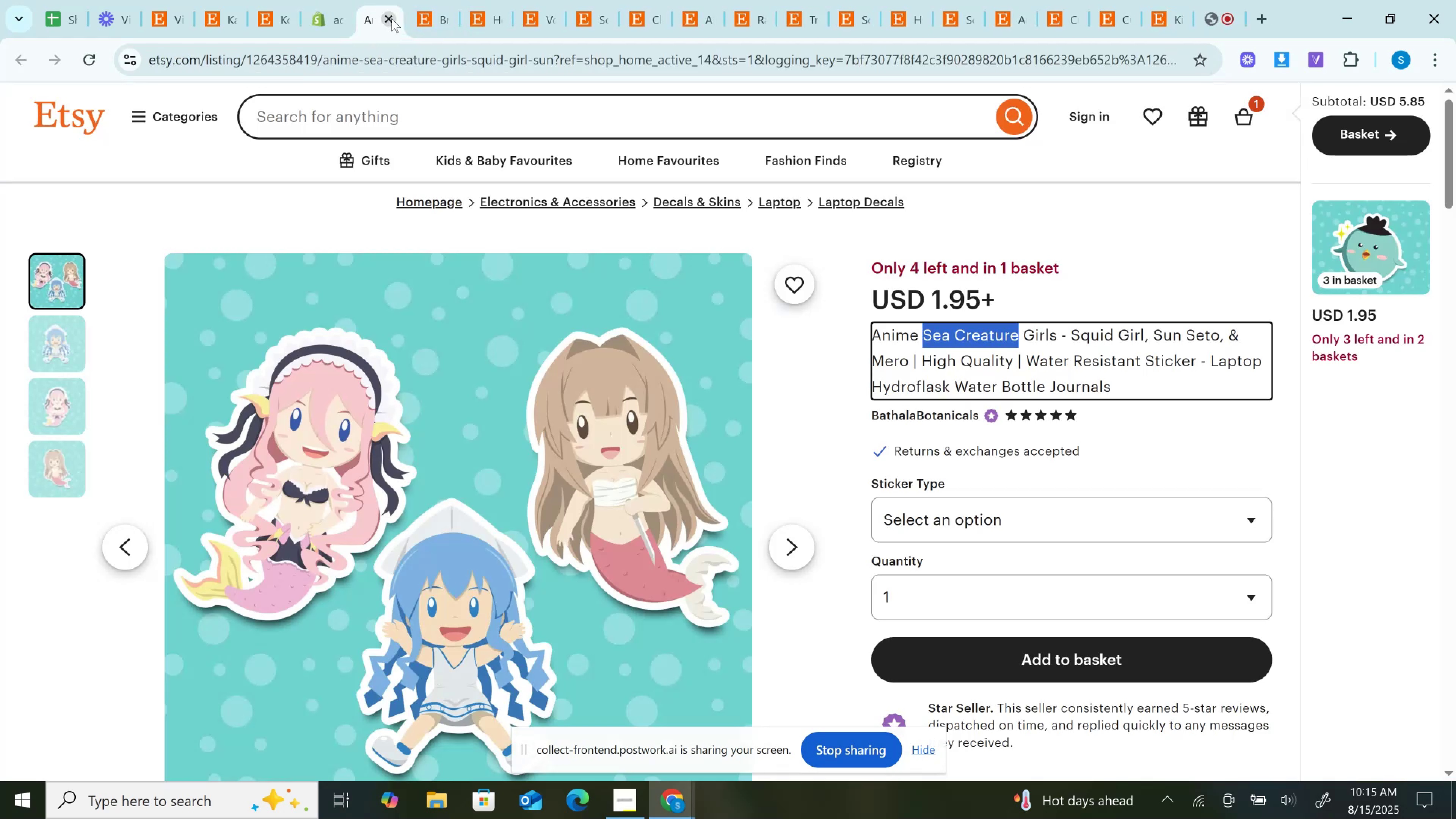 
left_click([392, 19])
 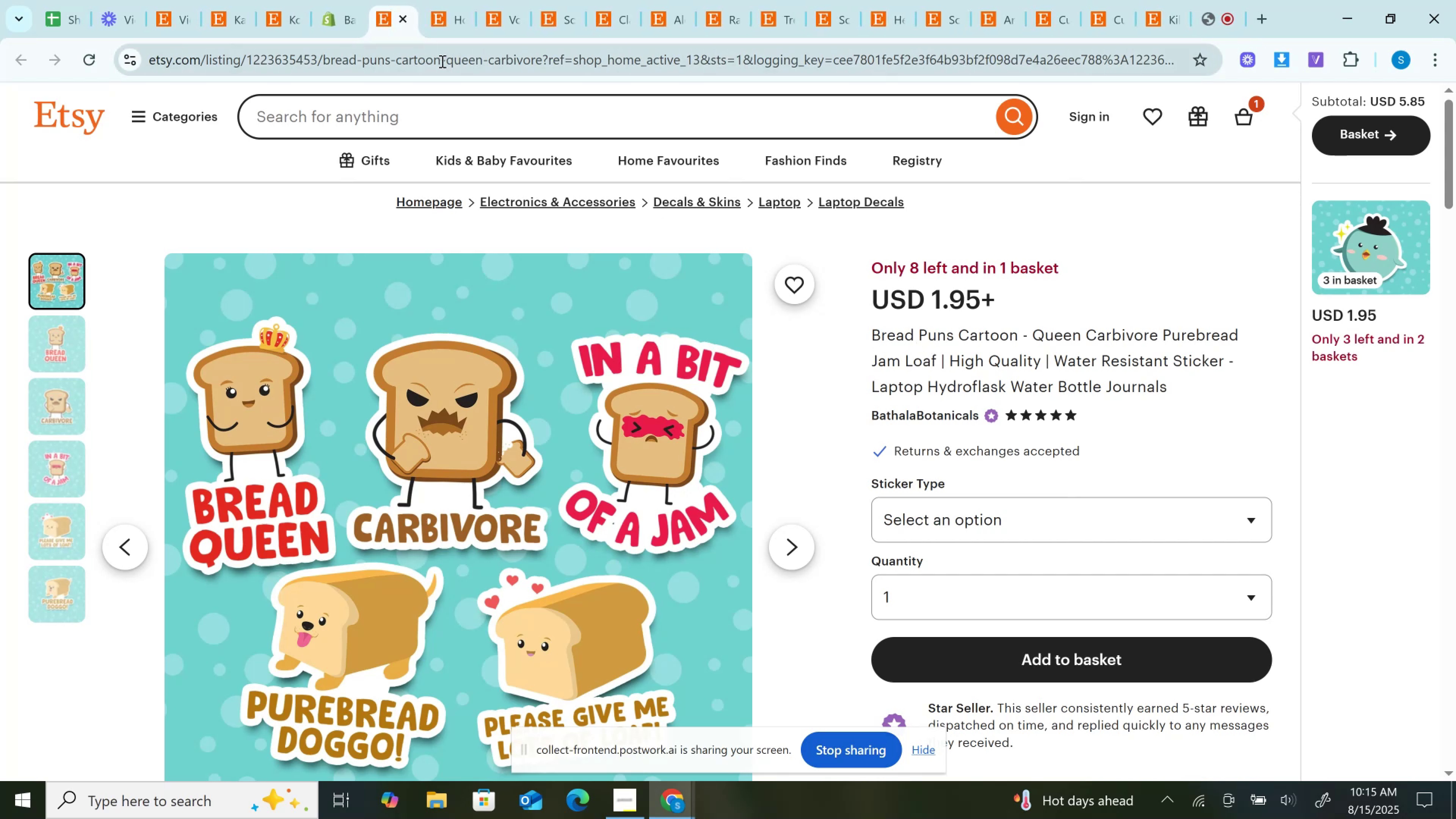 
left_click([402, 16])
 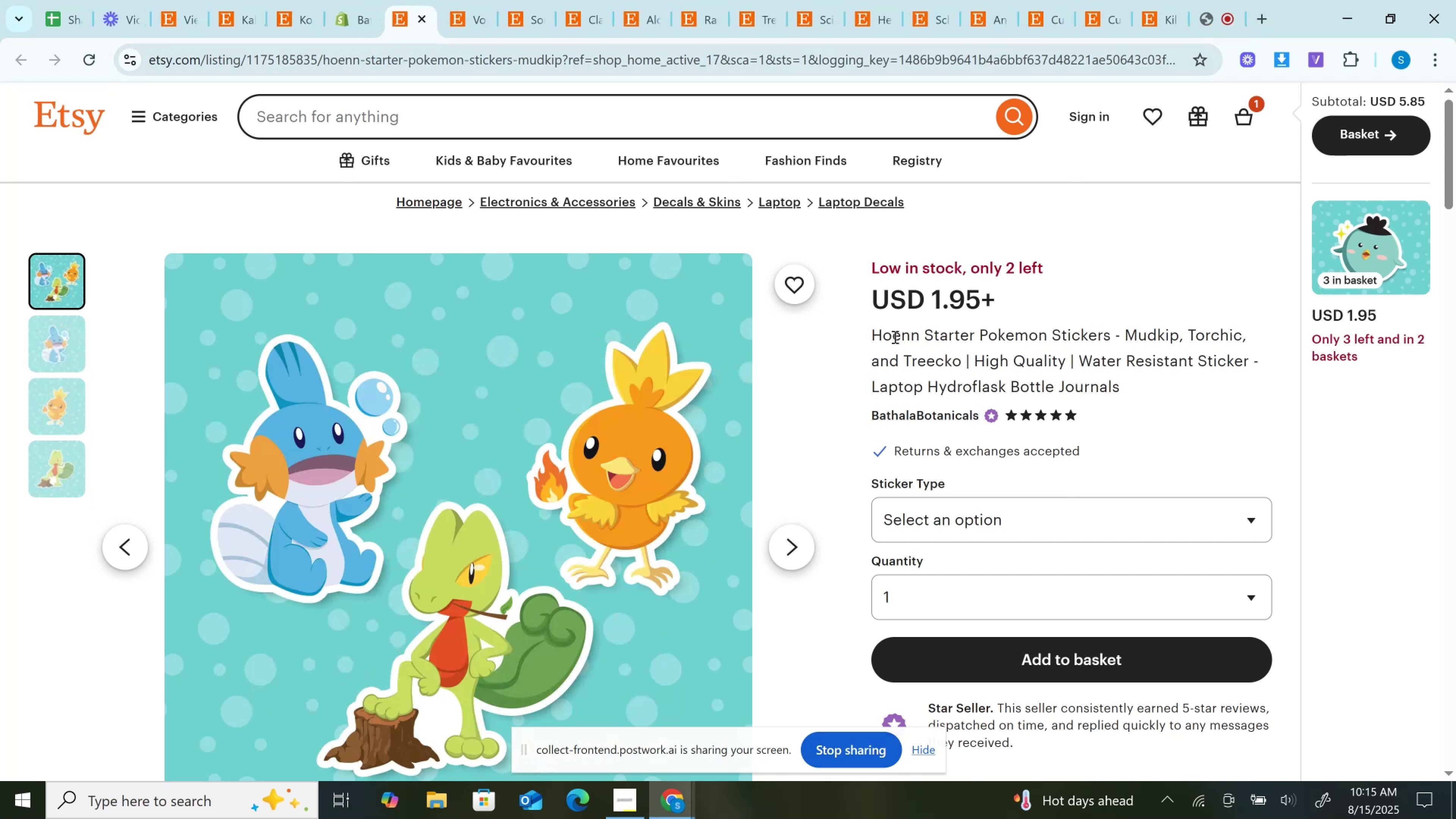 
left_click([895, 329])
 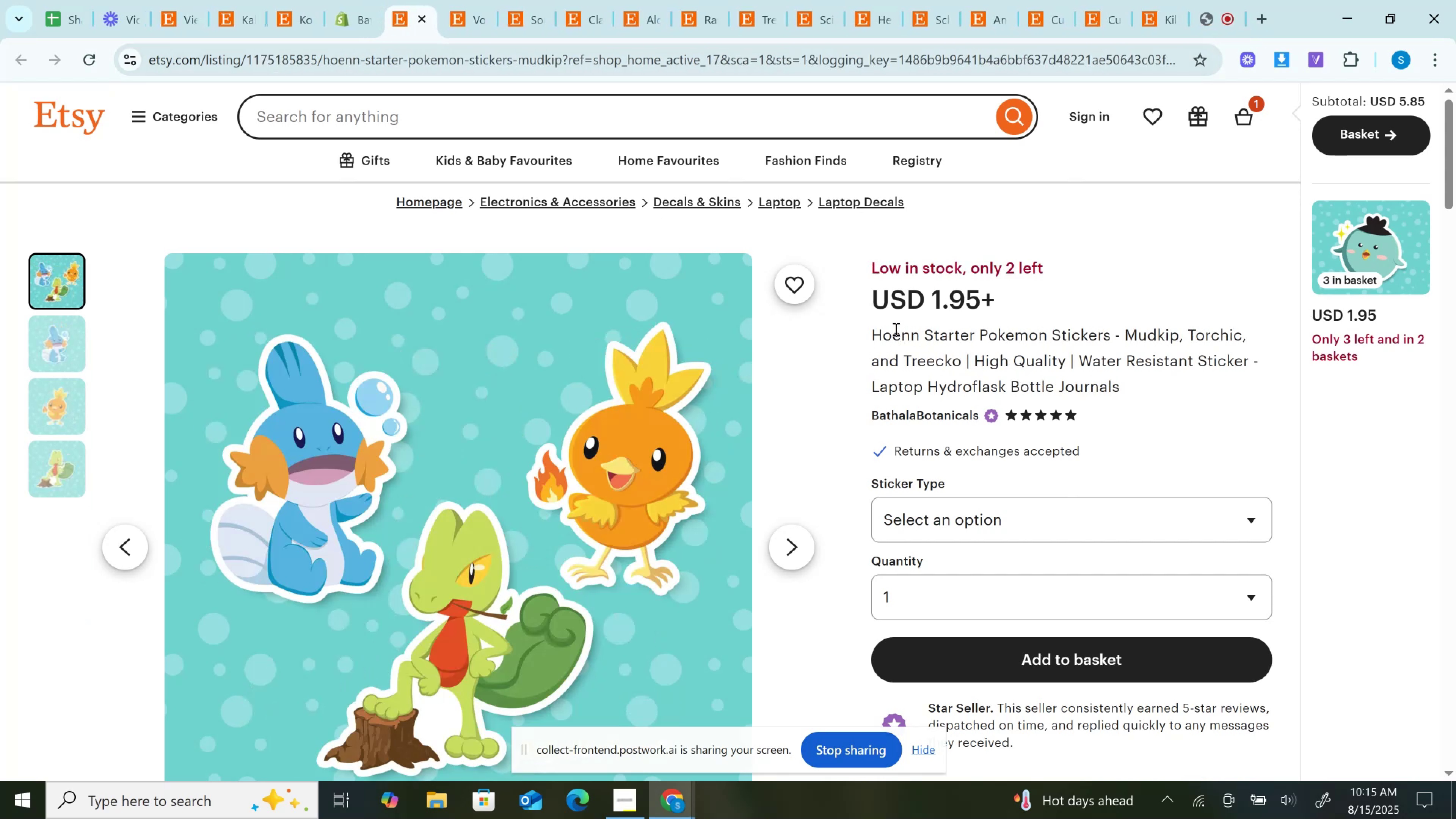 
double_click([895, 329])
 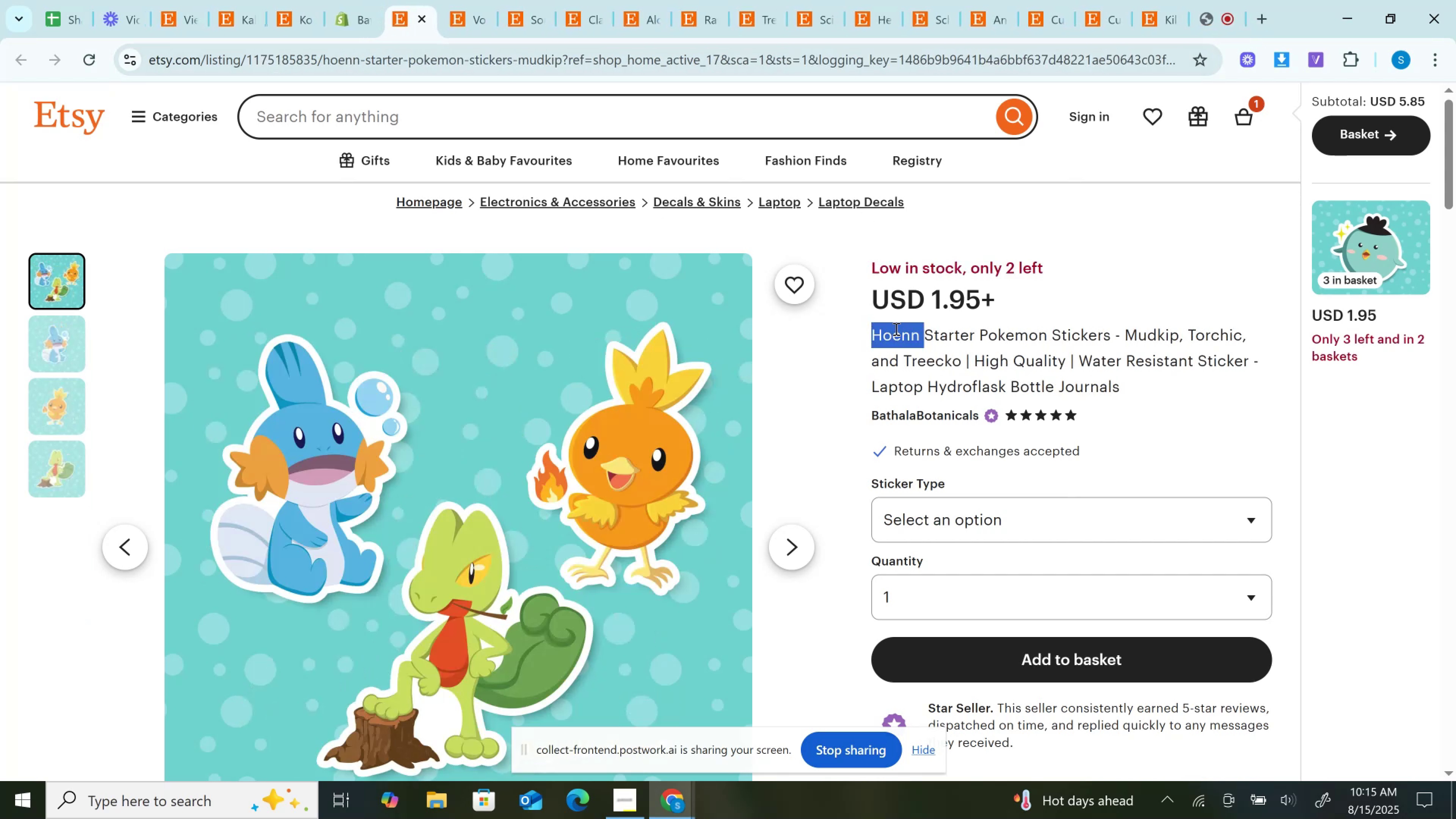 
key(Control+C)
 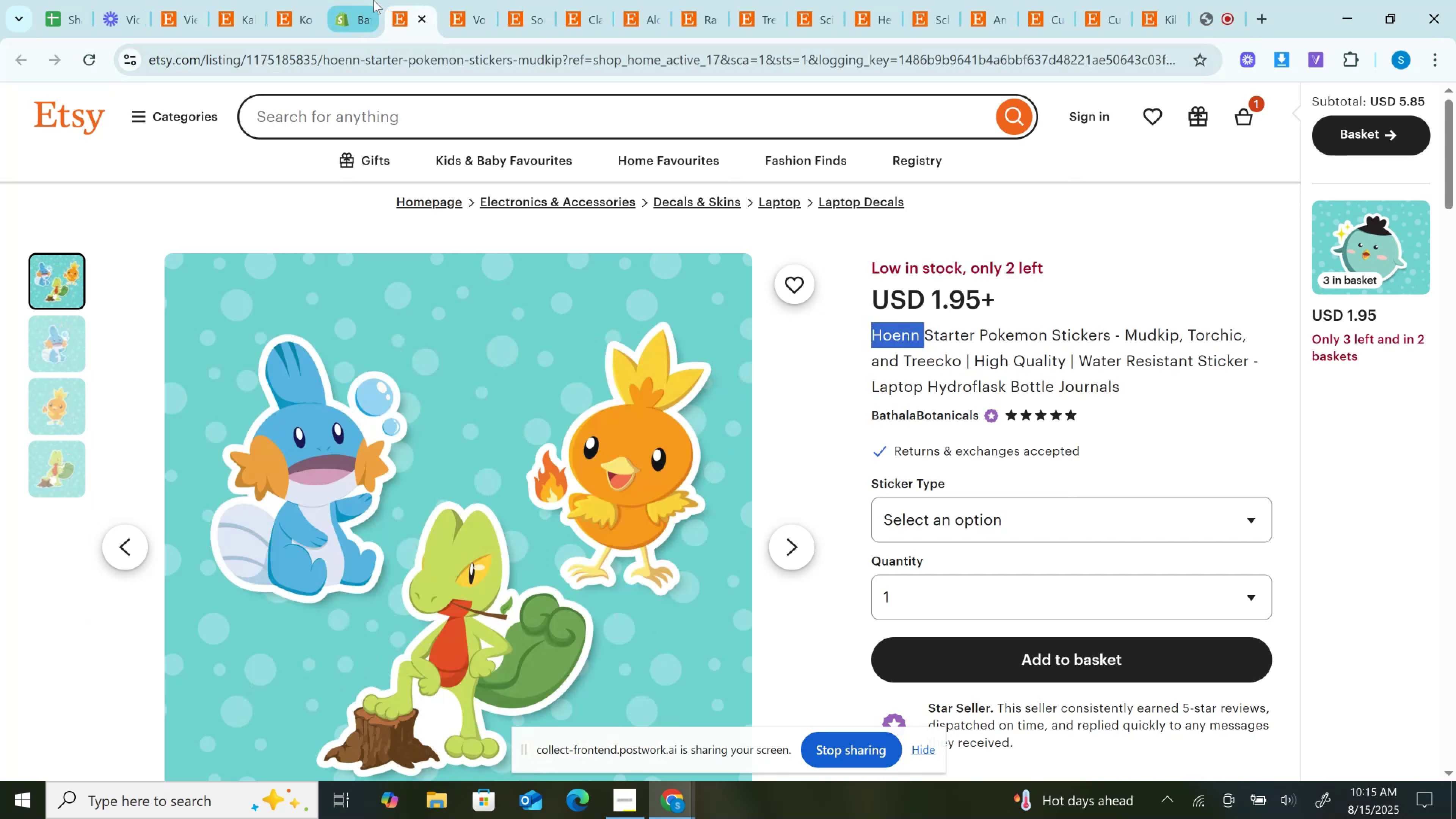 
left_click([358, 0])
 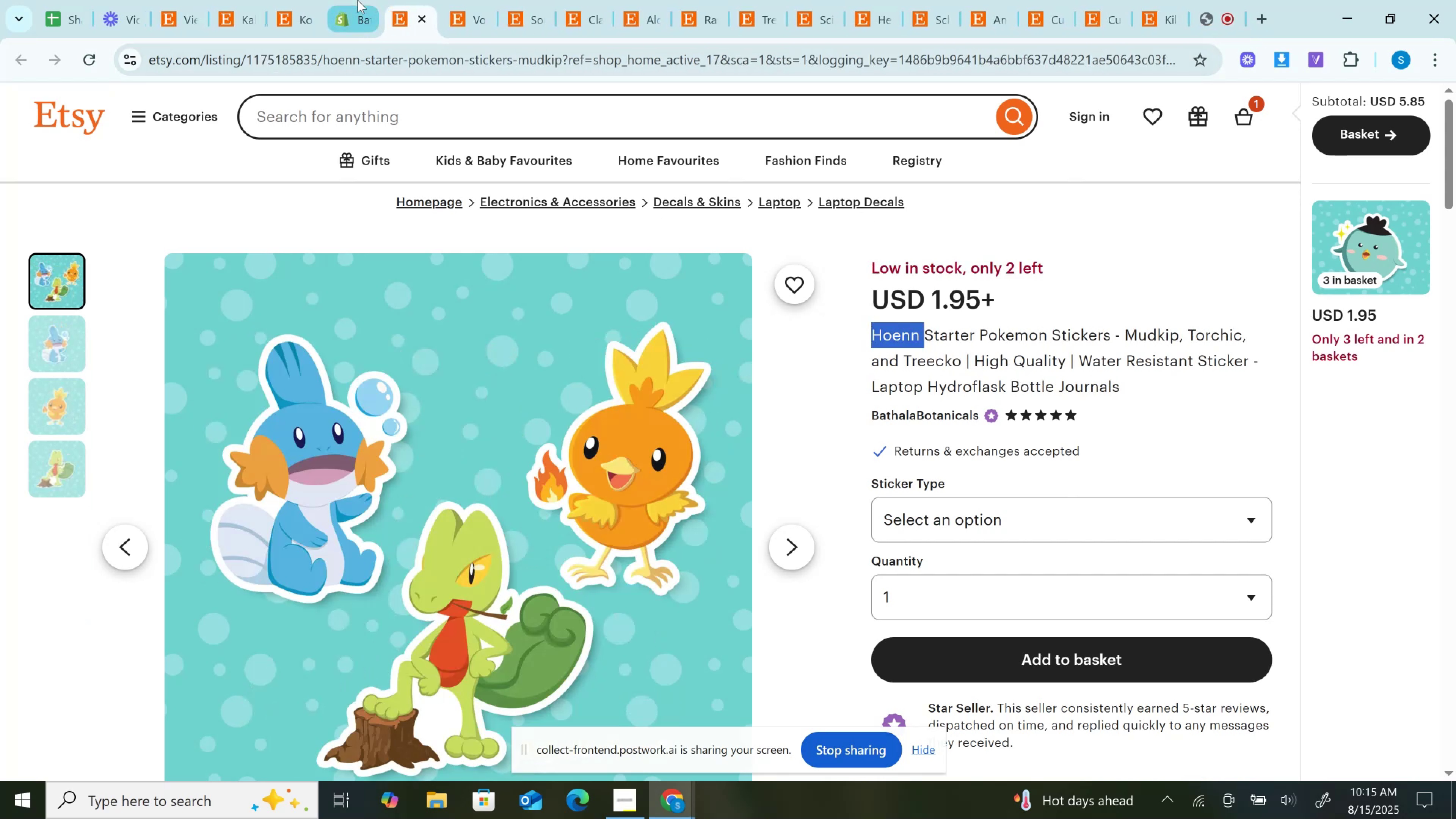 
key(Control+F)
 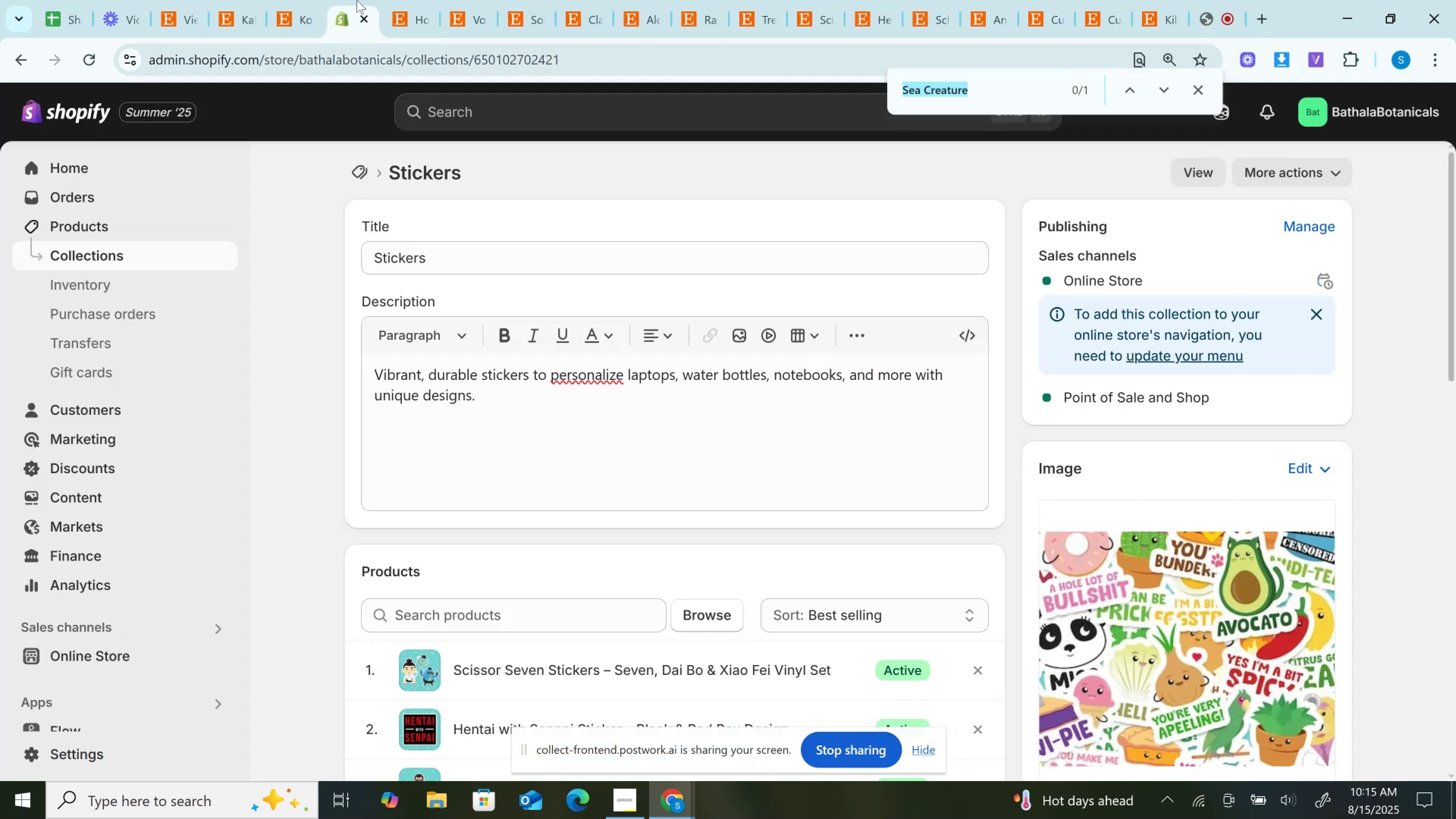 
key(Control+V)
 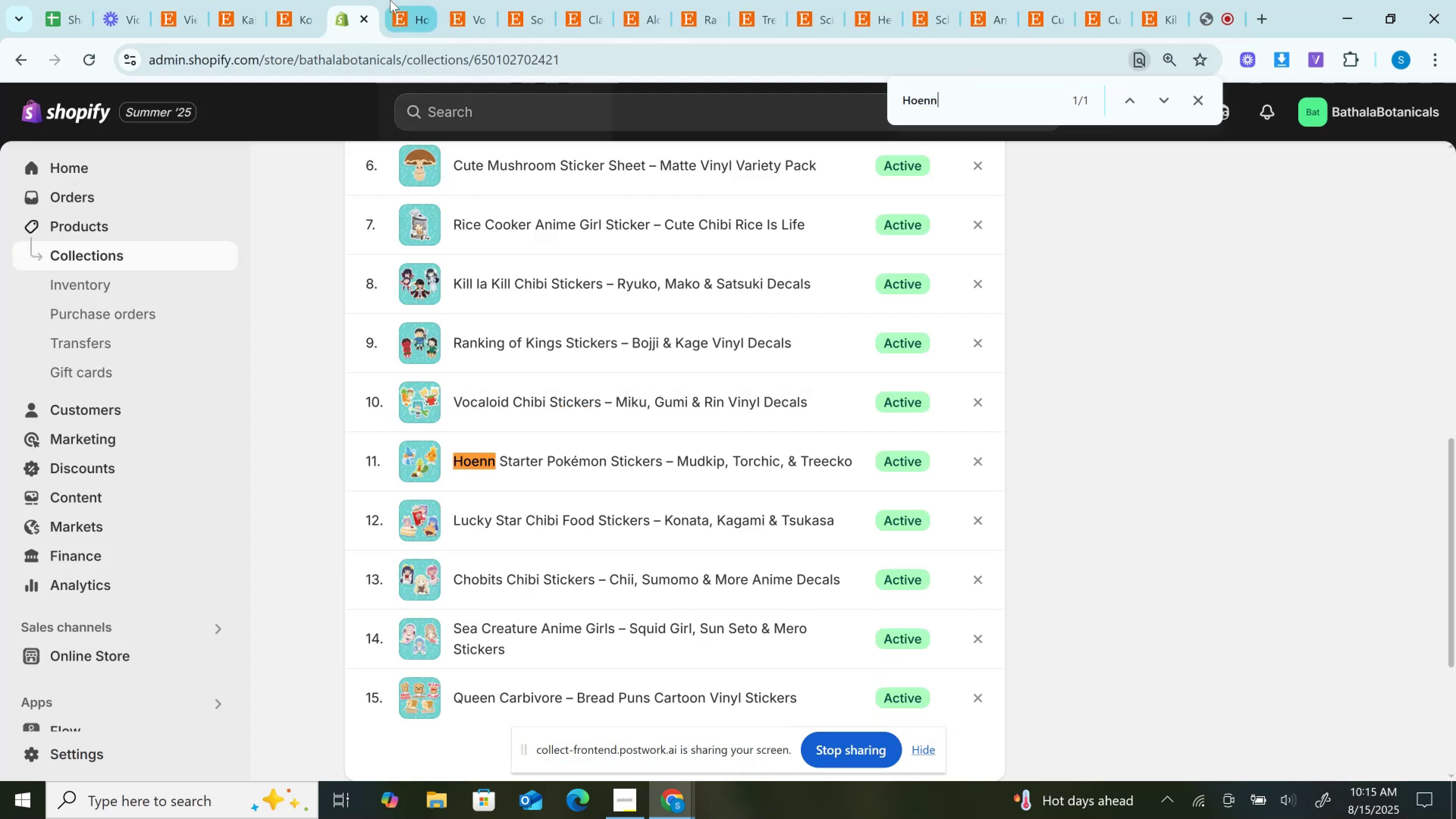 
left_click([390, 0])
 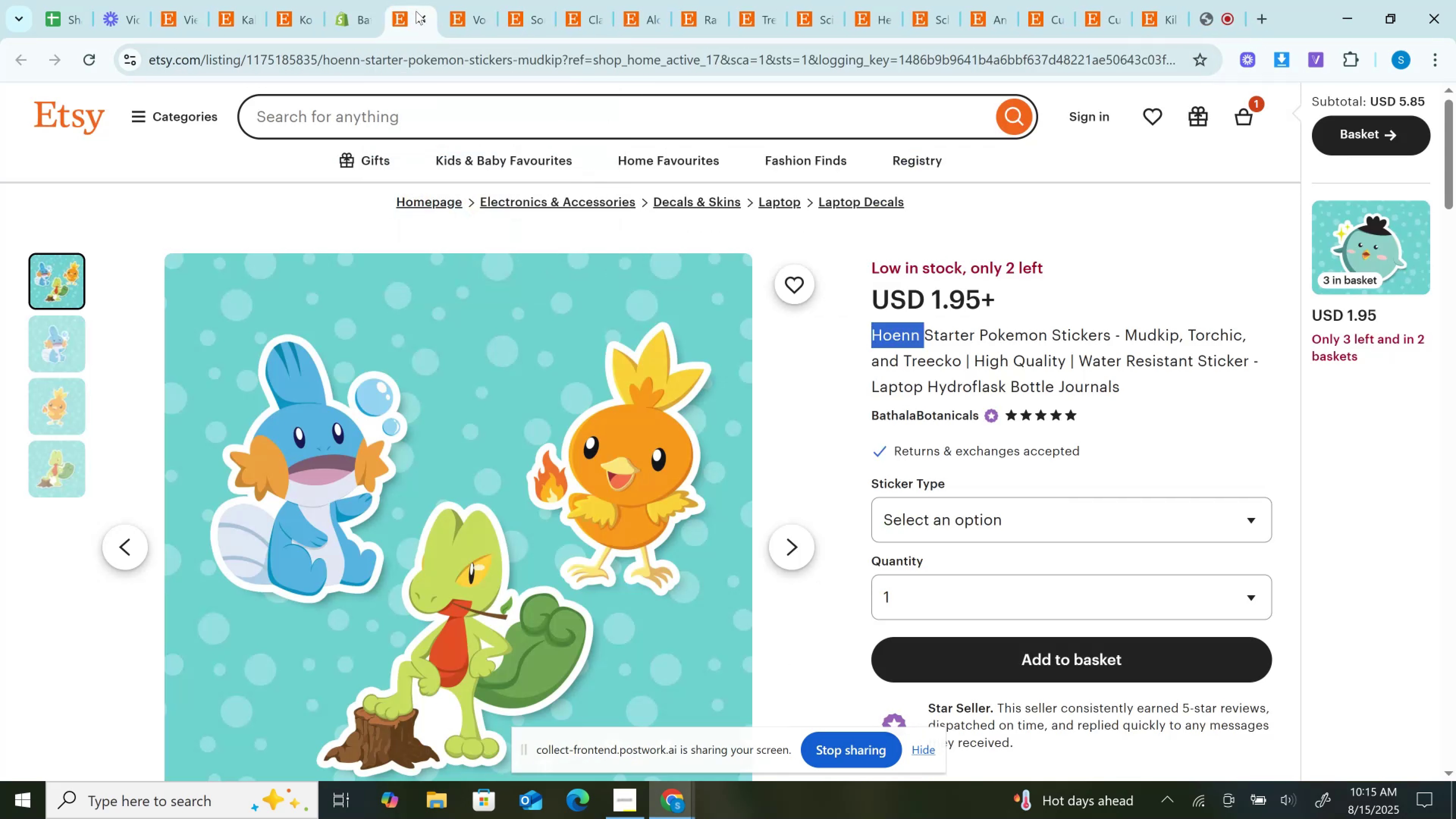 
left_click([417, 12])
 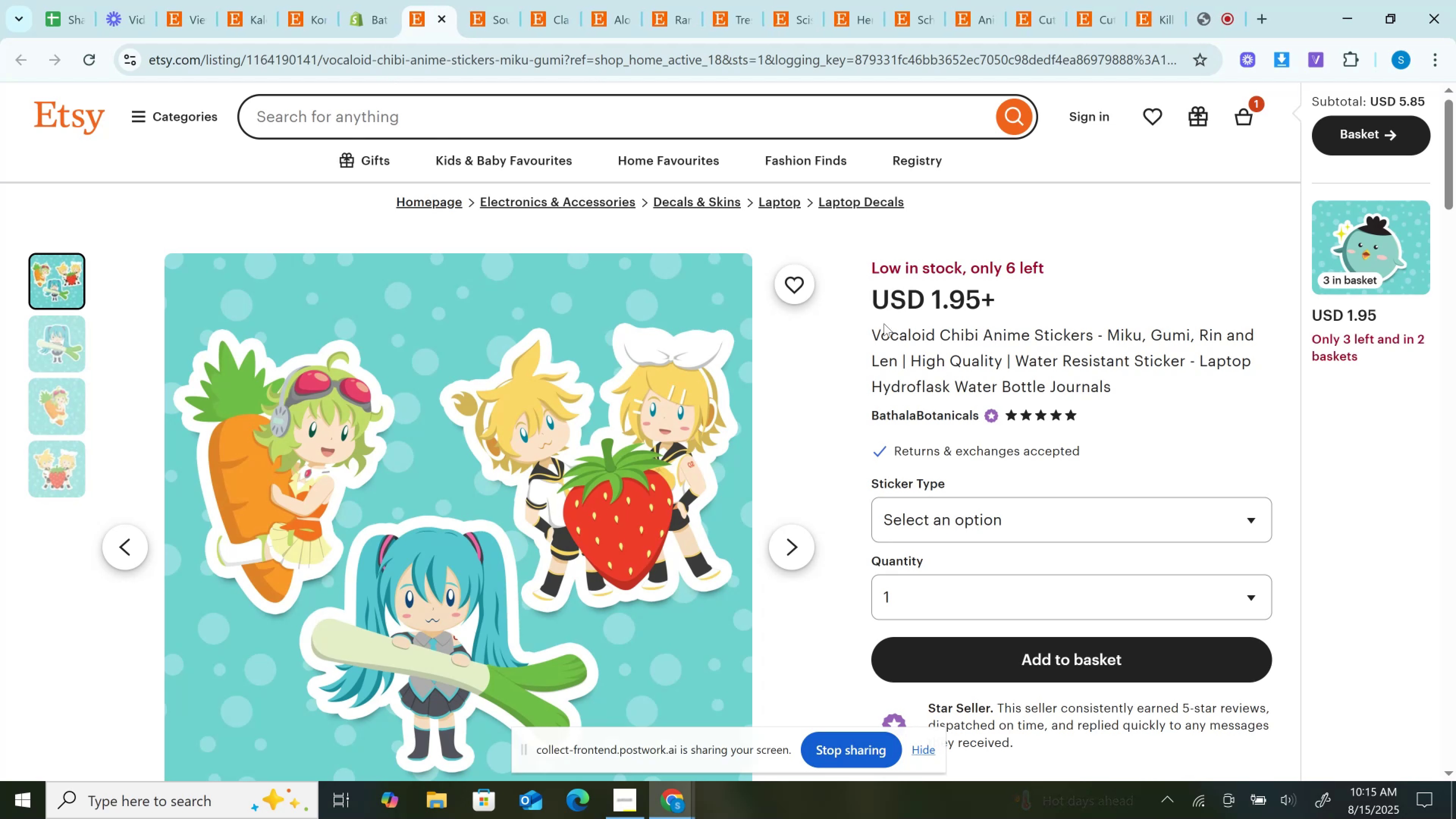 
left_click([884, 323])
 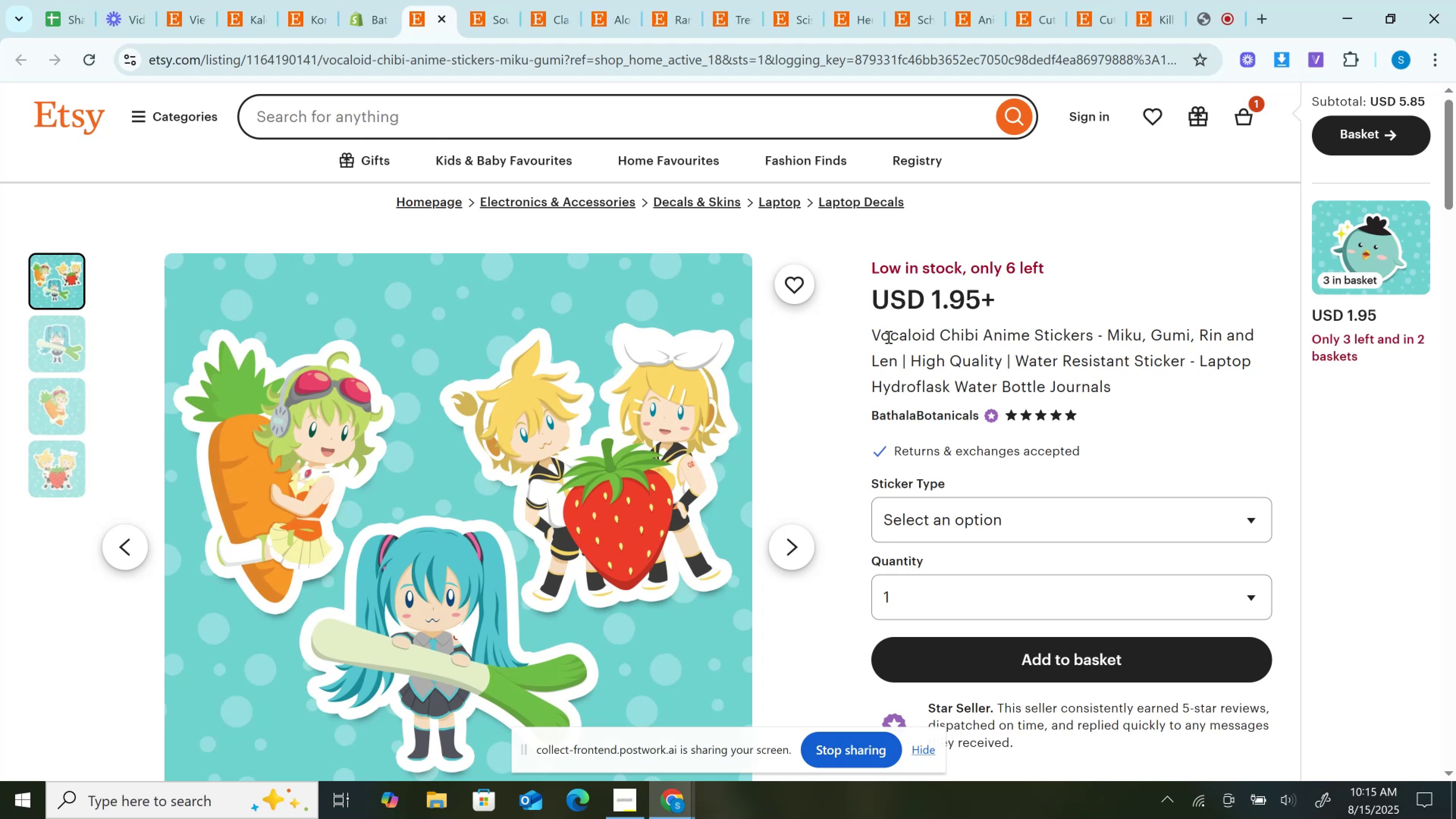 
left_click([888, 337])
 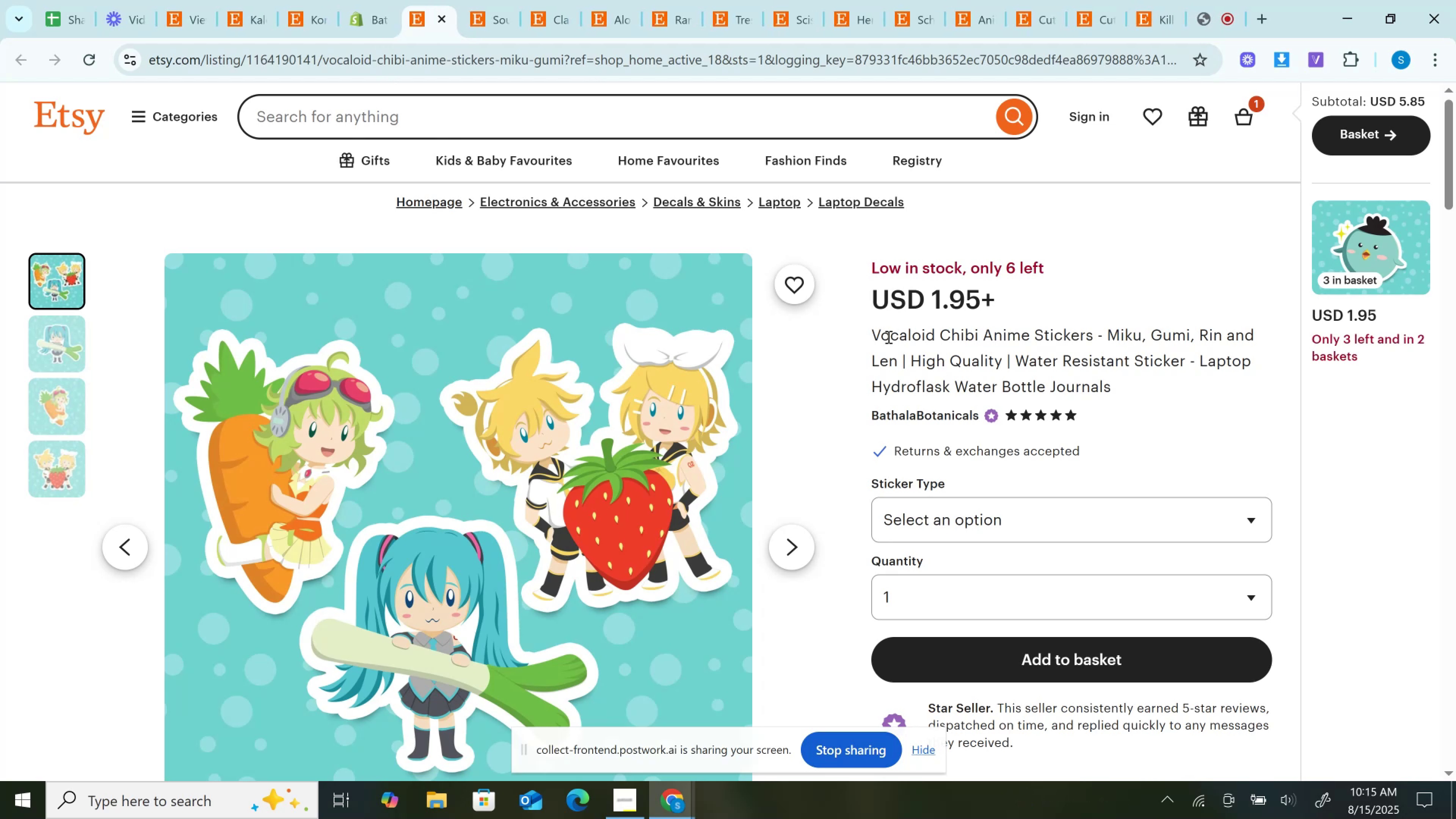 
double_click([888, 337])
 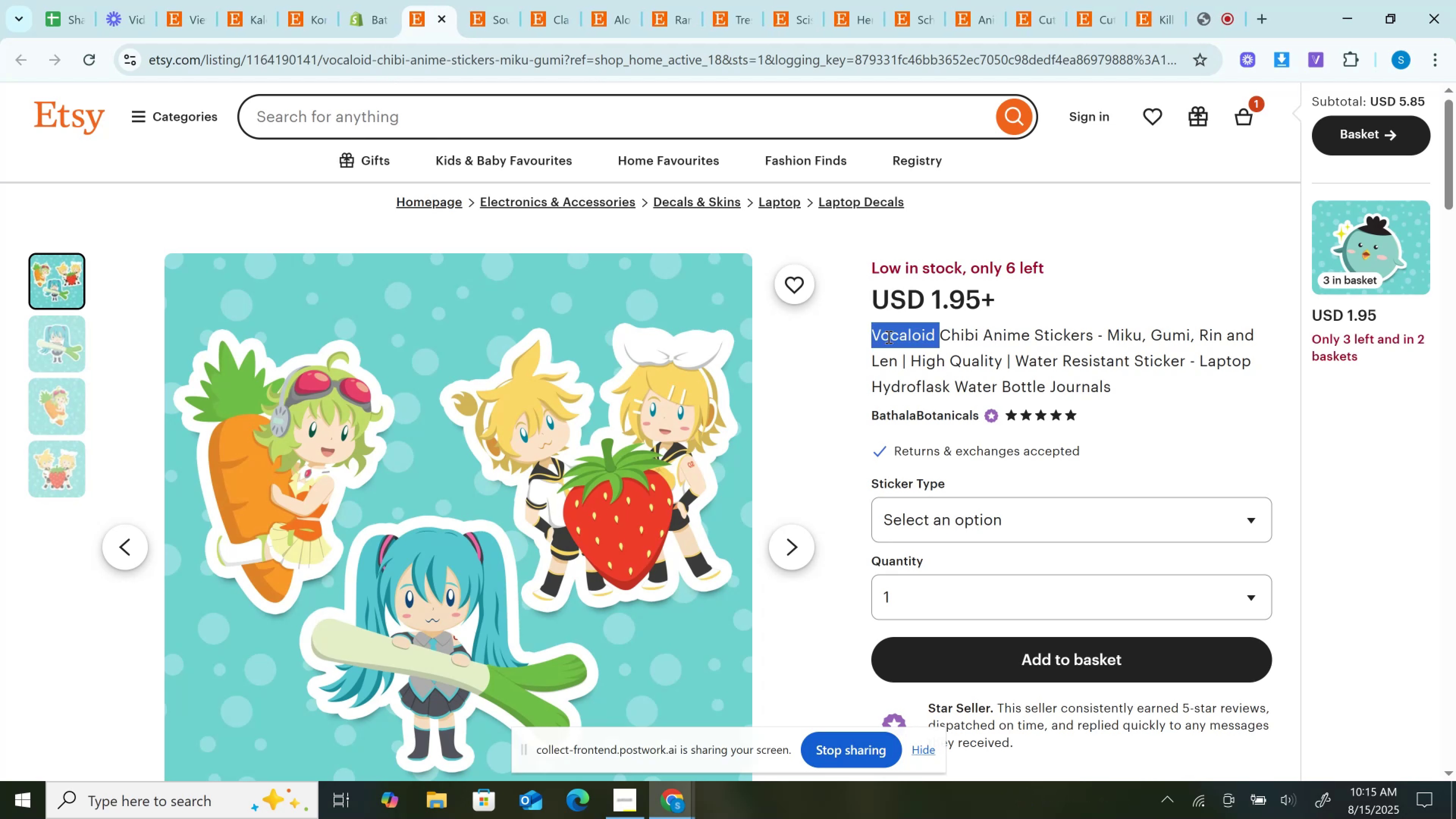 
key(Control+C)
 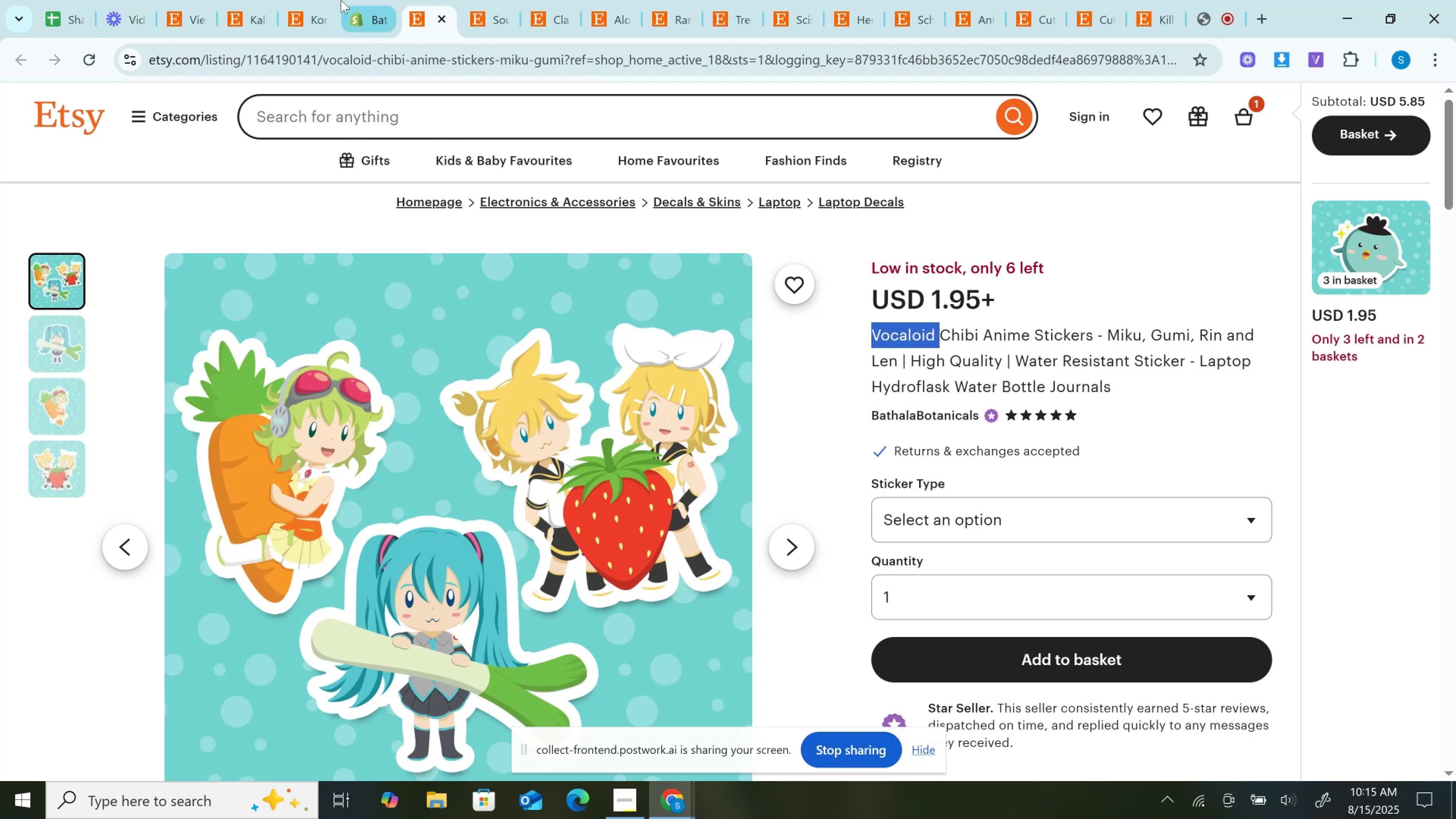 
left_click([341, 0])
 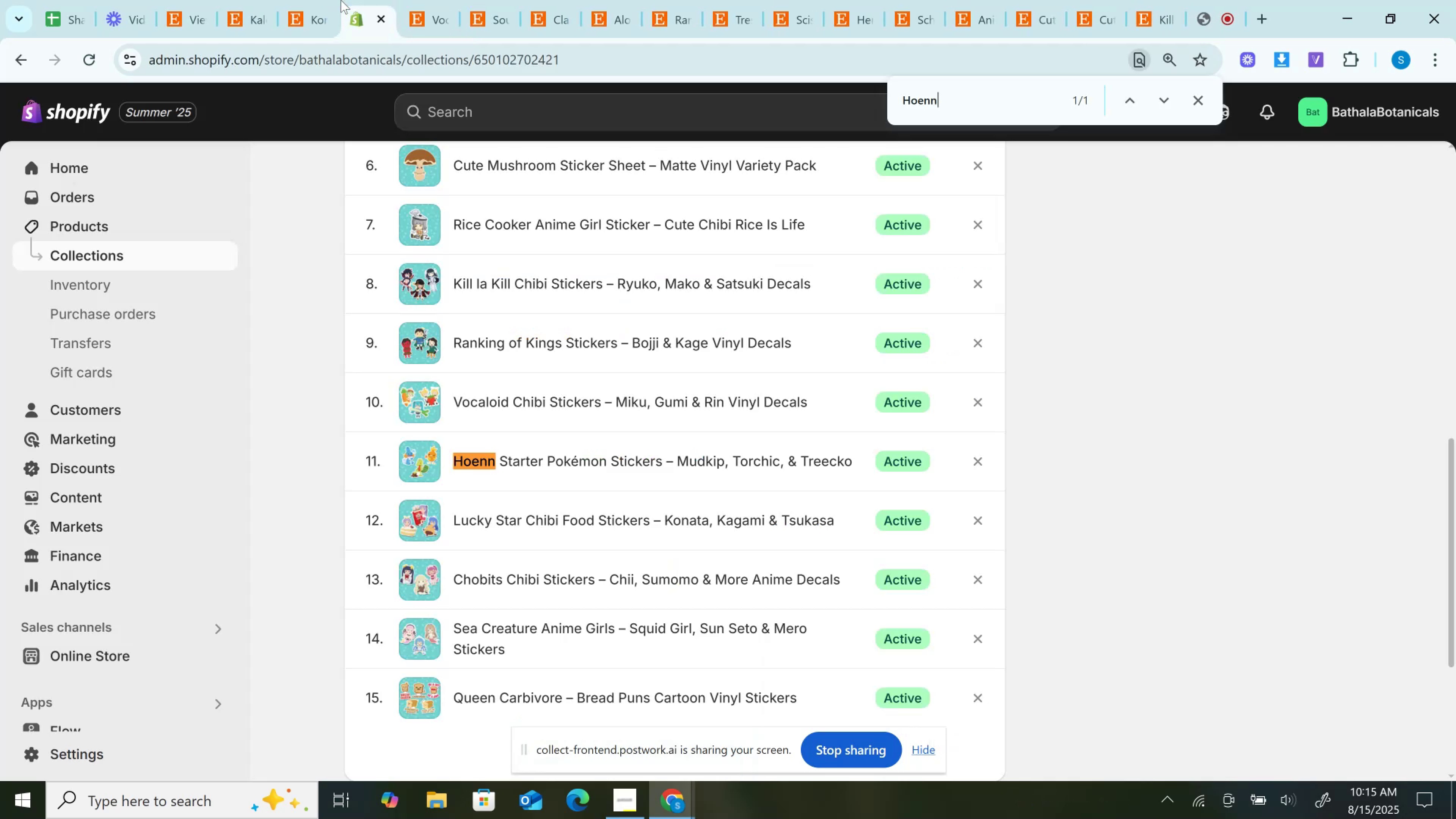 
key(Control+F)
 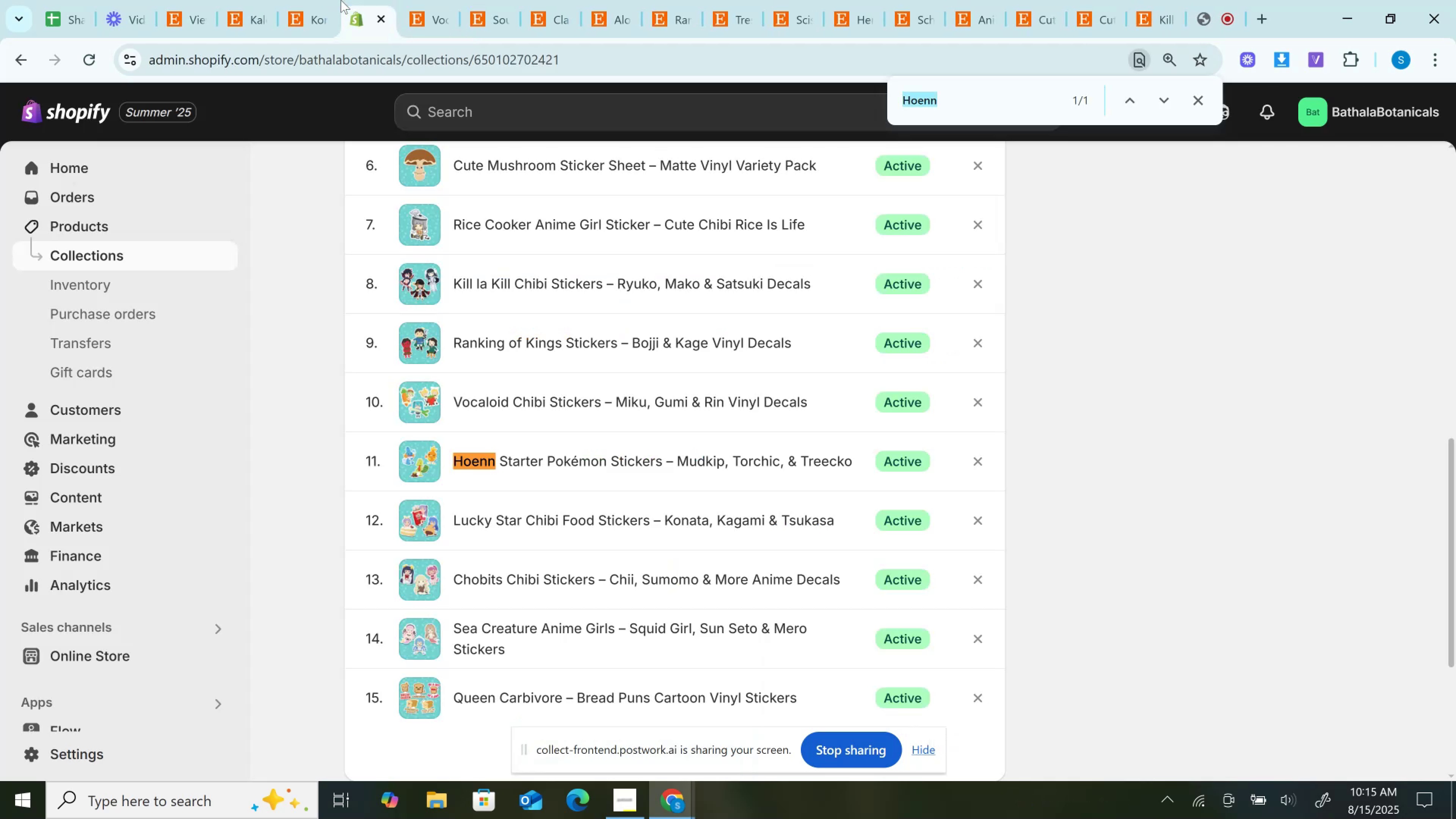 
key(Control+V)
 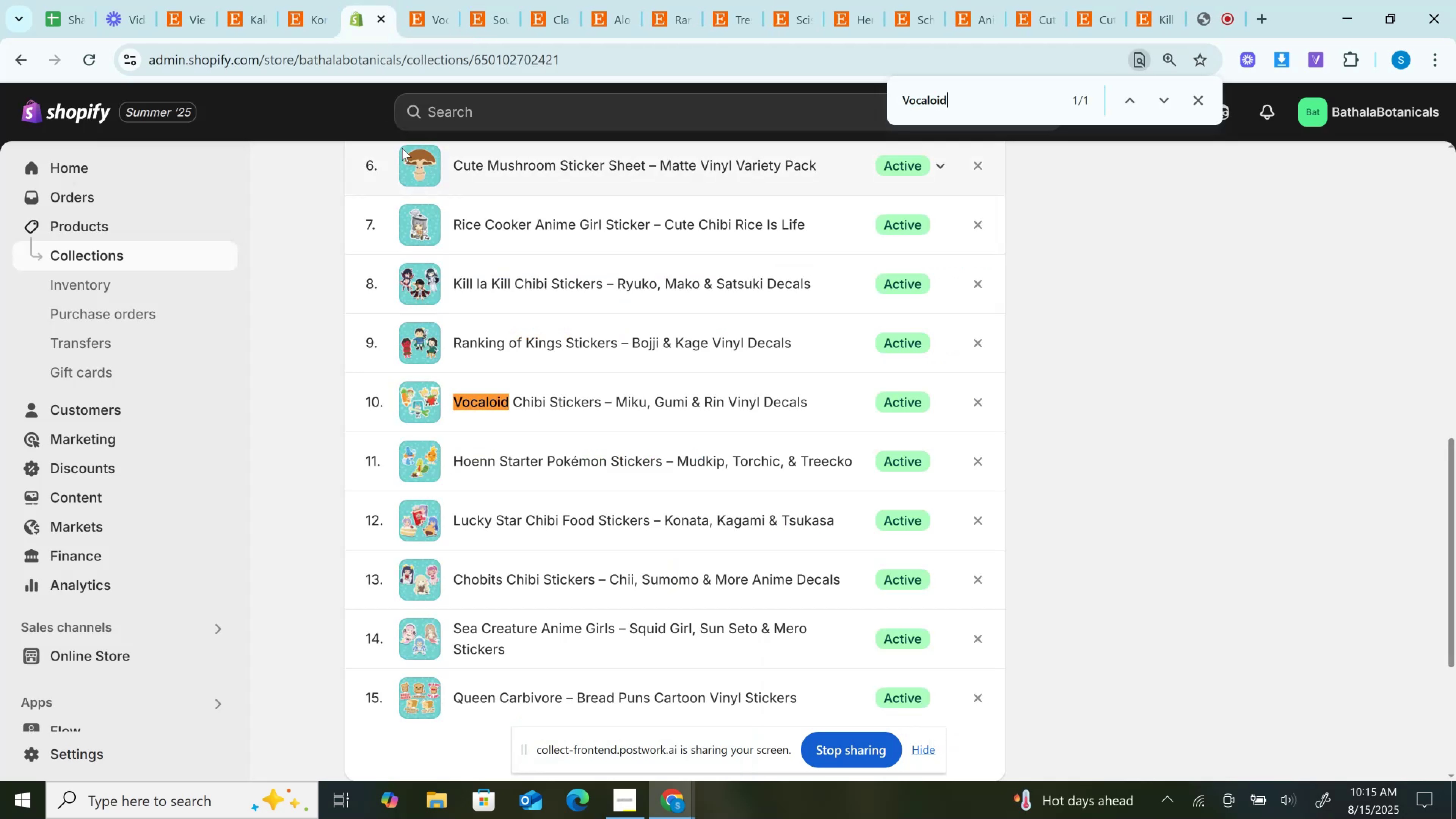 
left_click([431, 0])
 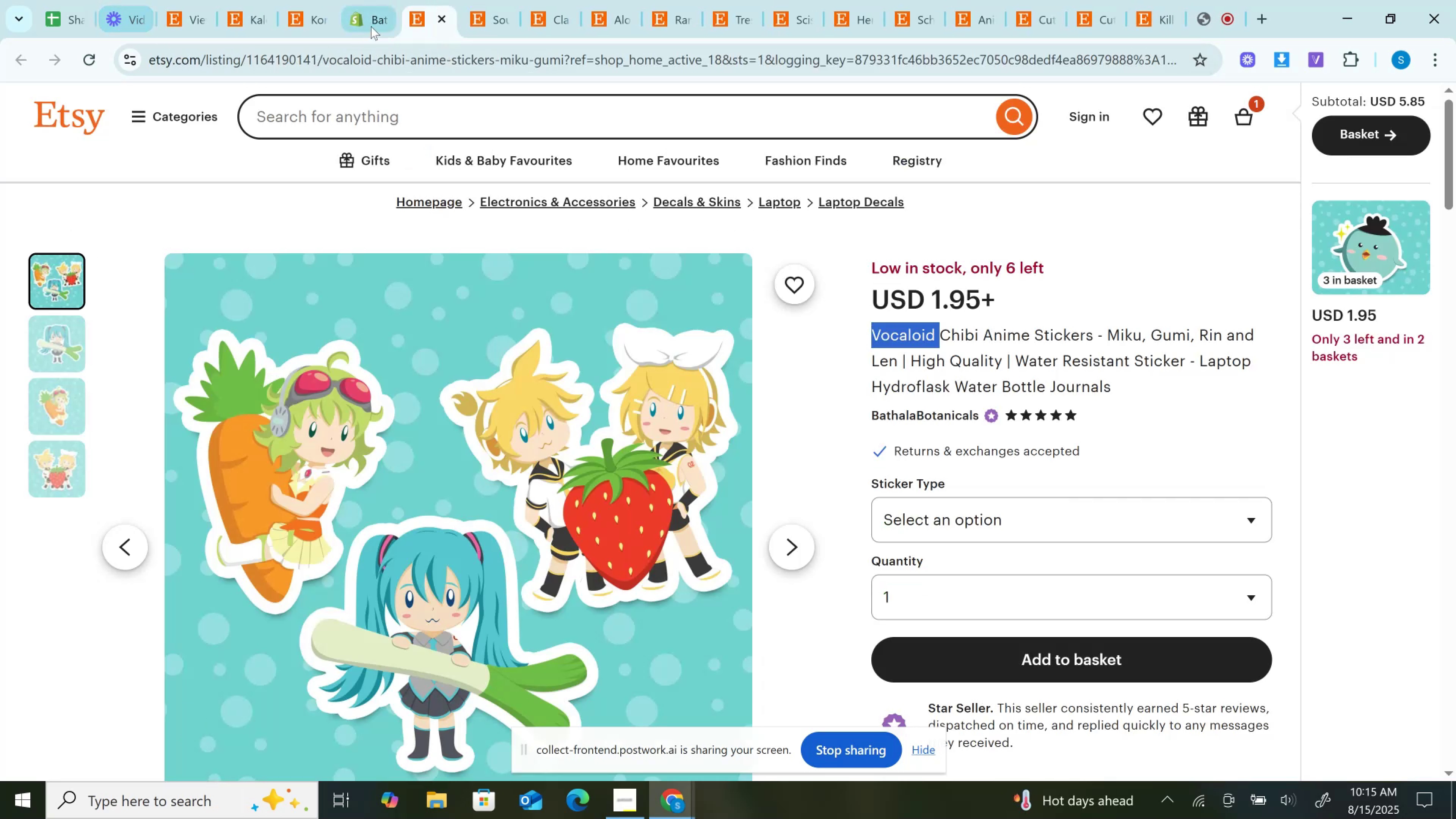 
left_click([440, 23])
 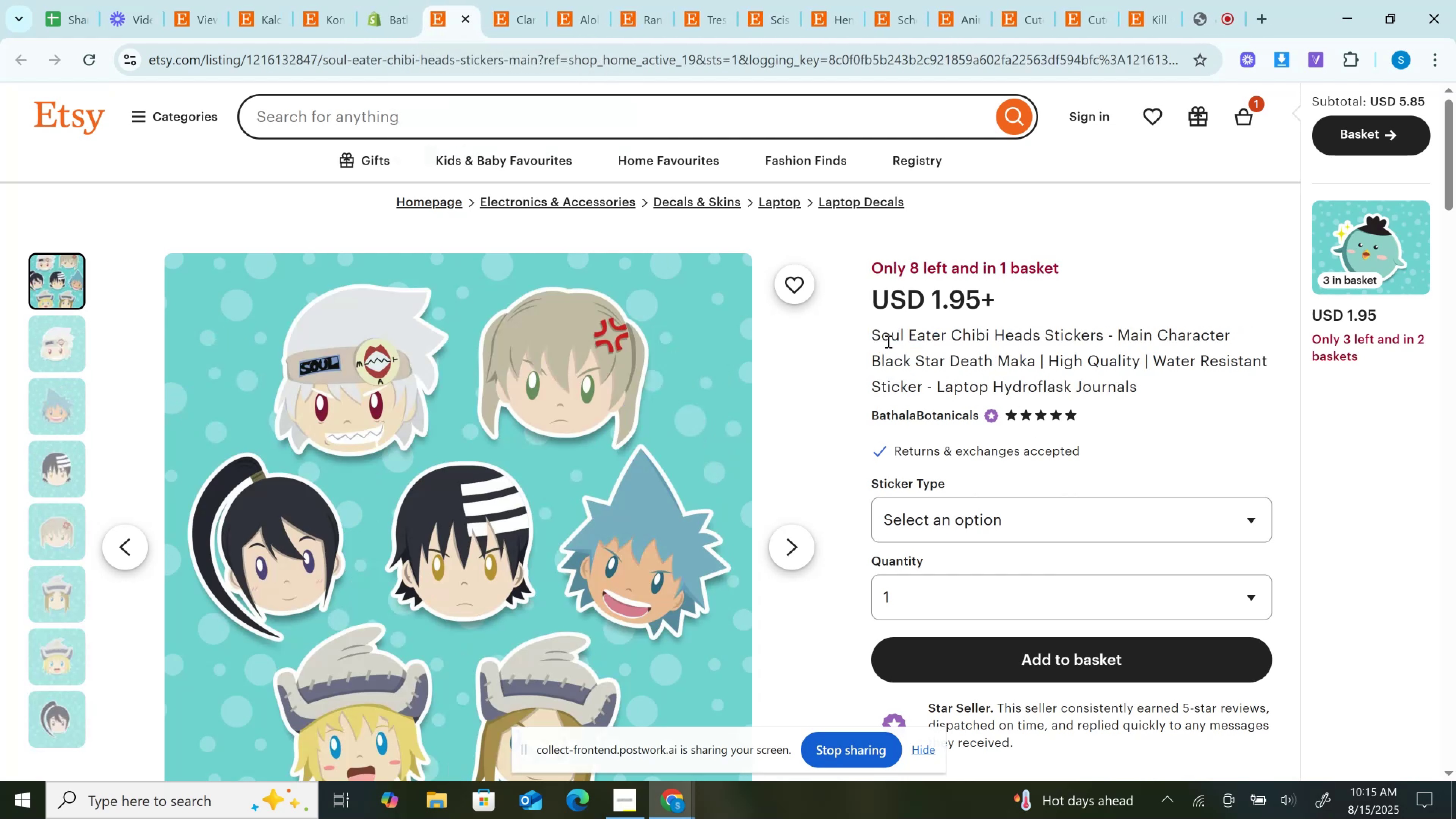 
double_click([887, 341])
 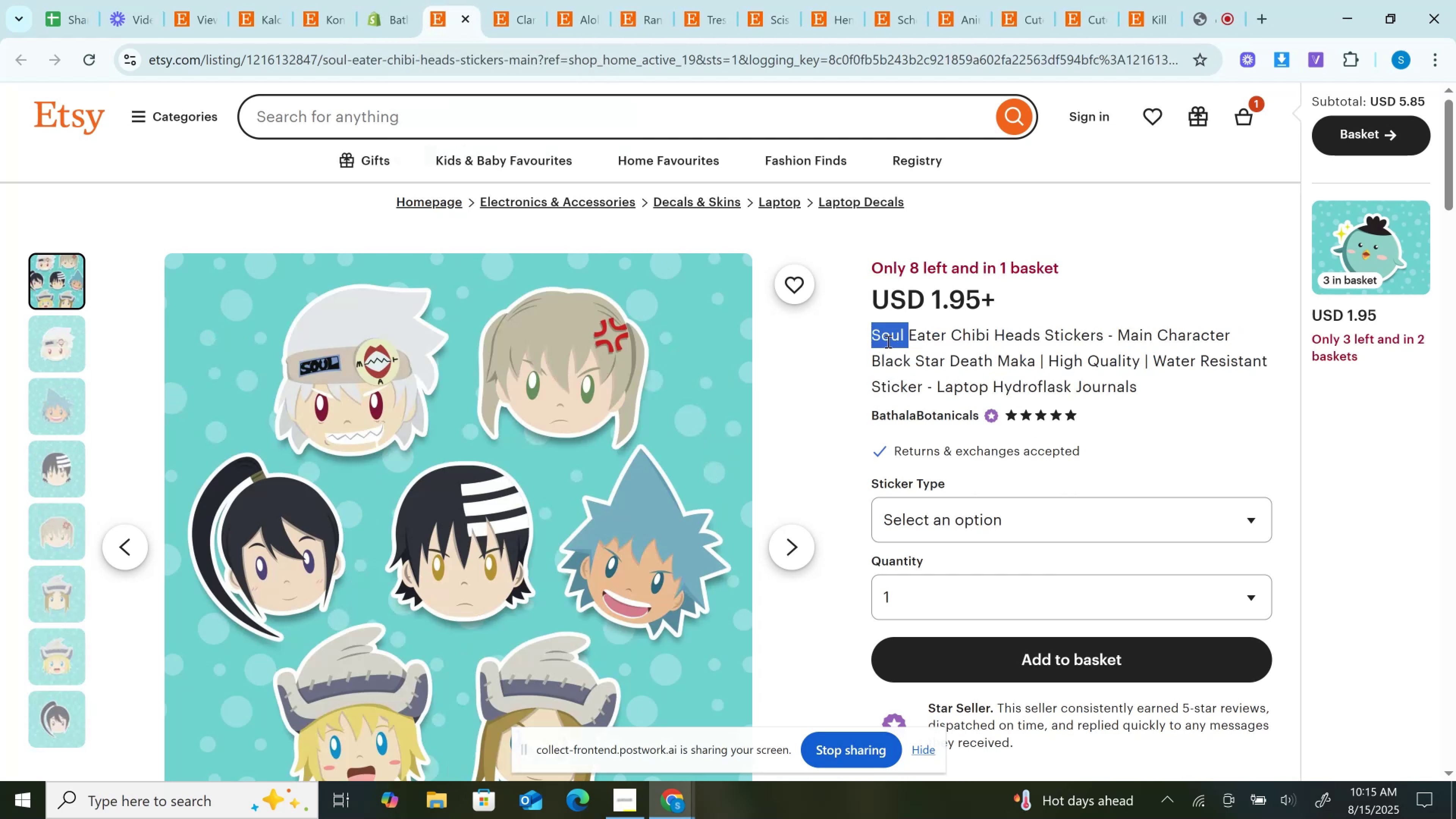 
key(Control+C)
 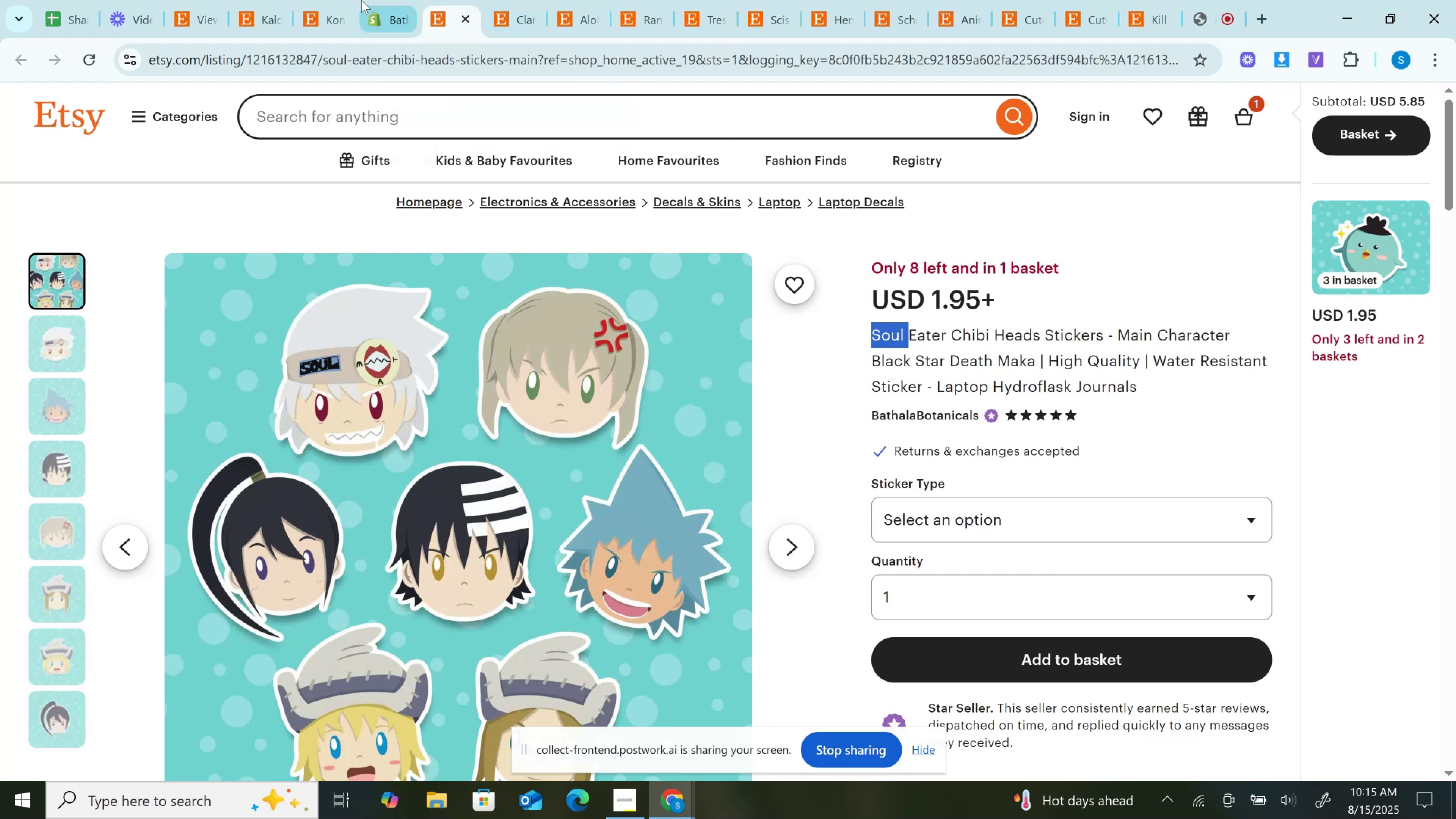 
left_click([361, 0])
 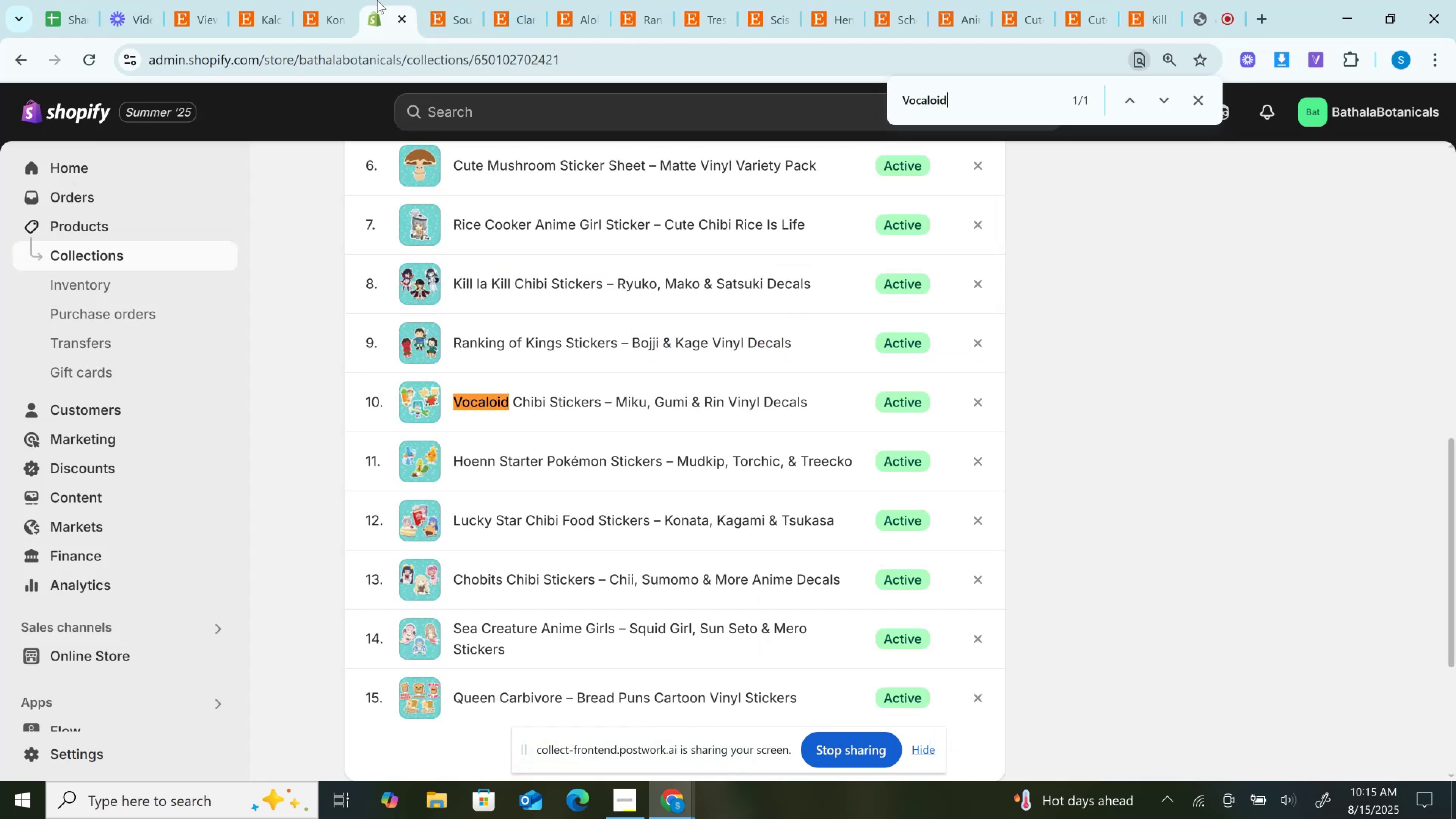 
key(Control+F)
 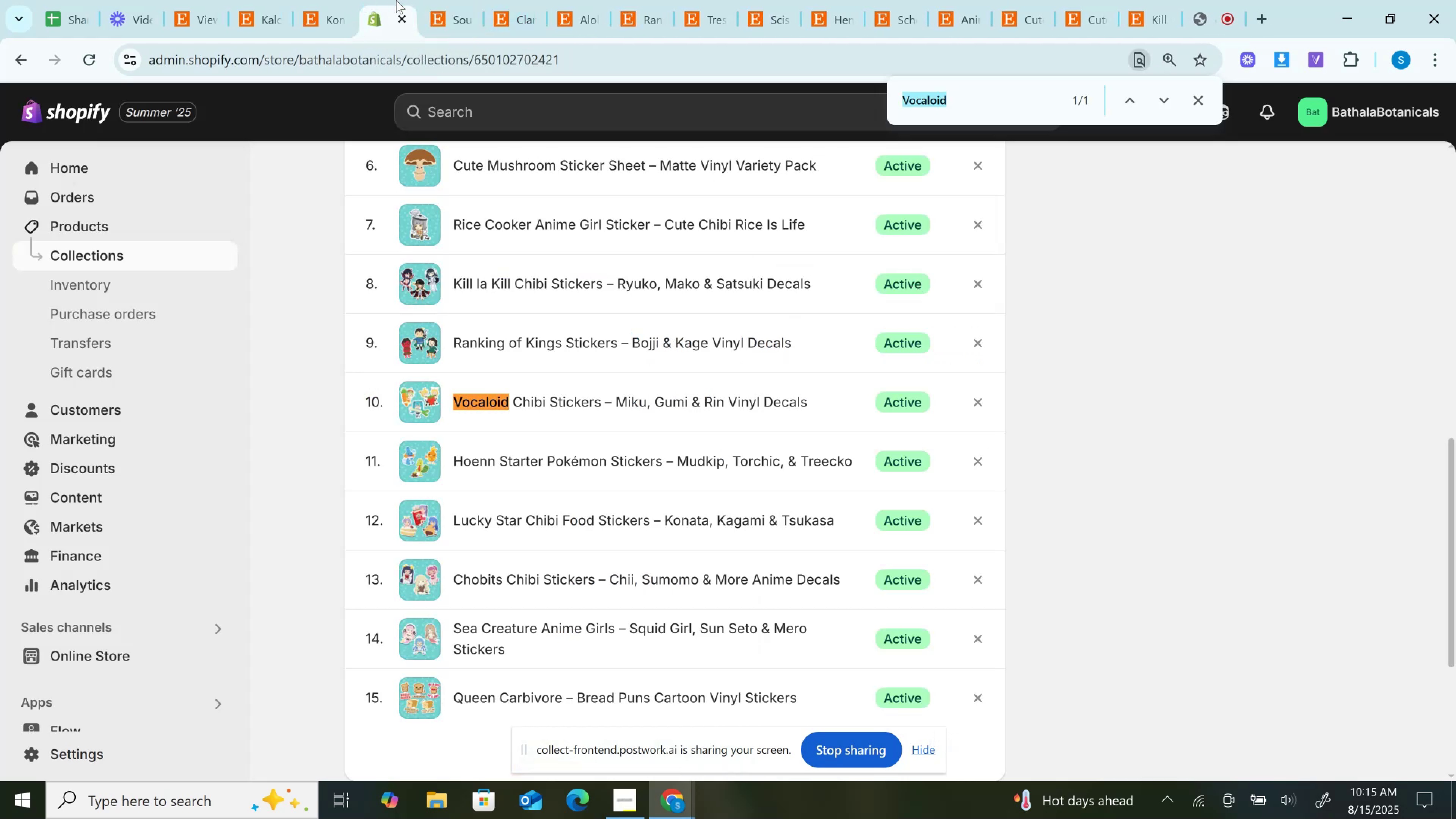 
key(Control+V)
 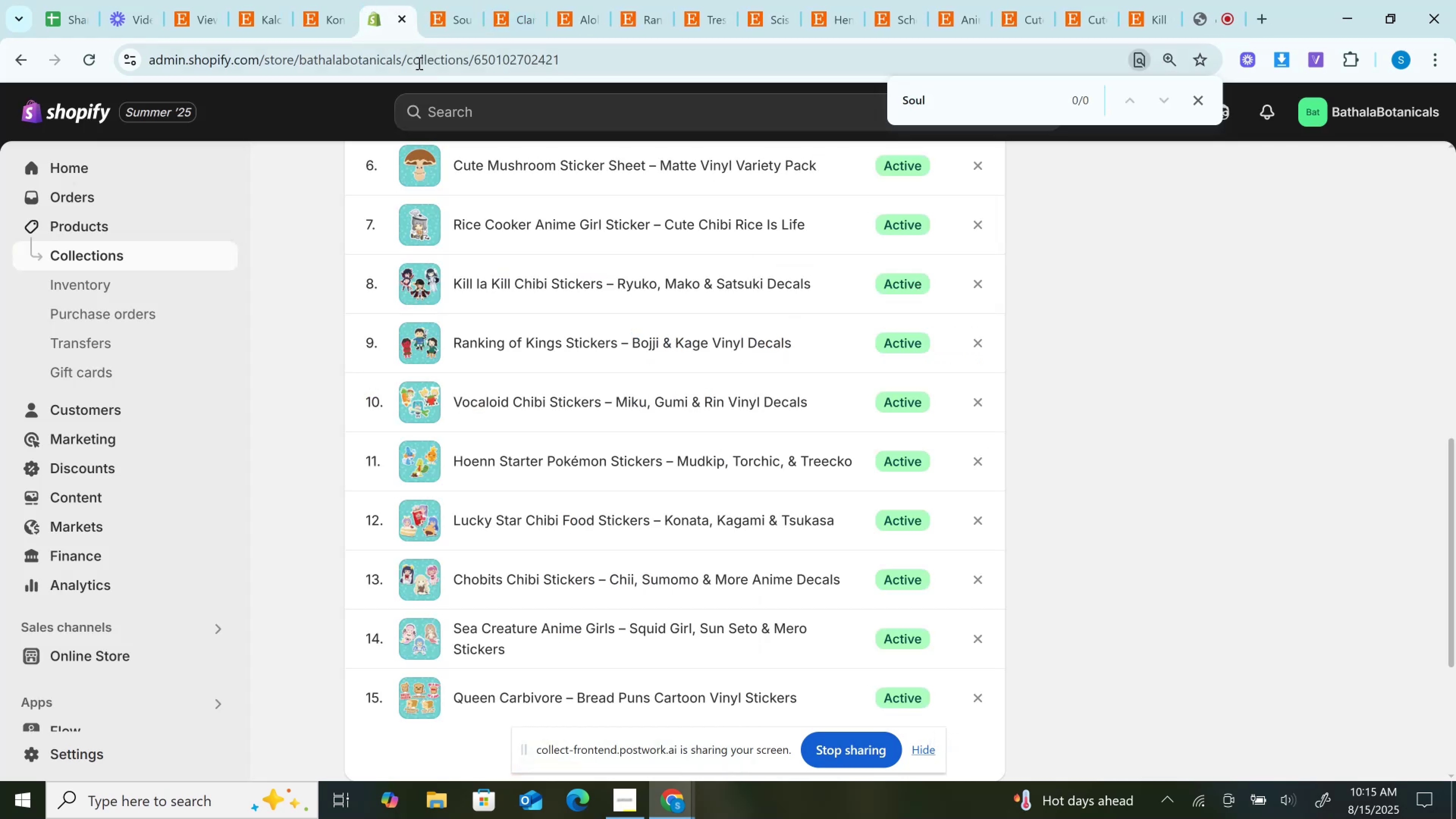 
key(Enter)
 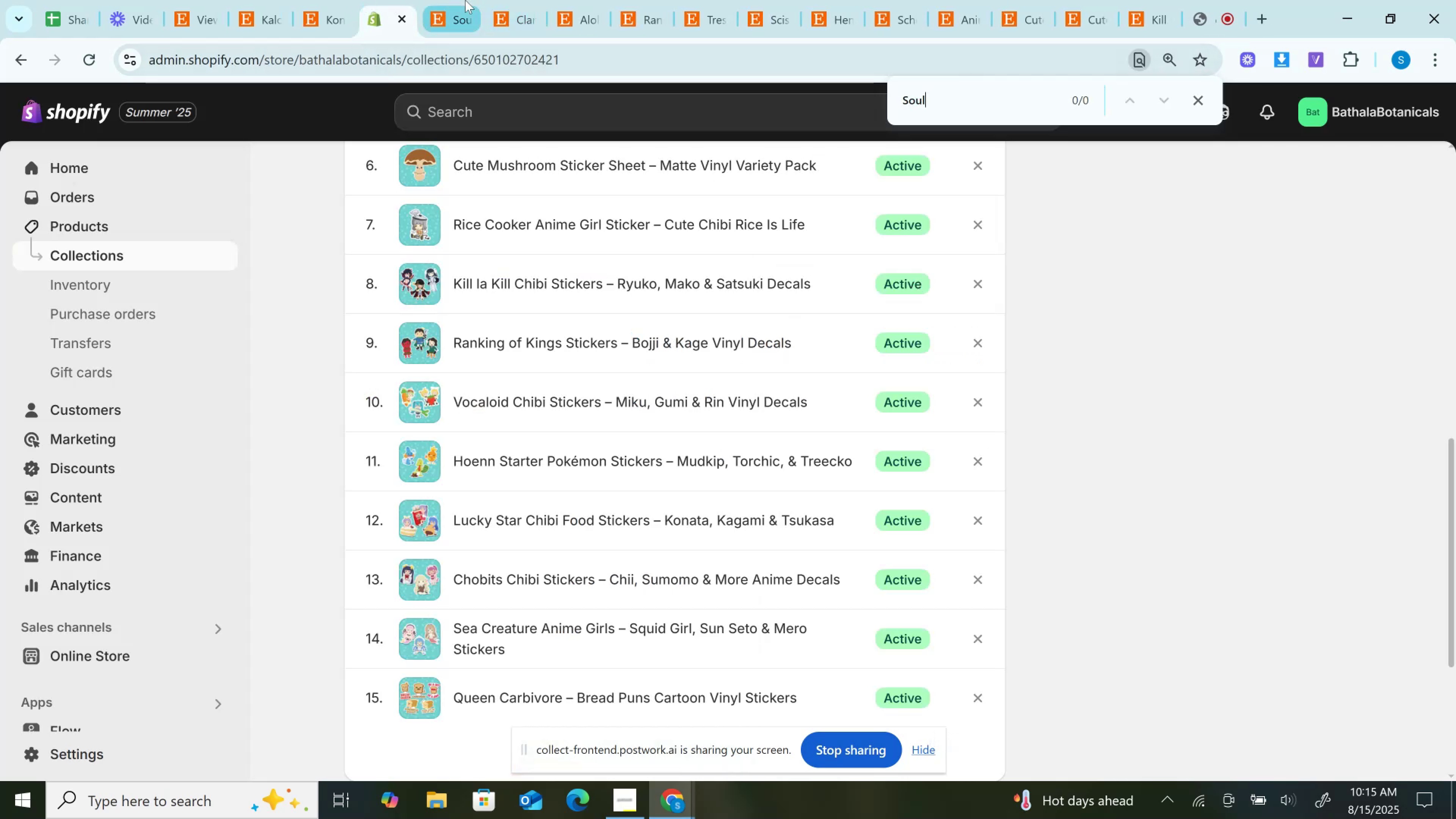 
left_click([464, 0])
 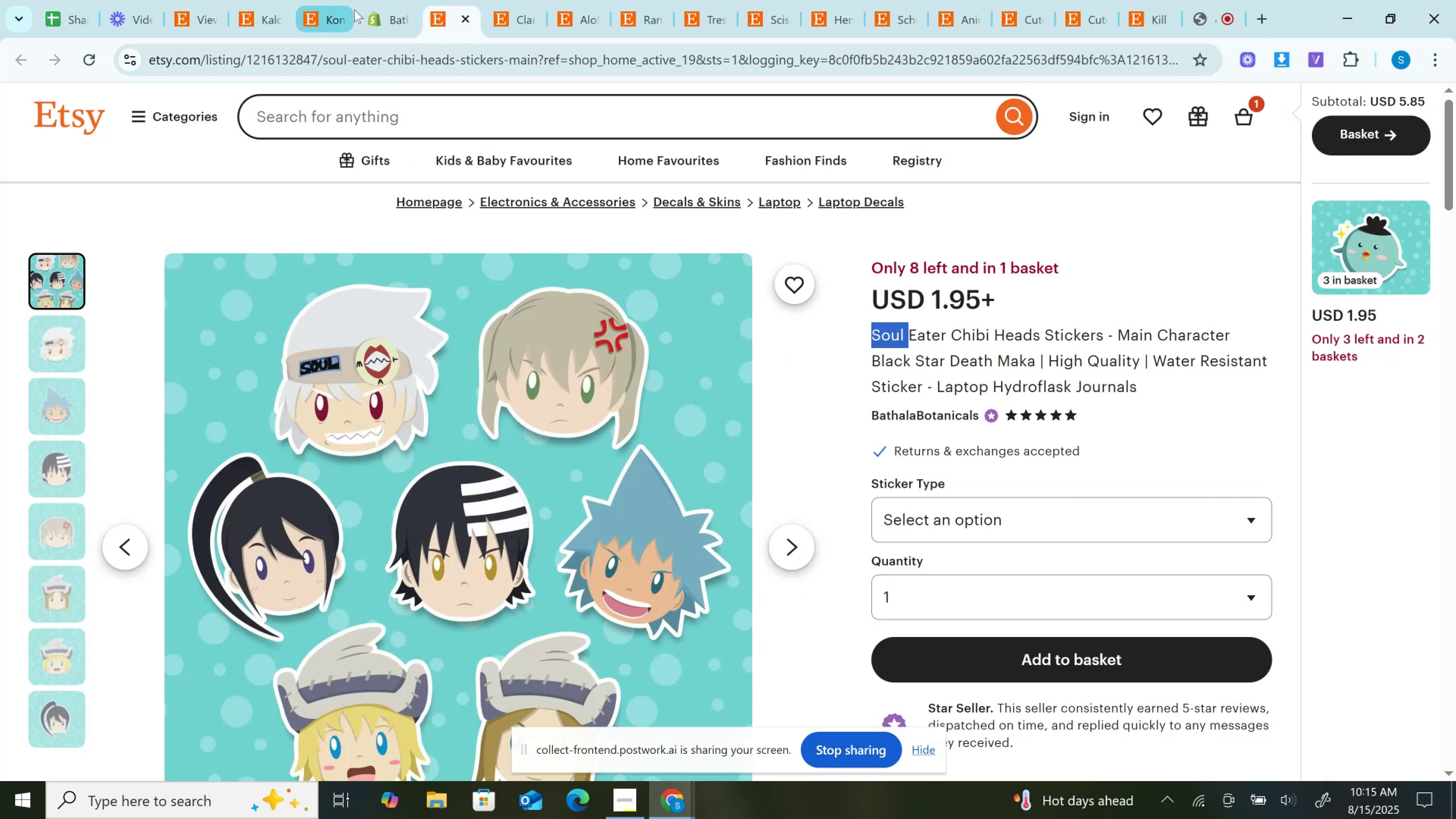 
left_click_drag(start_coordinate=[384, 3], to_coordinate=[447, 0])
 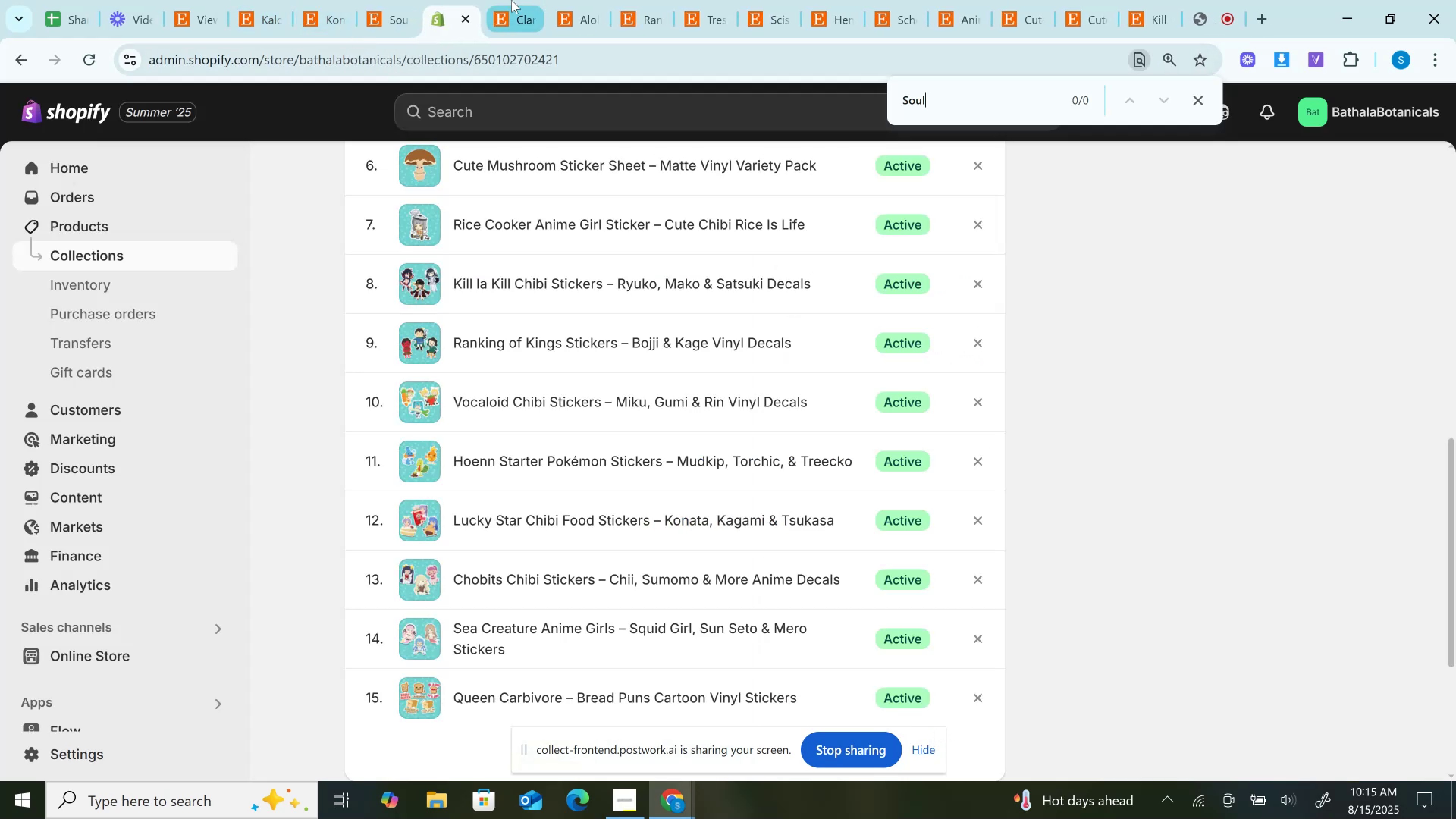 
left_click([511, 0])
 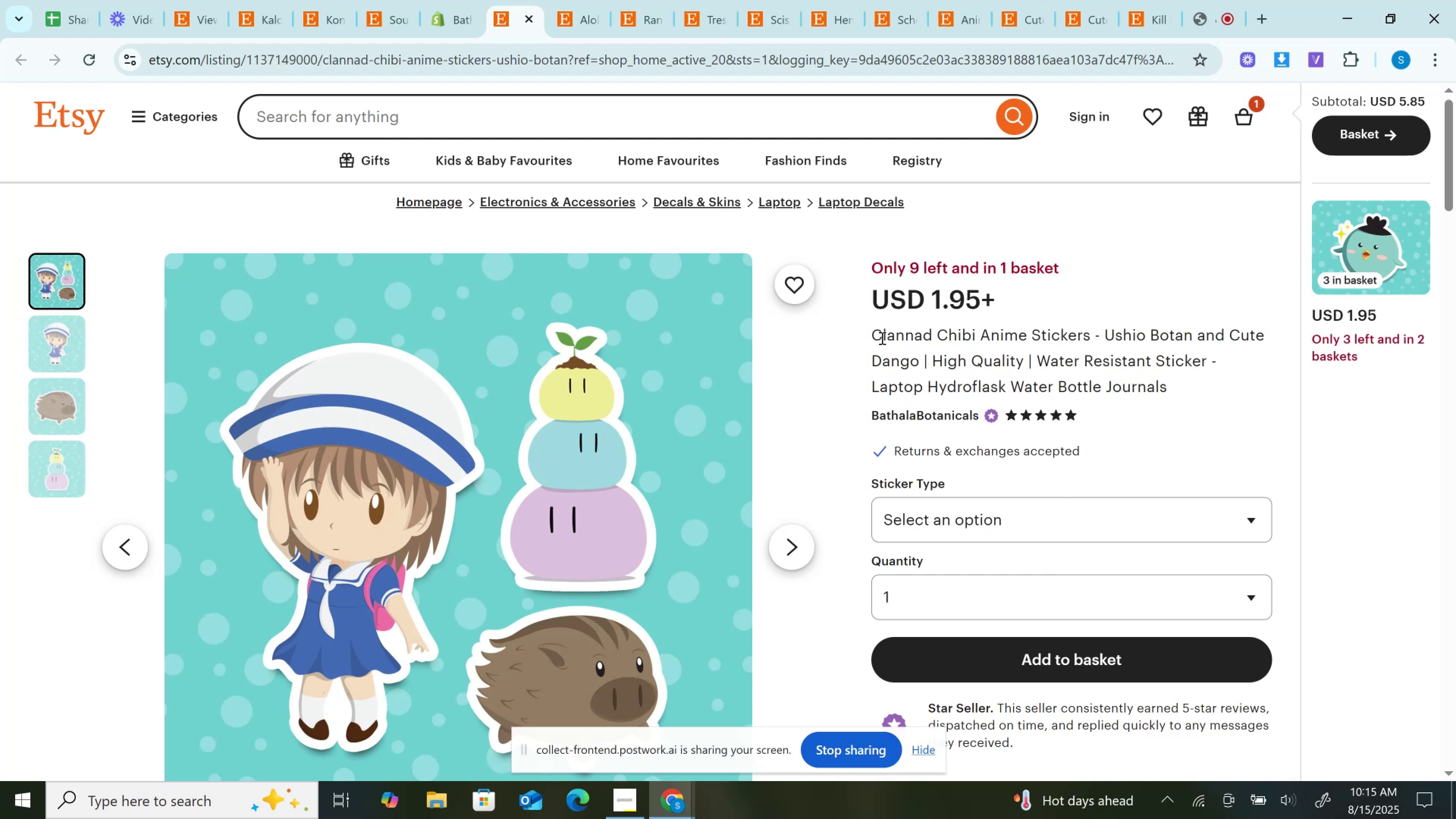 
left_click([887, 335])
 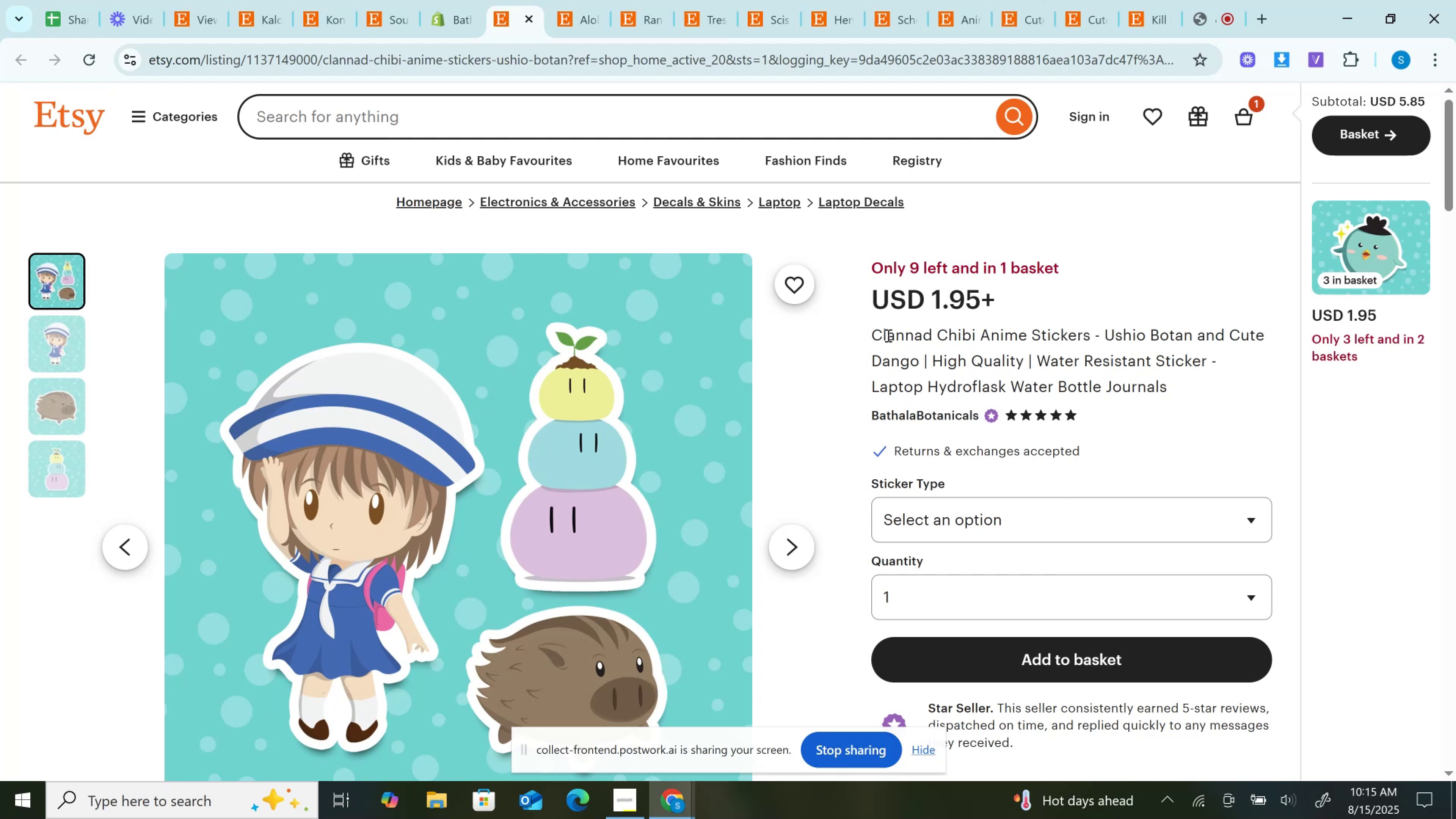 
double_click([887, 335])
 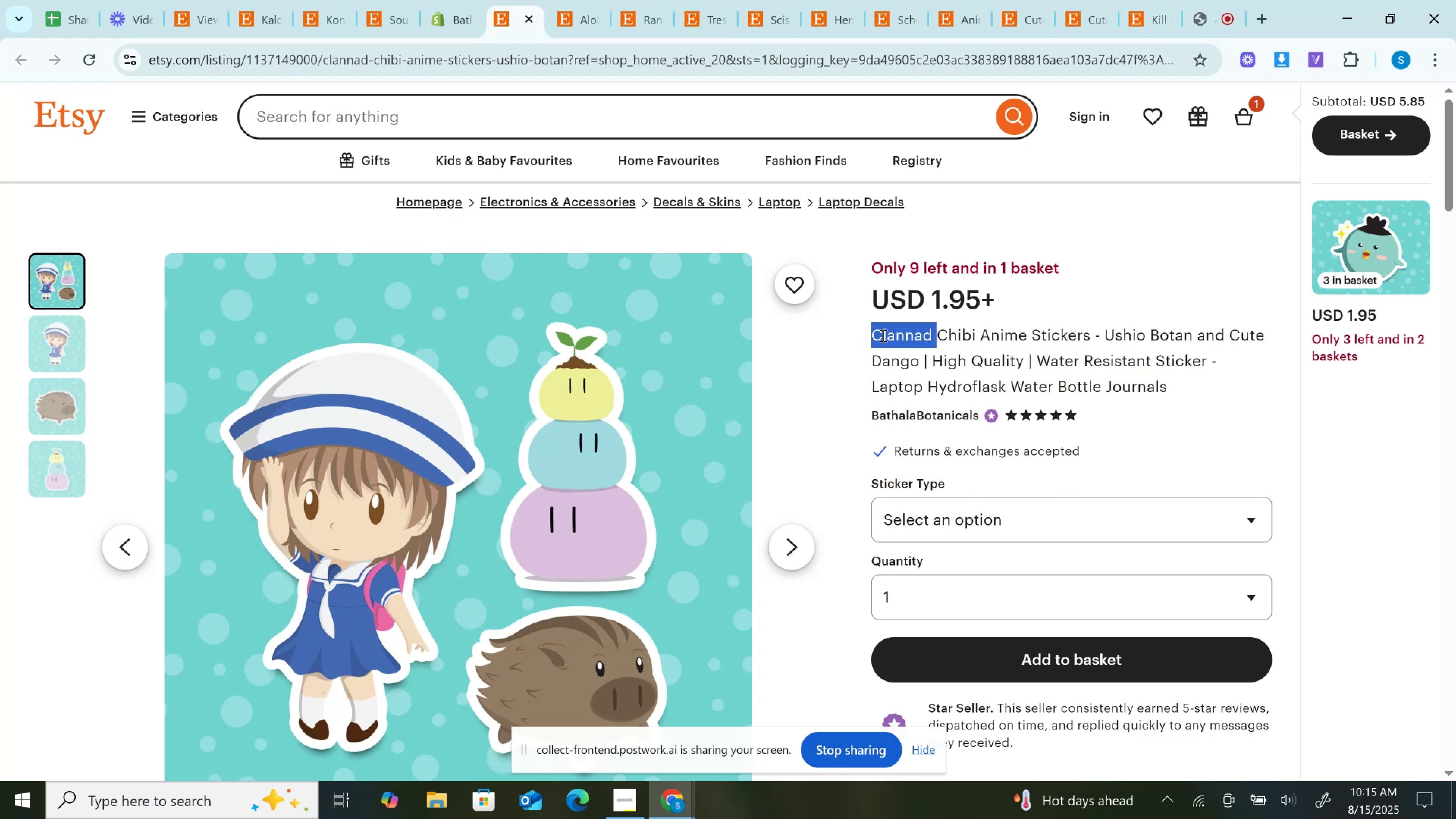 
key(Control+C)
 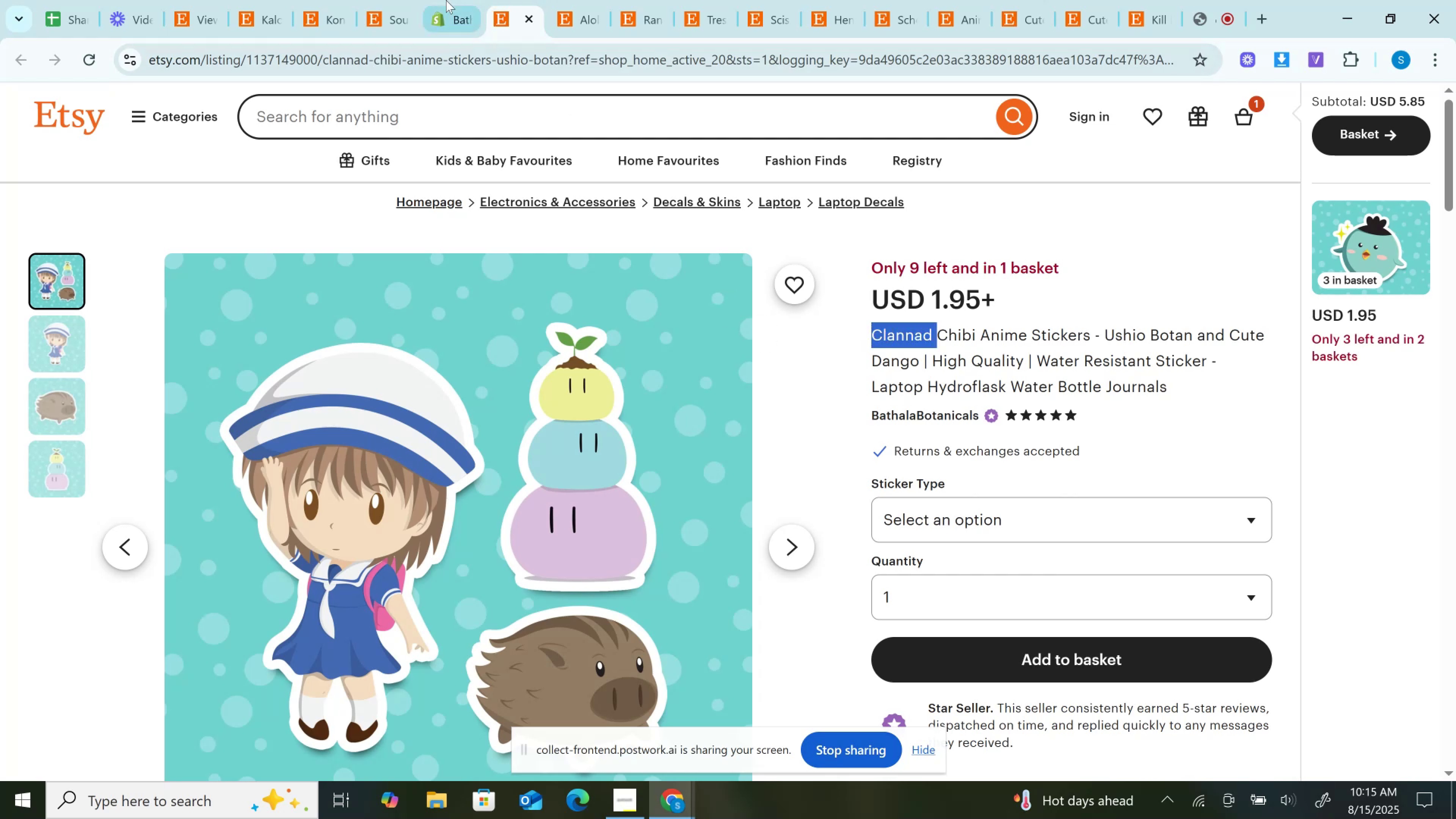 
left_click([444, 0])
 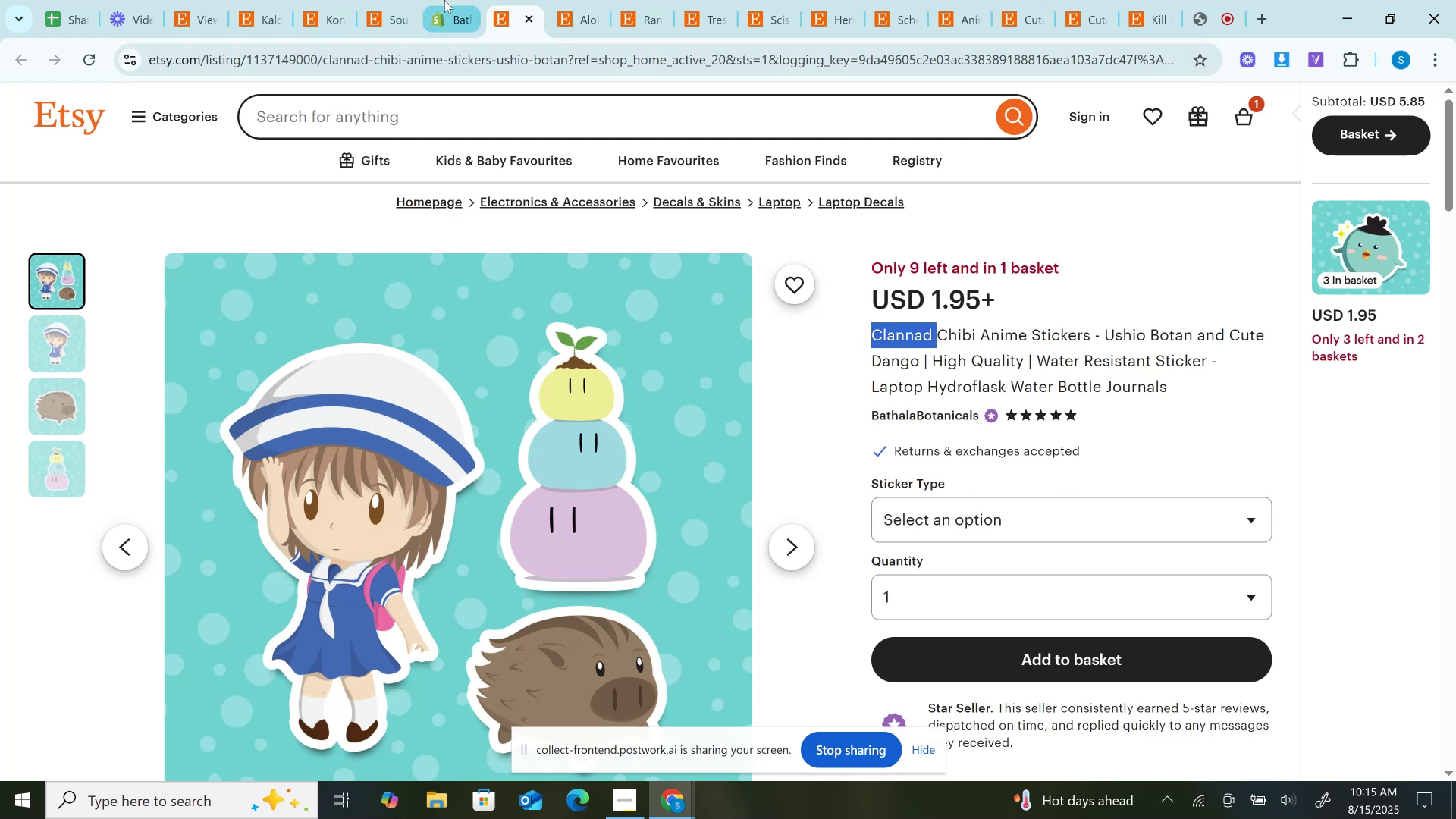 
key(Control+F)
 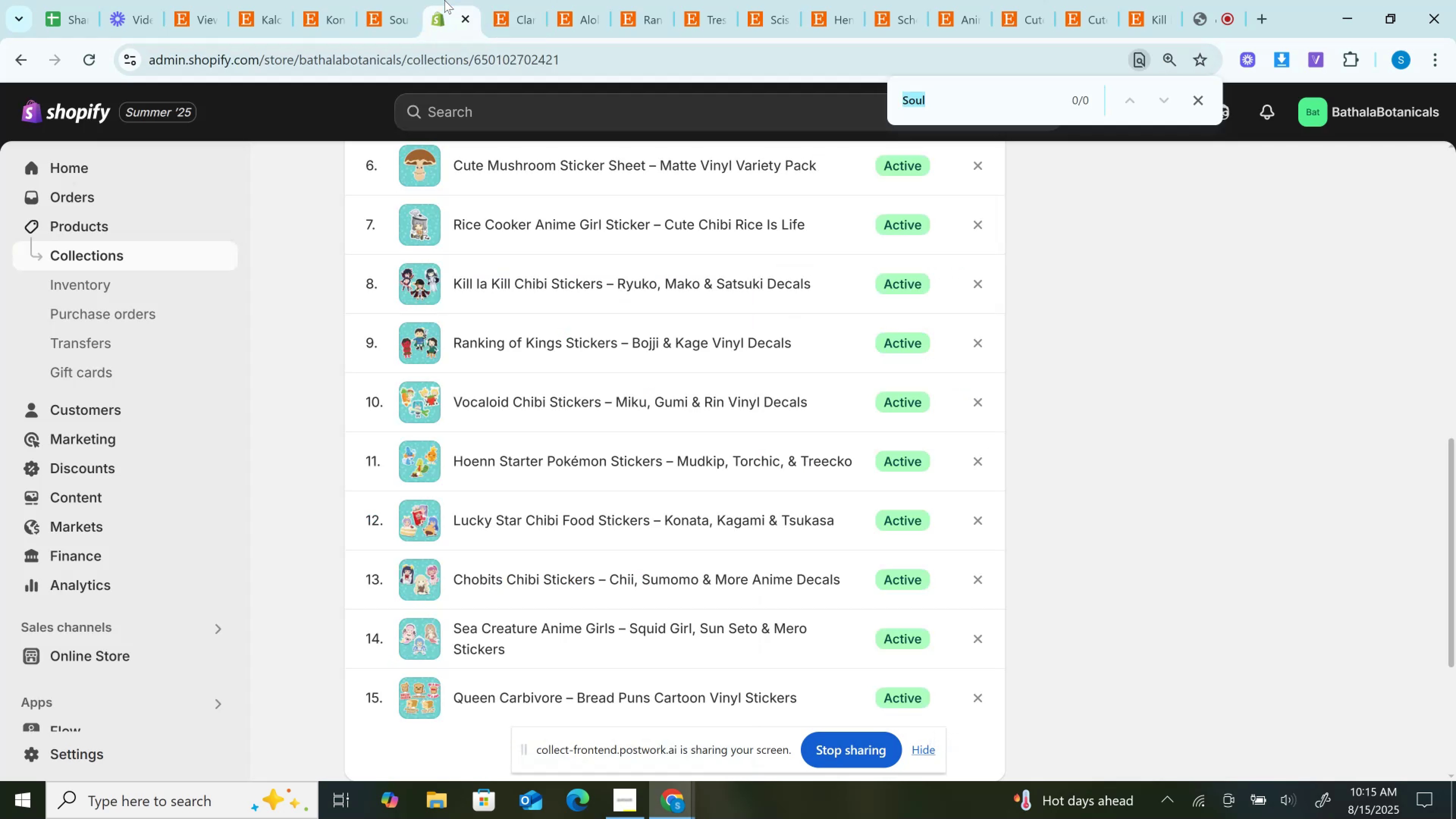 
key(Control+V)
 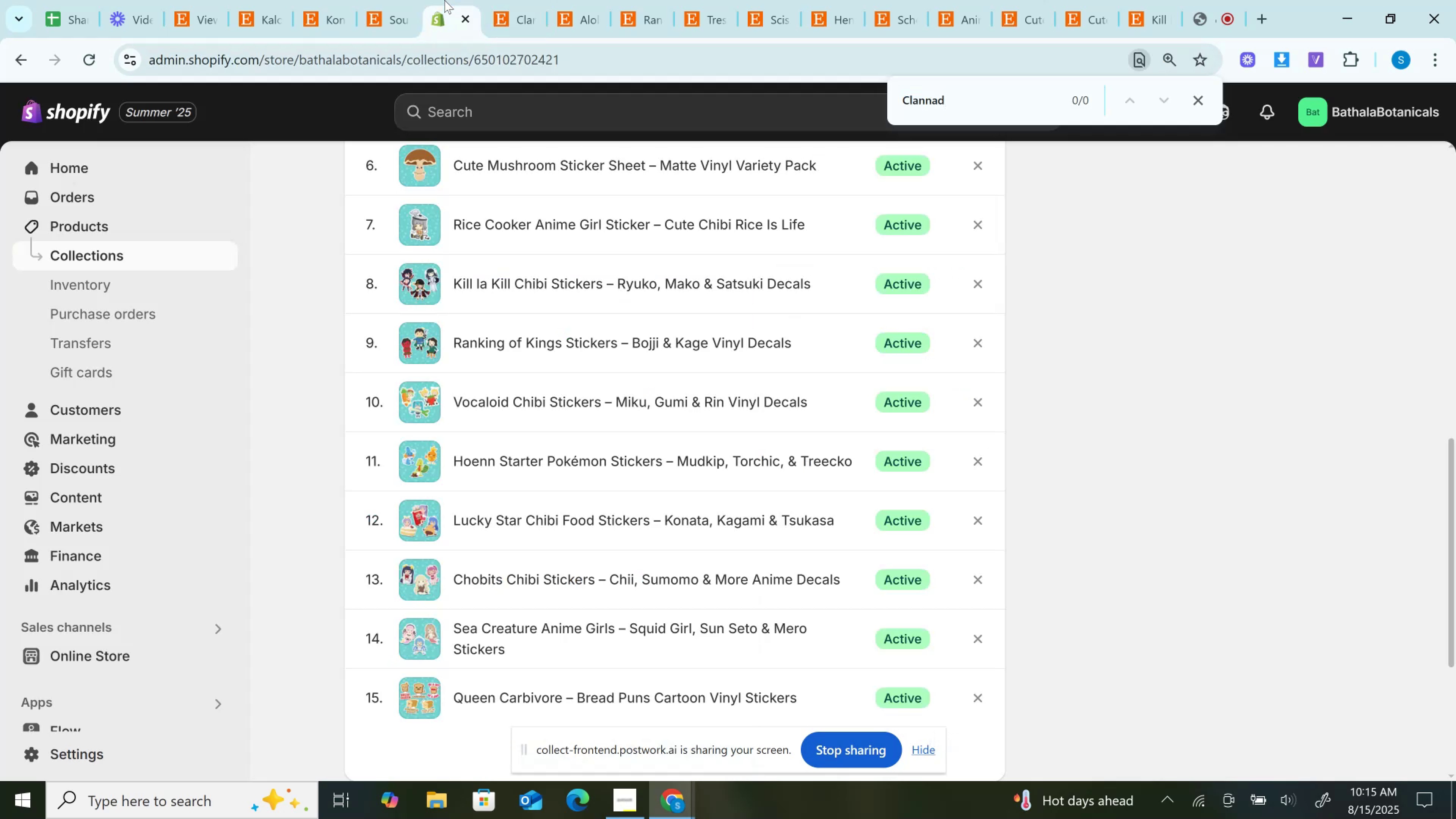 
key(Enter)
 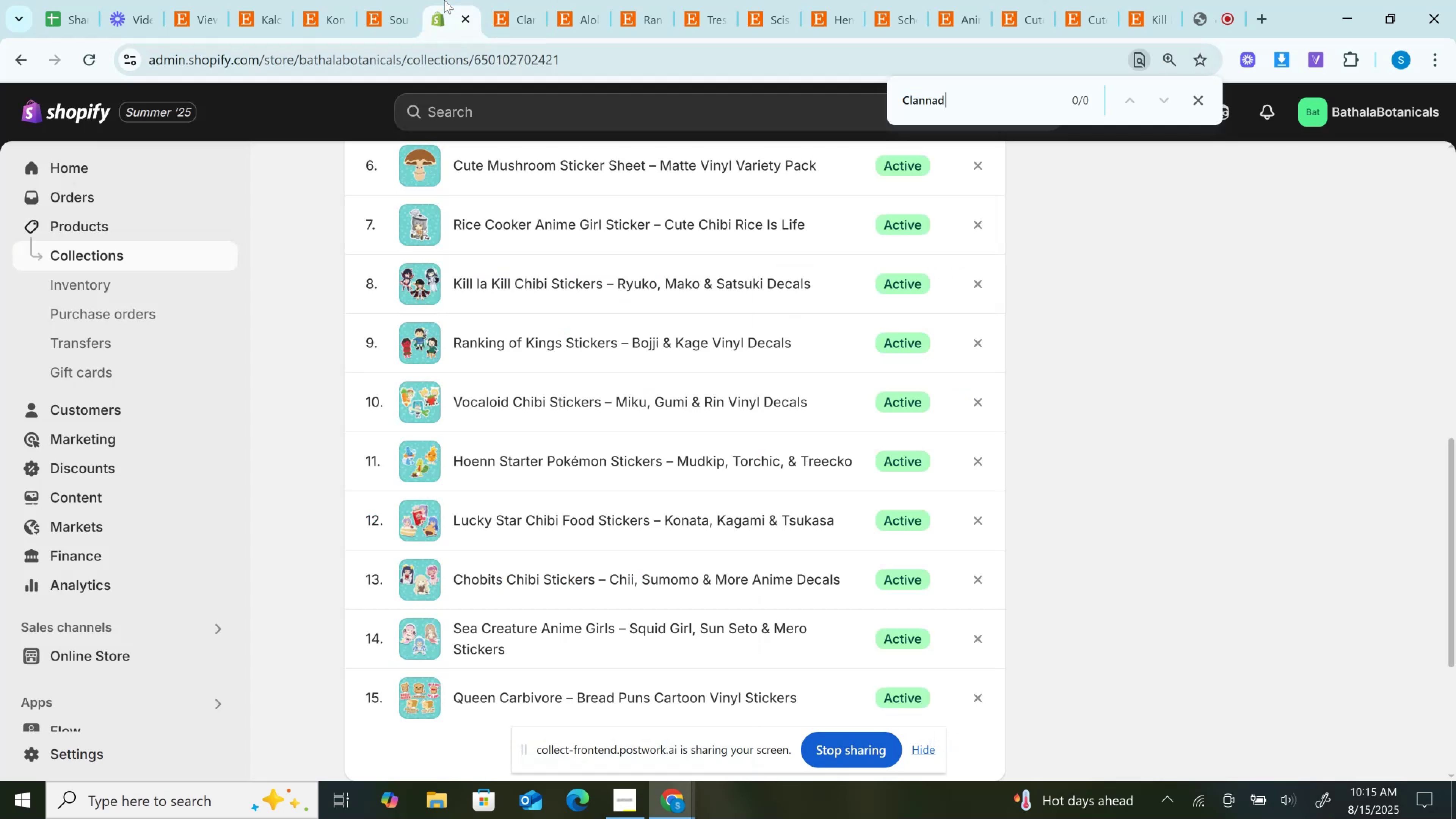 
key(Enter)
 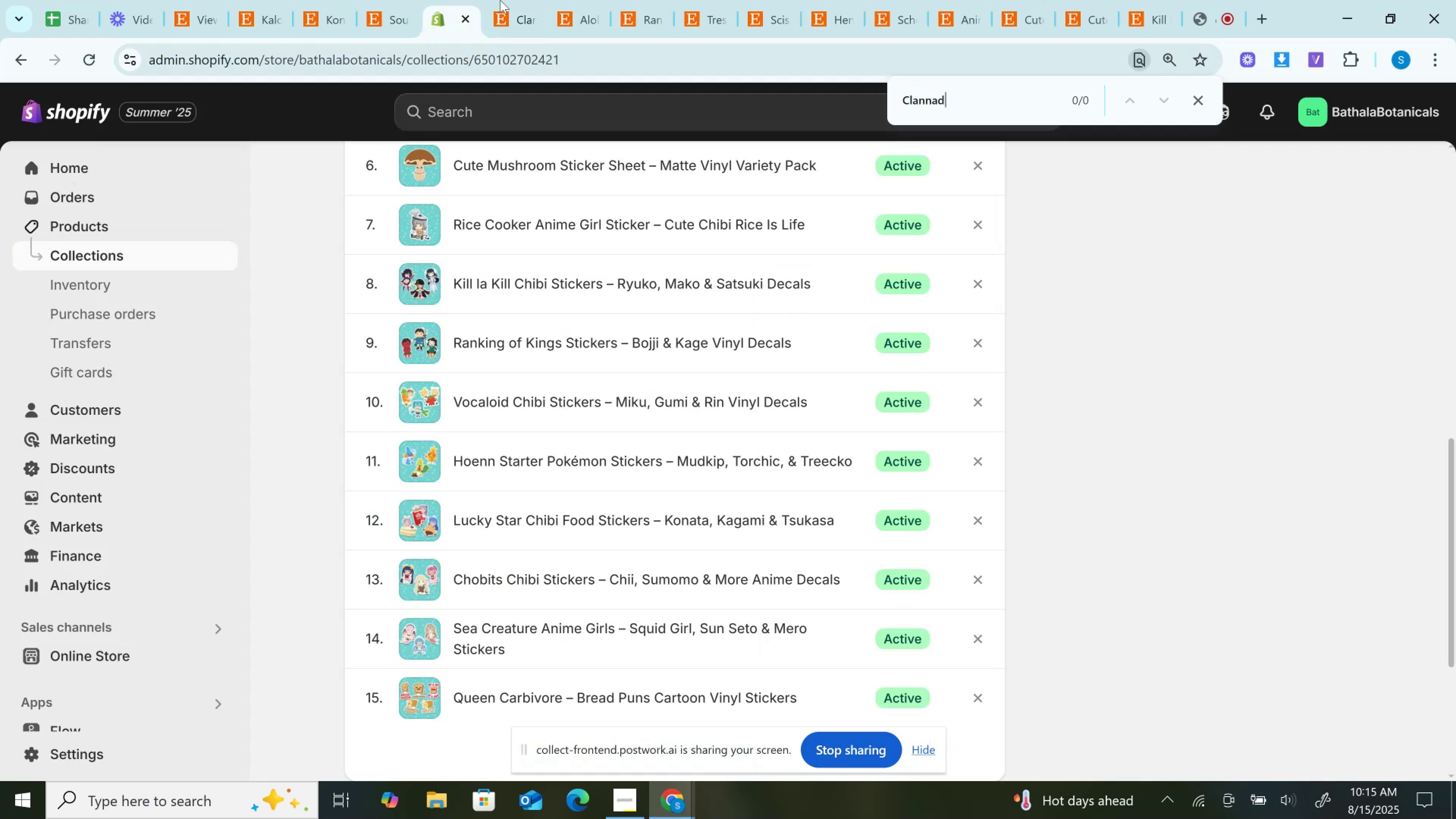 
left_click([502, 0])
 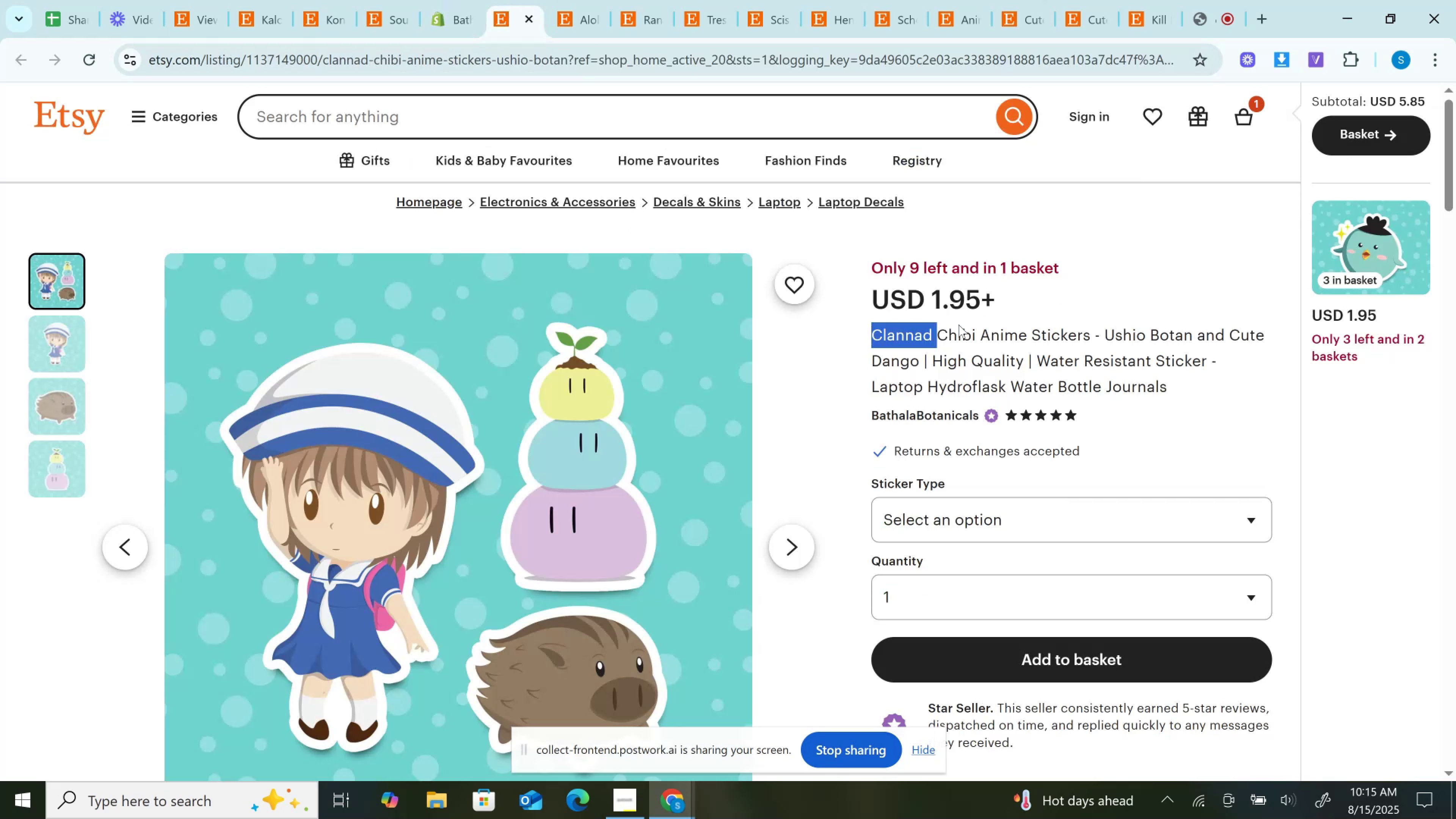 
left_click([952, 332])
 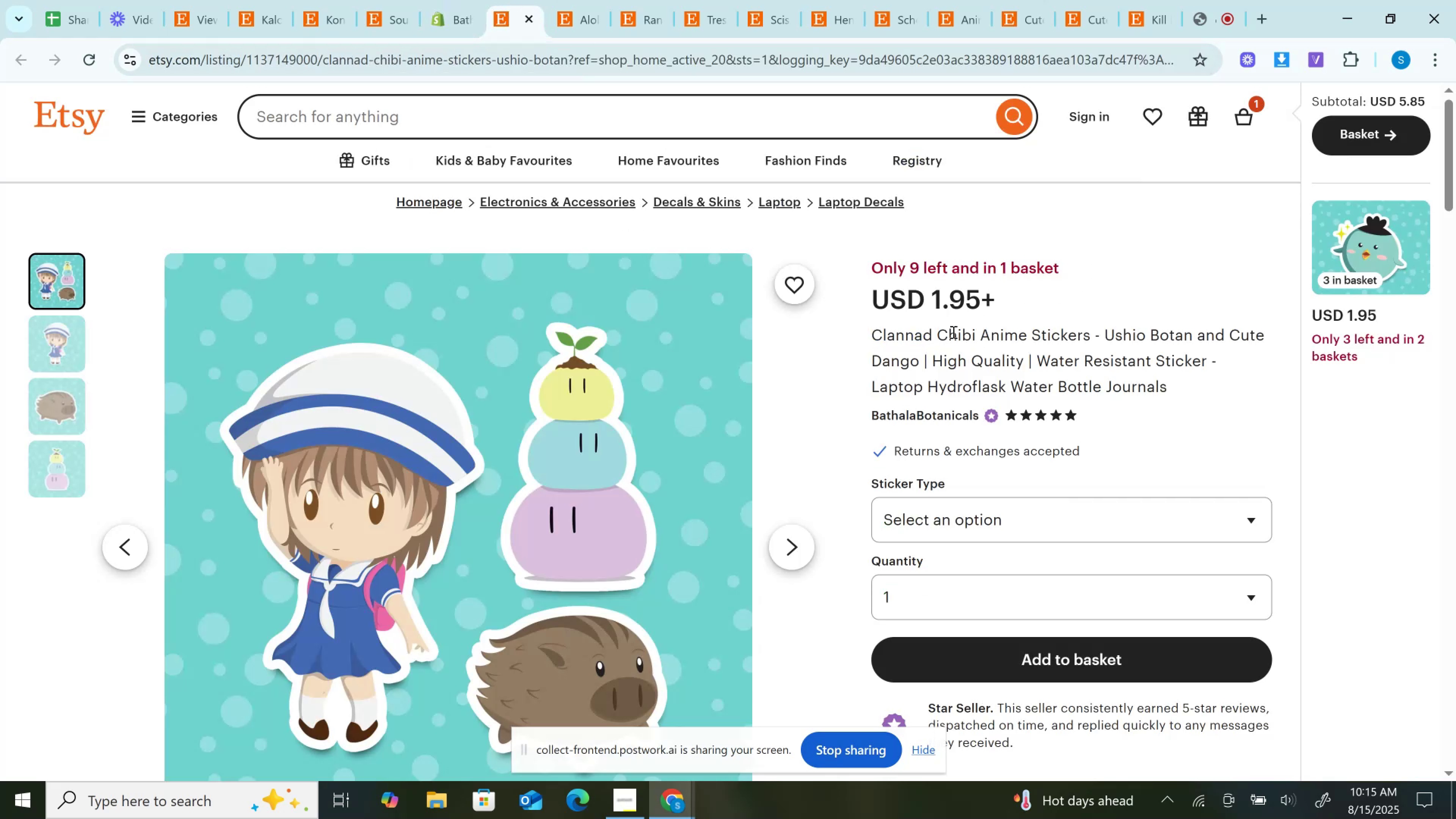 
double_click([952, 332])
 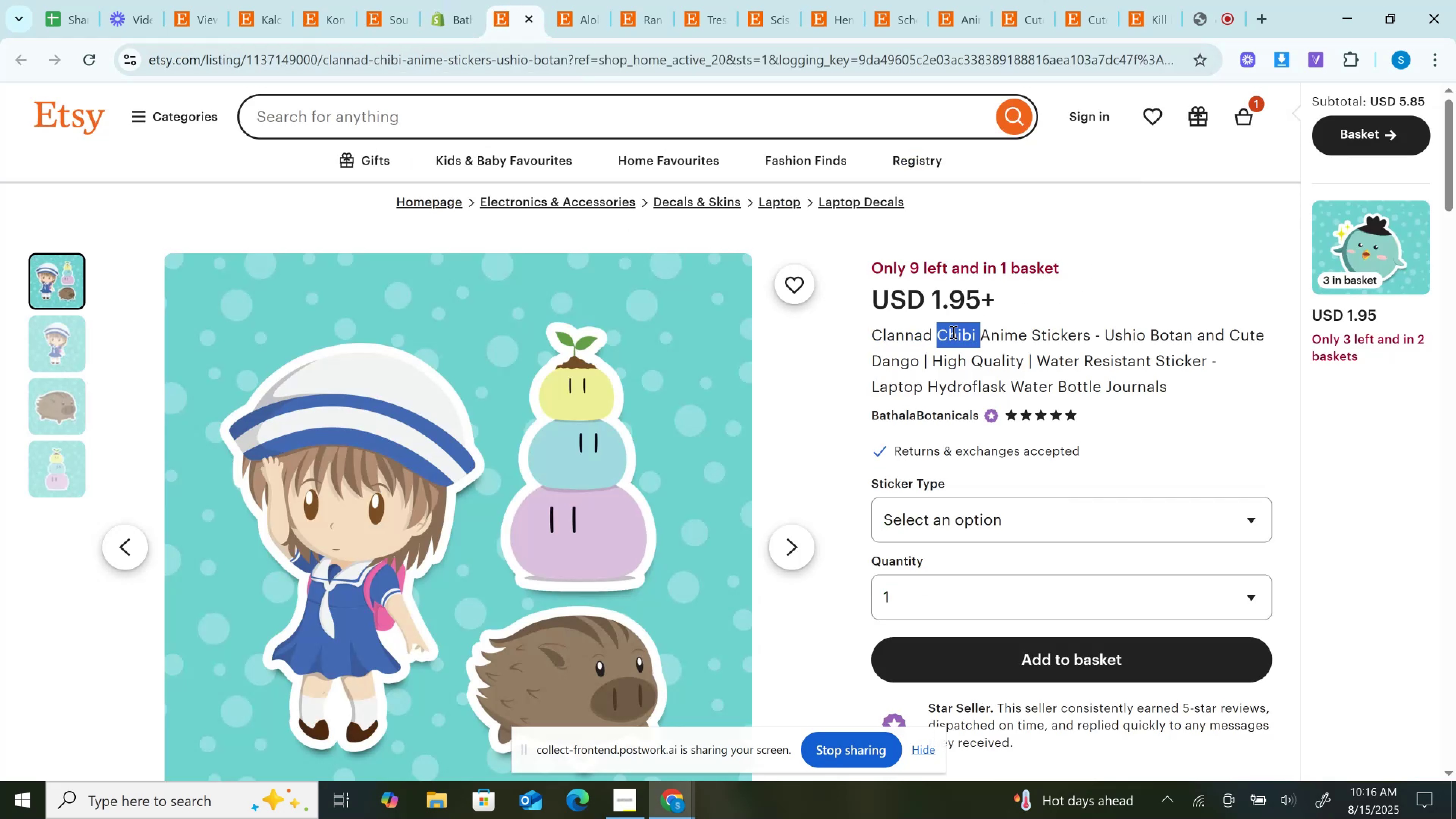 
key(Control+C)
 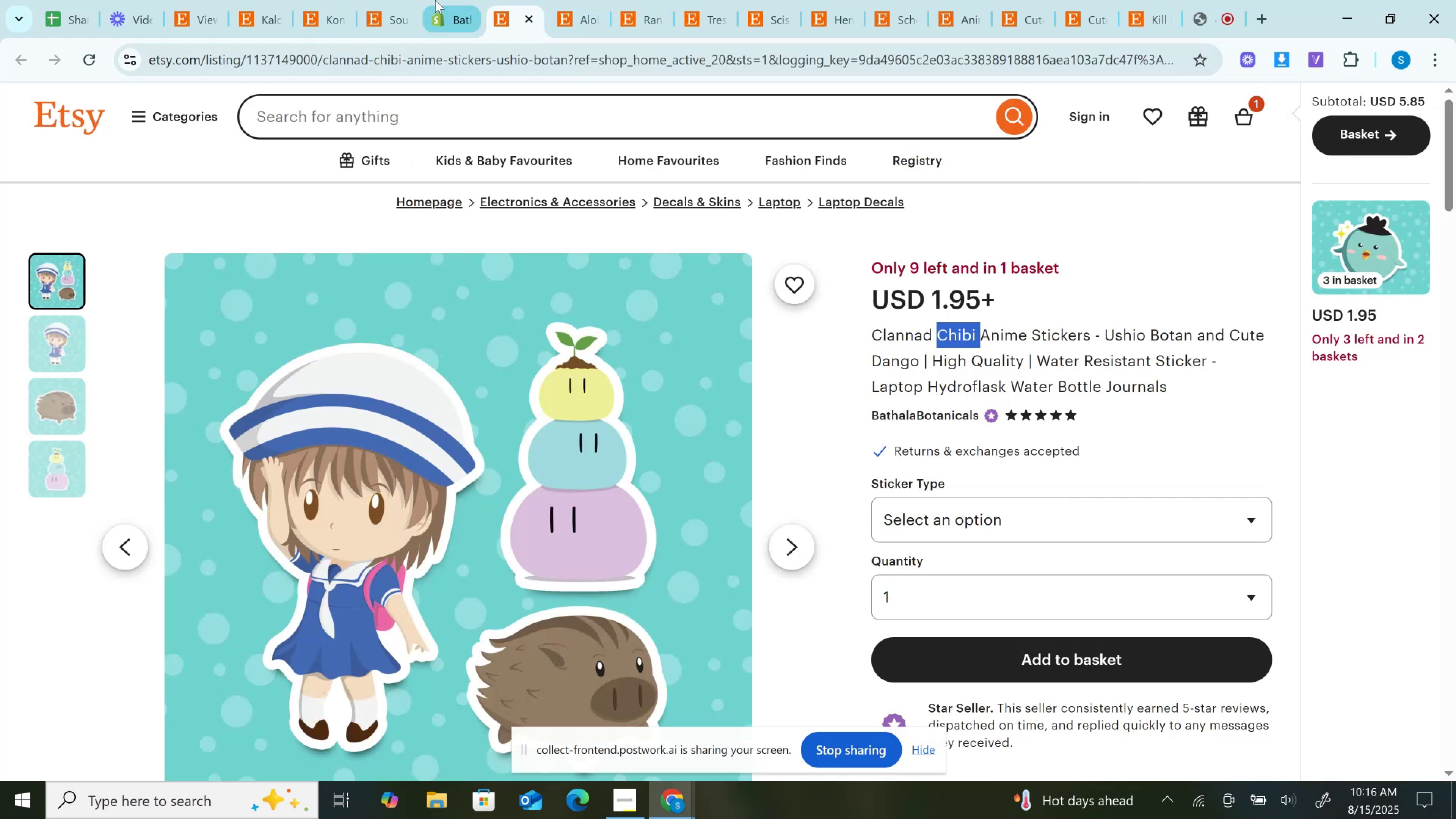 
left_click([434, 0])
 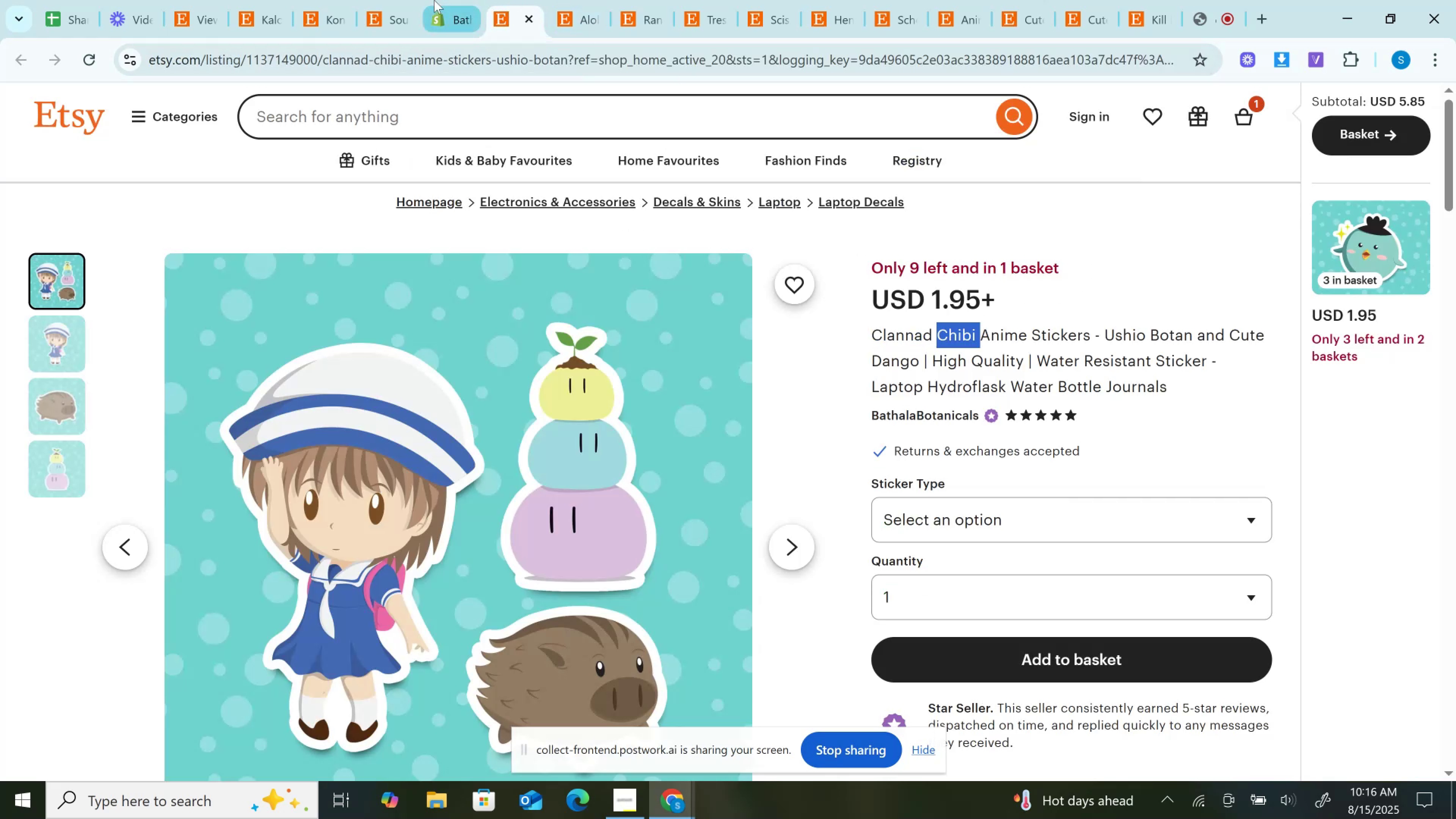 
key(Control+F)
 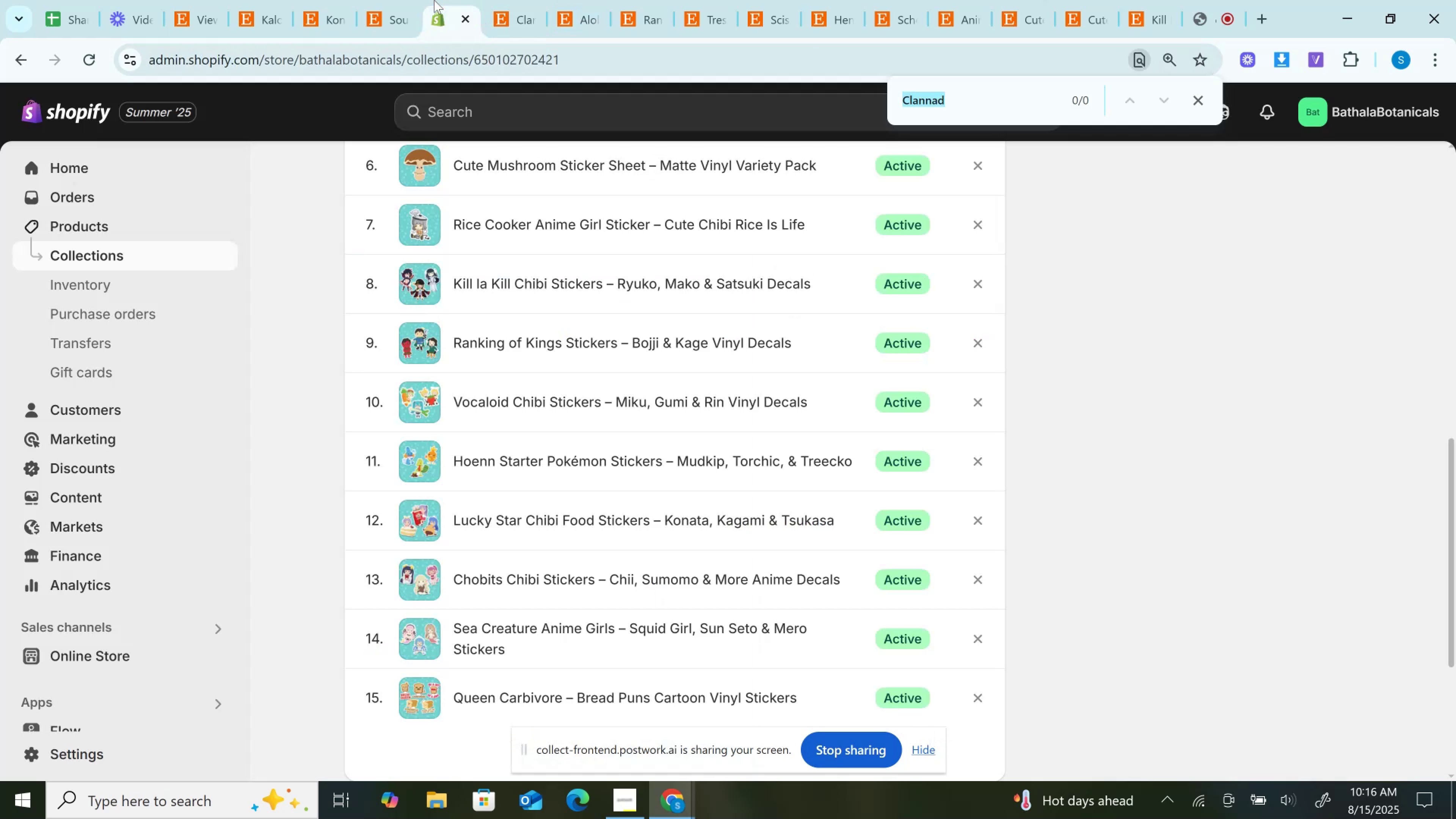 
key(Control+V)
 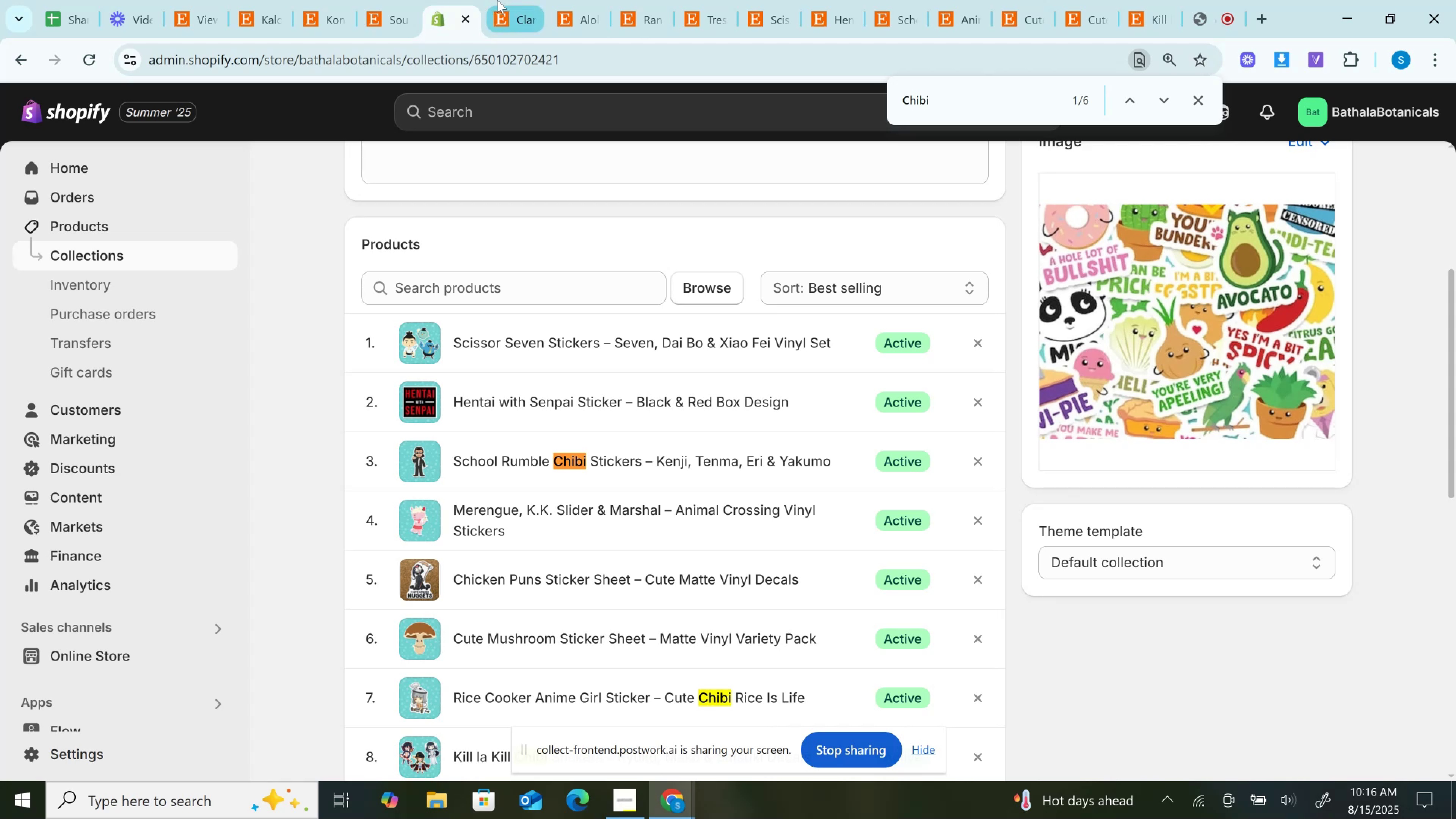 
left_click([510, 0])
 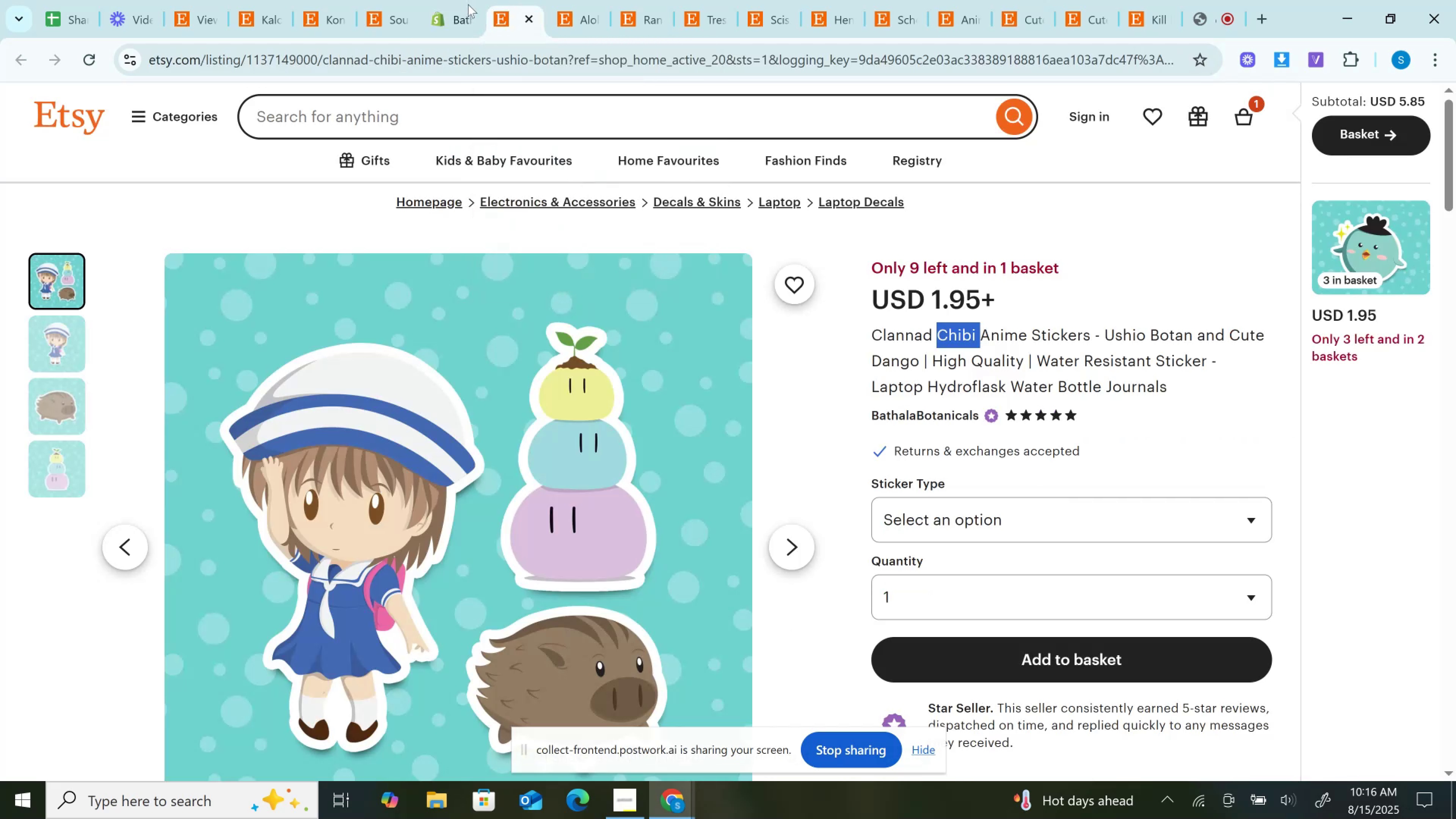 
left_click_drag(start_coordinate=[454, 4], to_coordinate=[520, 5])
 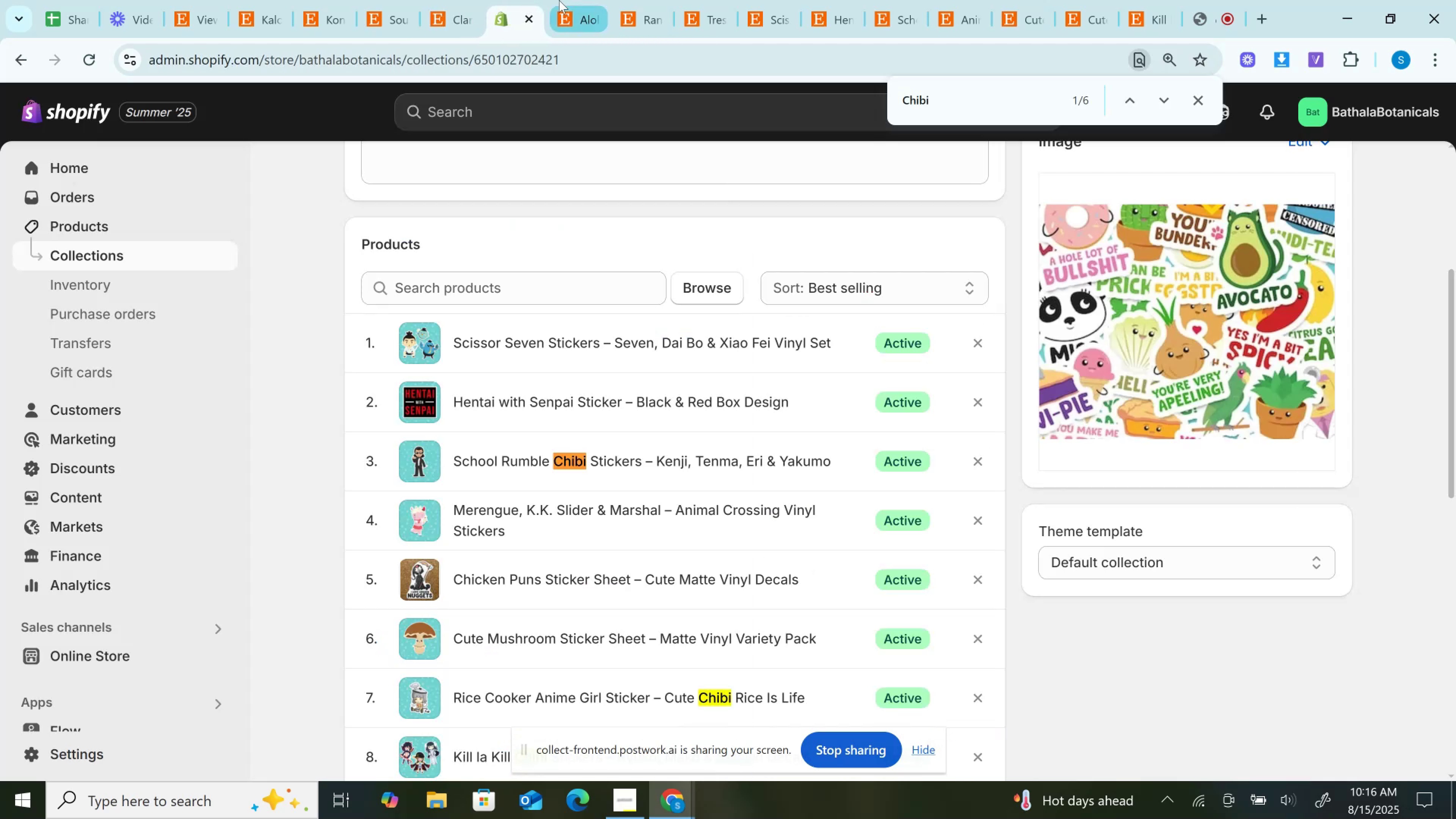 
left_click([559, 0])
 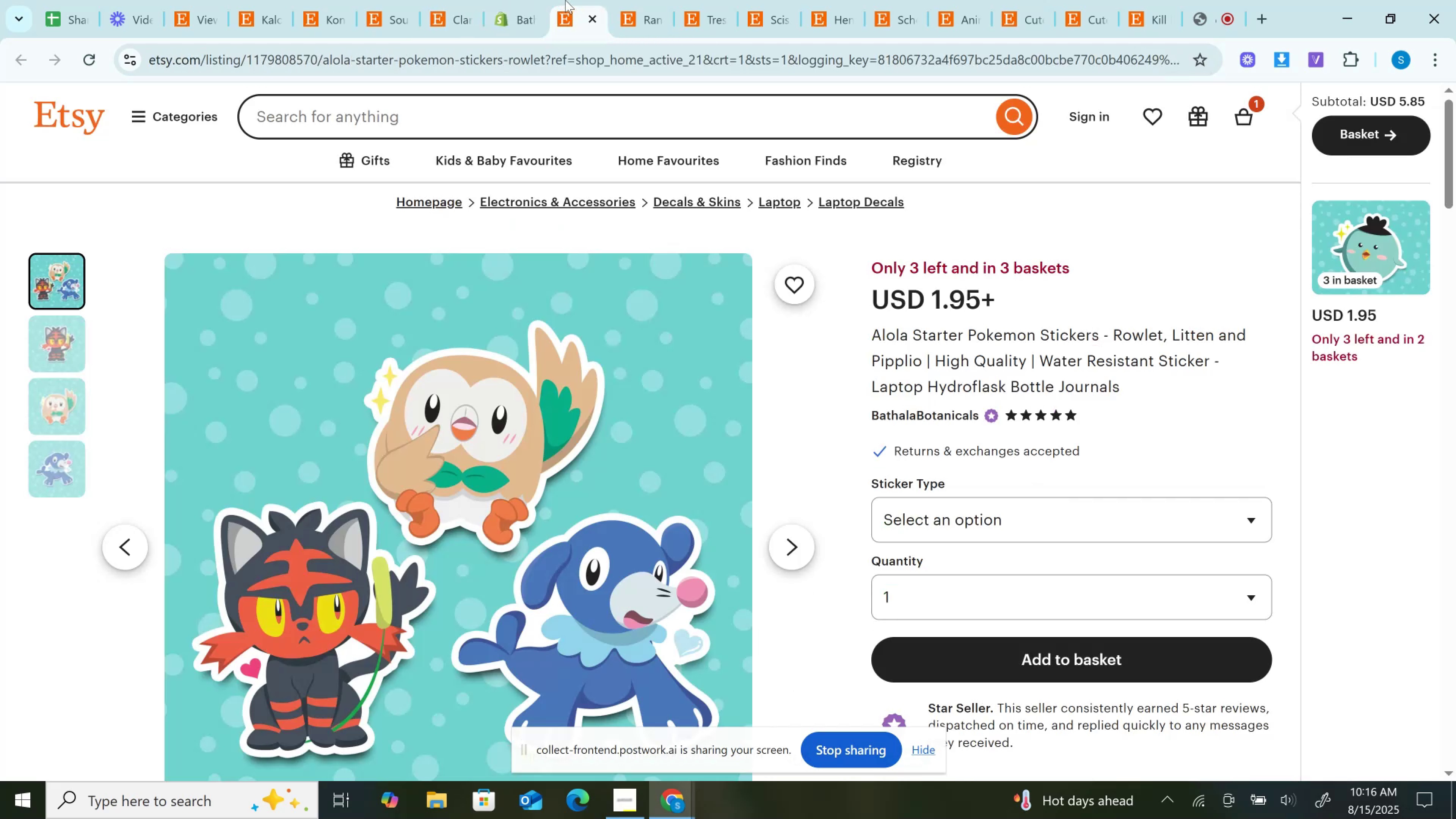 
wait(5.18)
 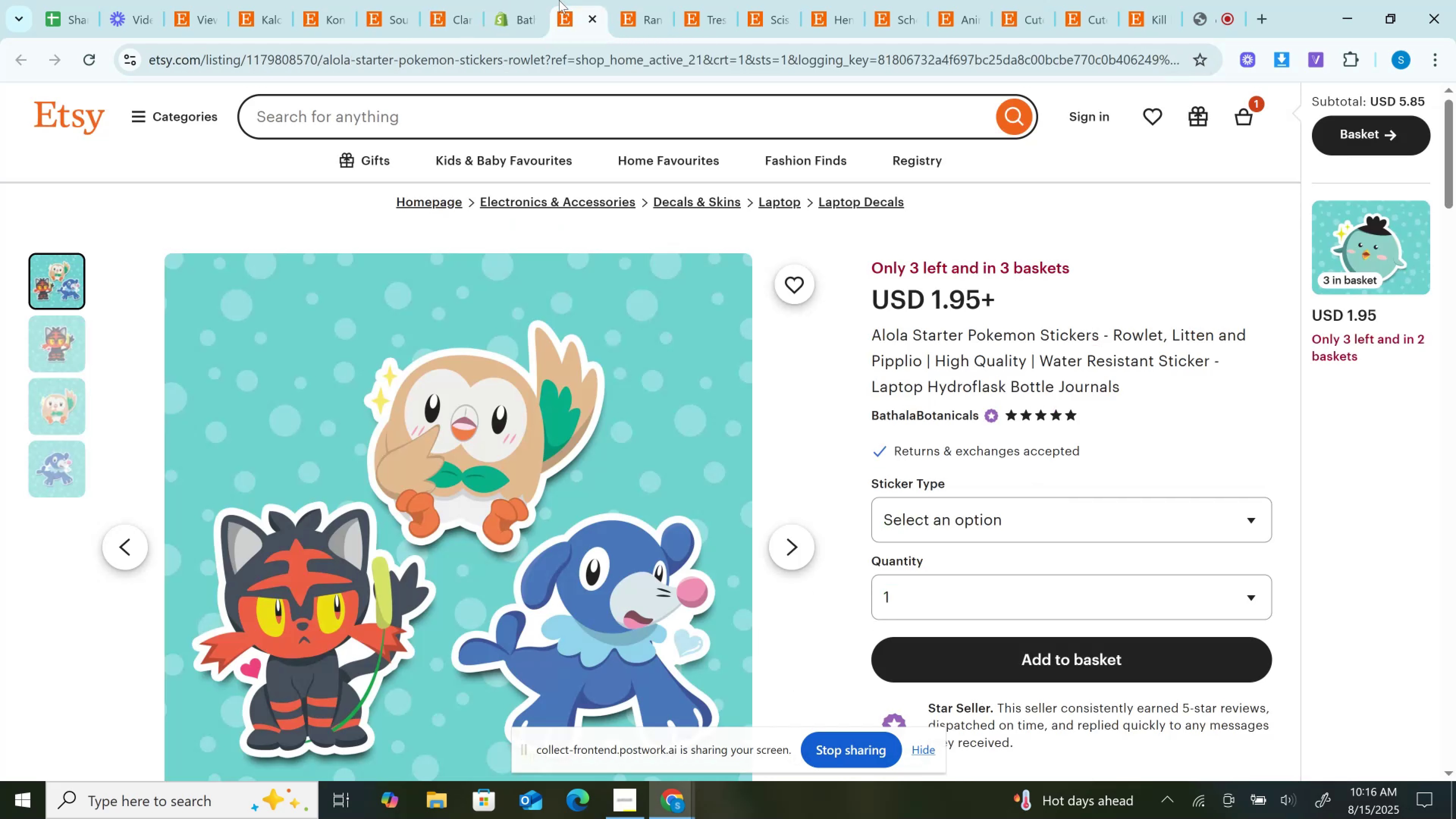 
left_click([897, 337])
 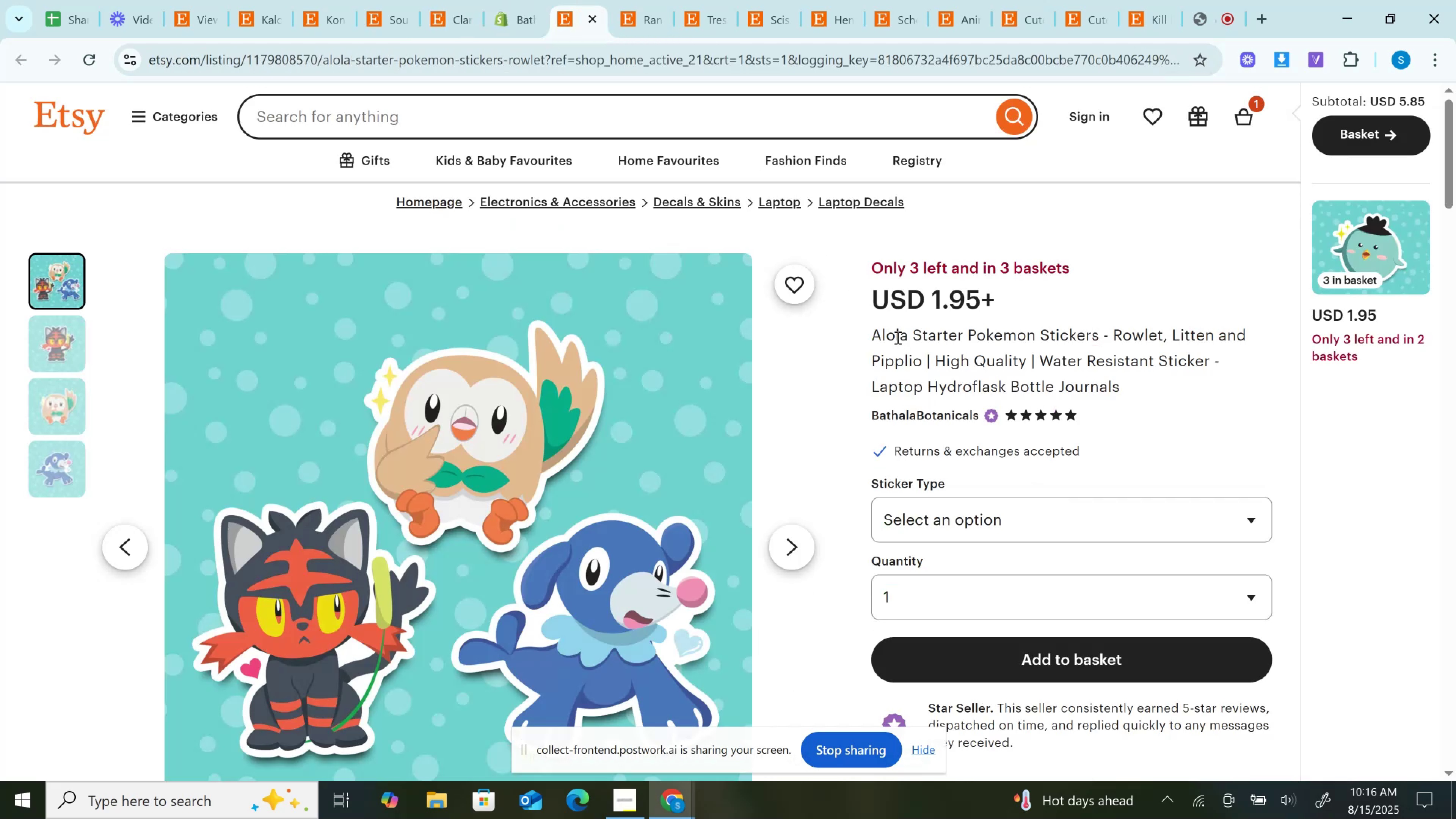 
double_click([897, 337])
 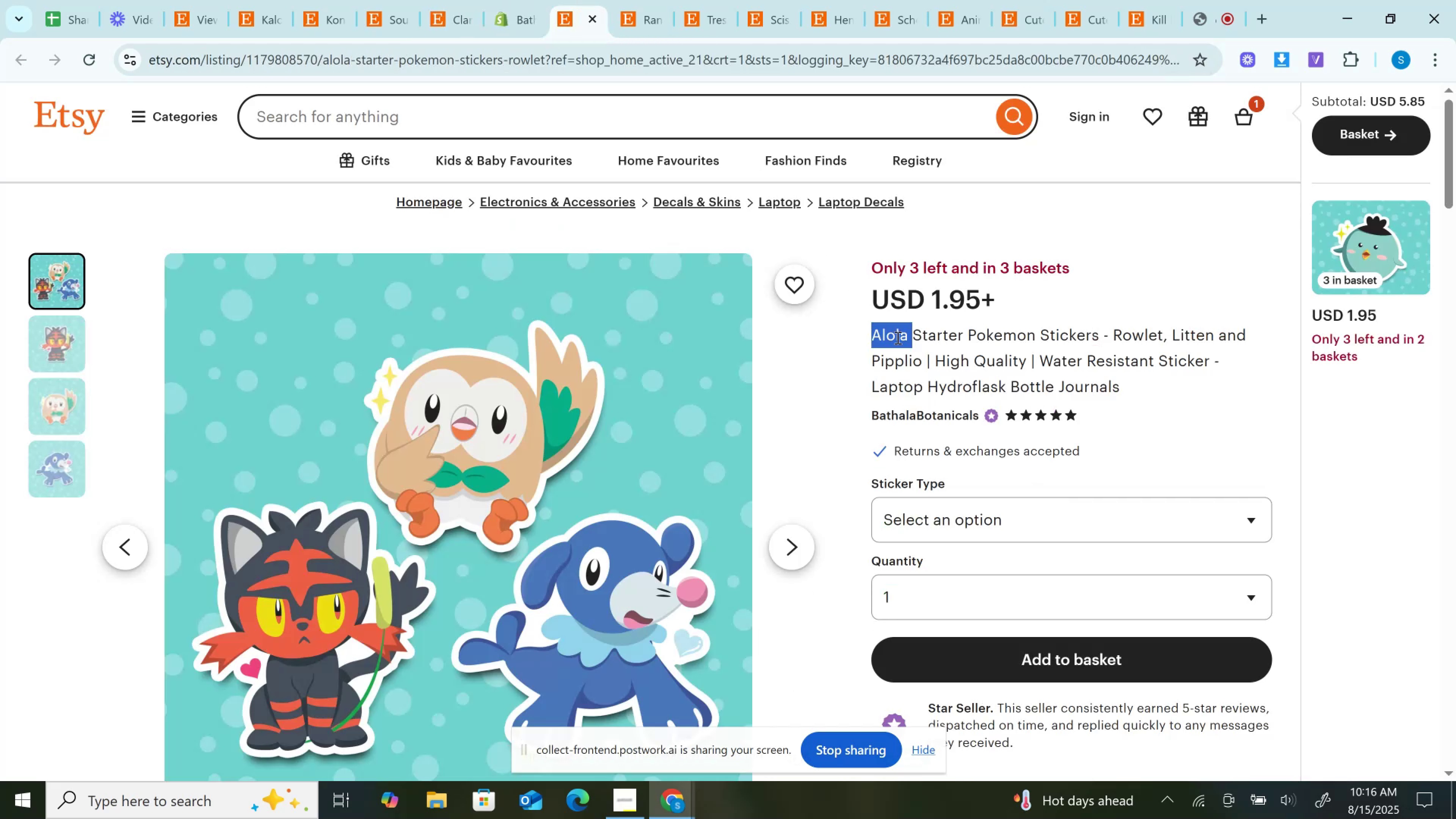 
key(Control+C)
 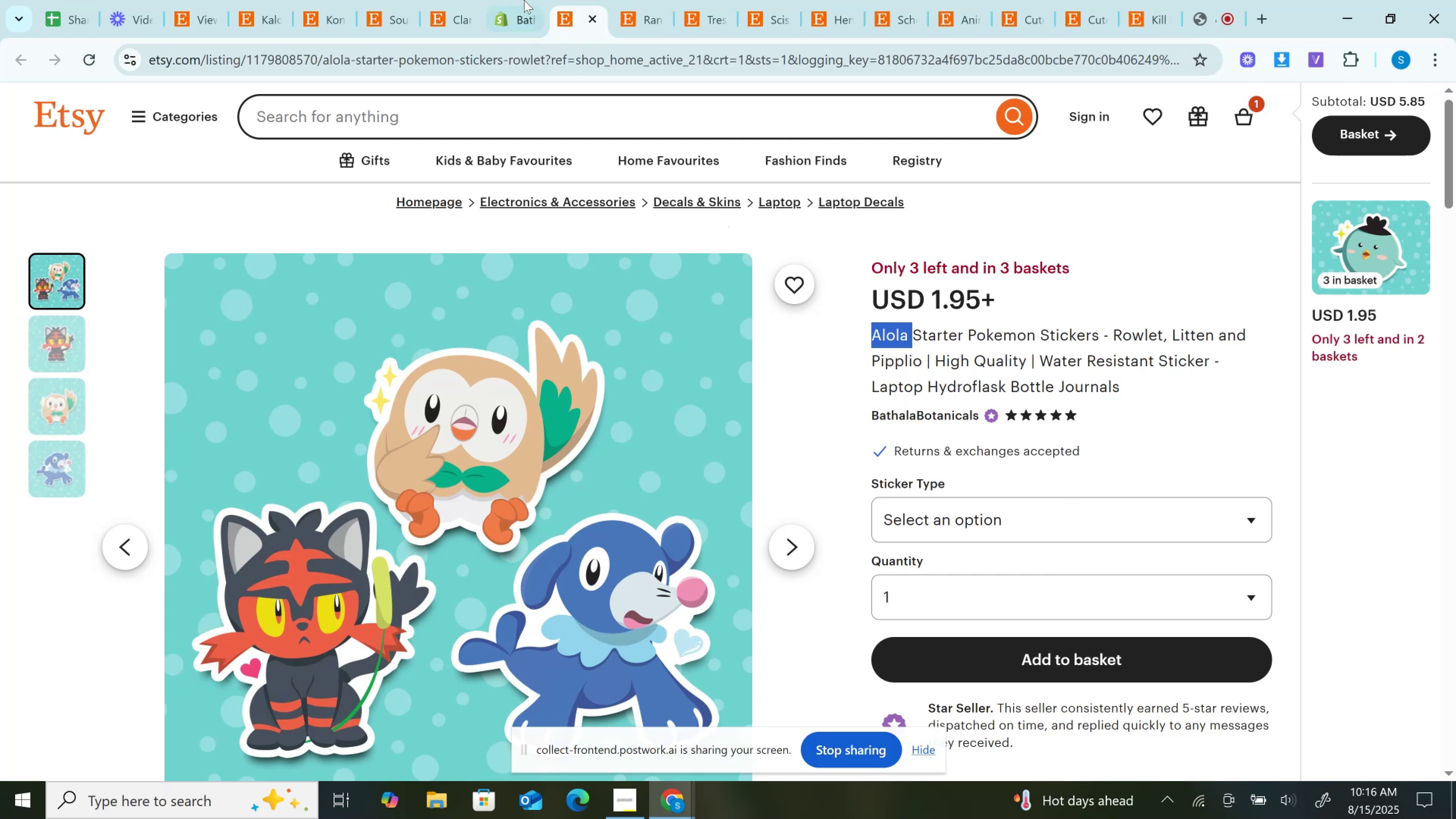 
left_click([513, 0])
 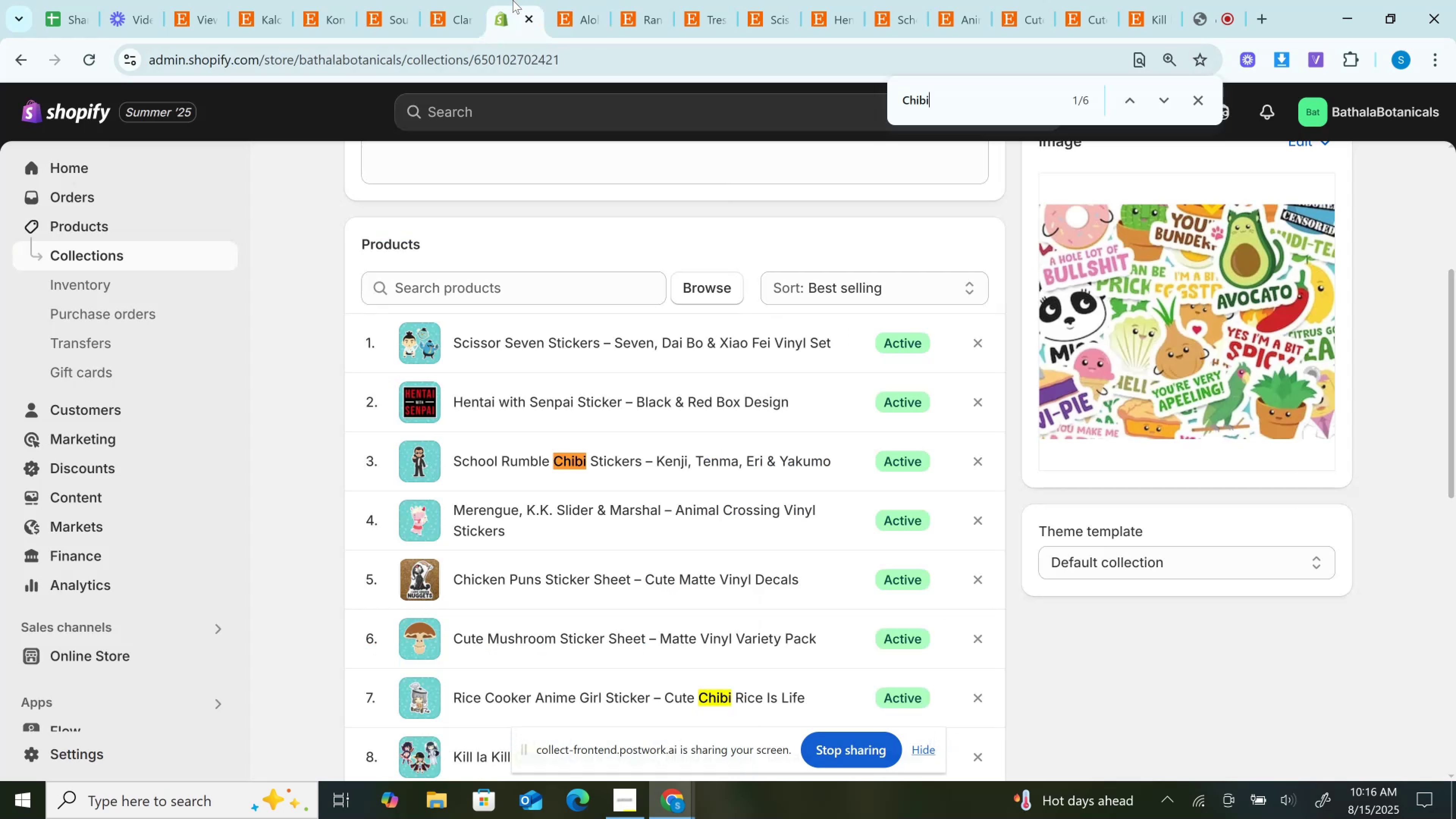 
key(Control+F)
 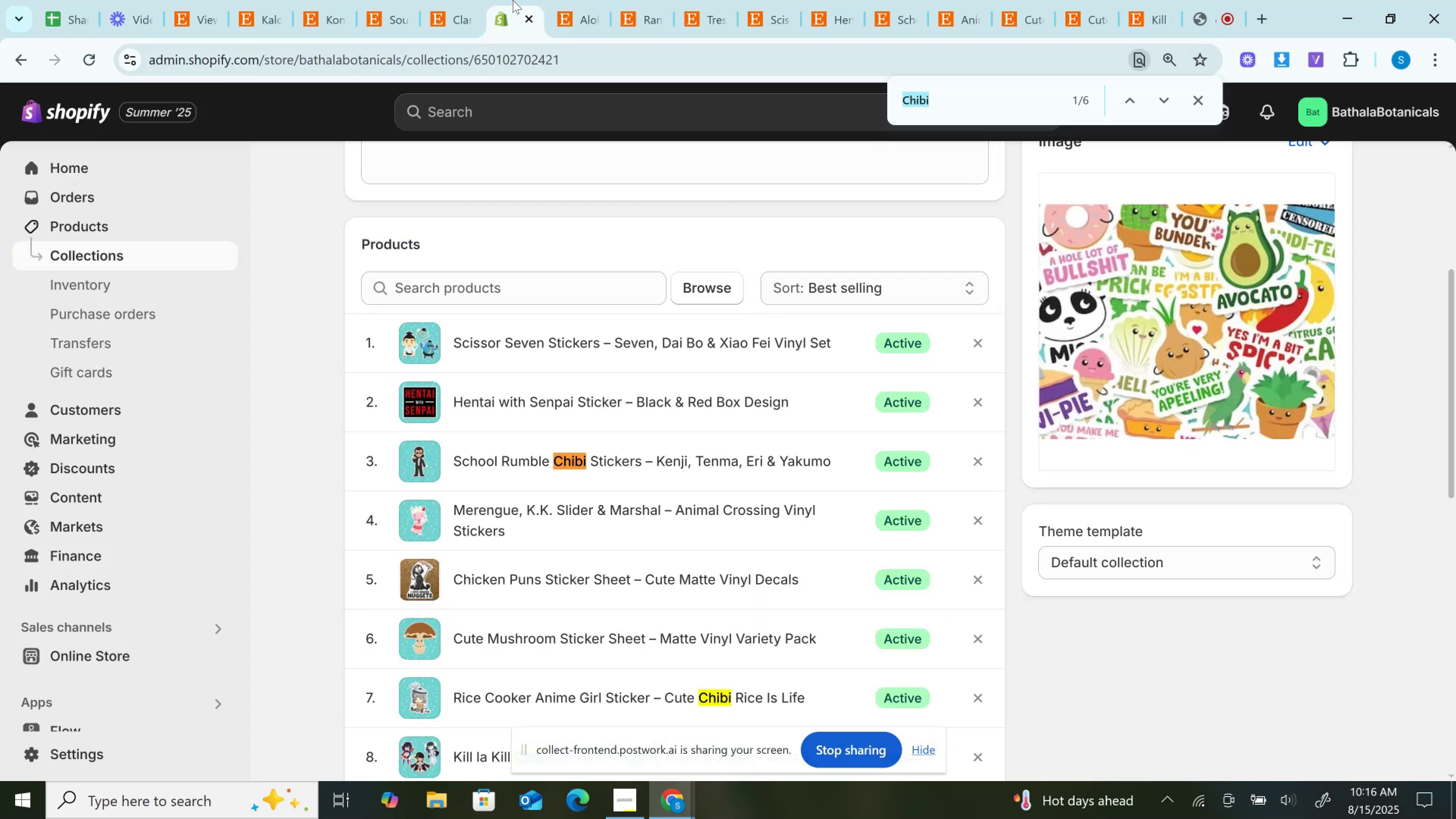 
key(Control+V)
 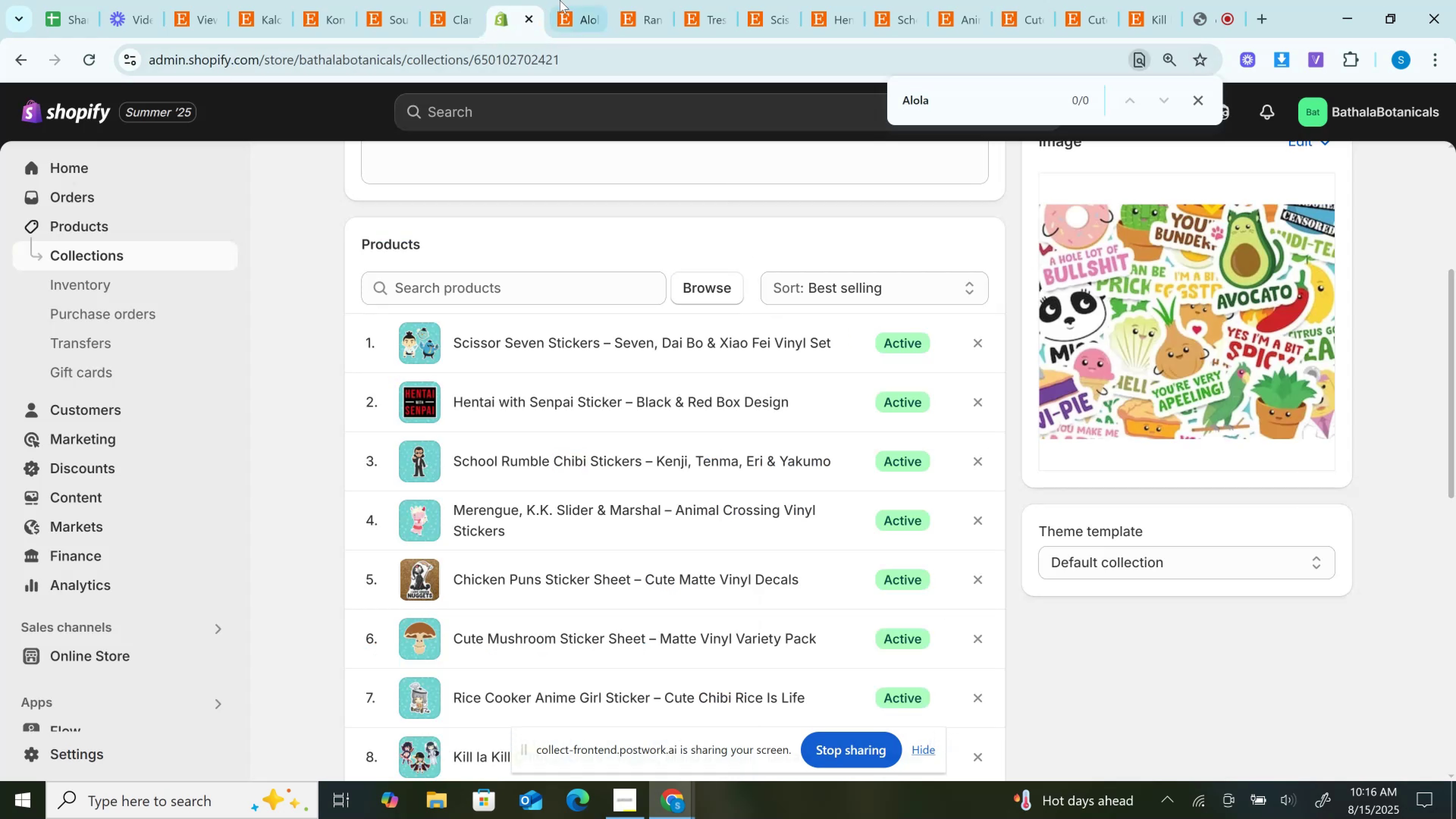 
left_click_drag(start_coordinate=[500, 0], to_coordinate=[574, 0])
 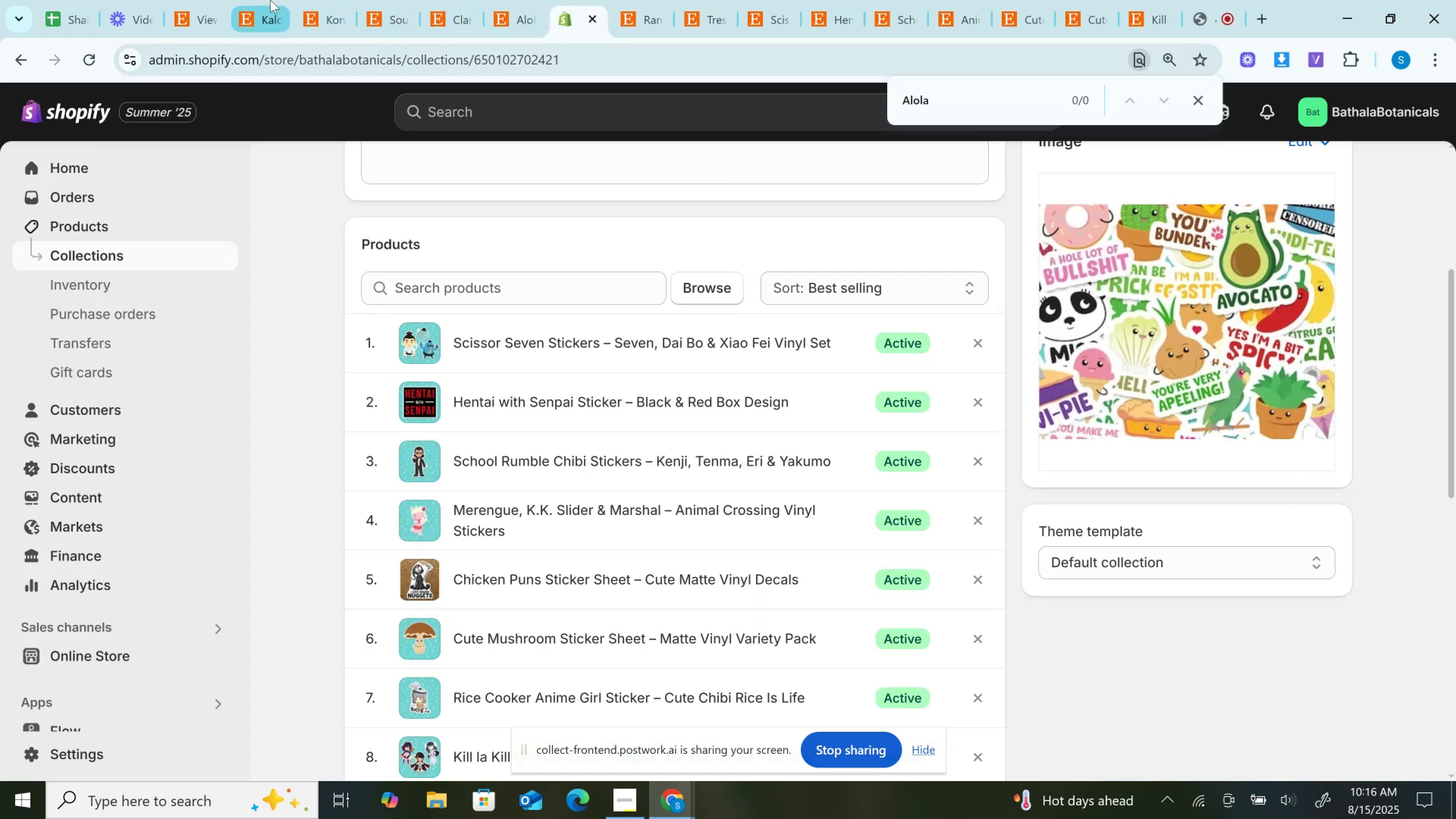 
left_click([653, 0])
 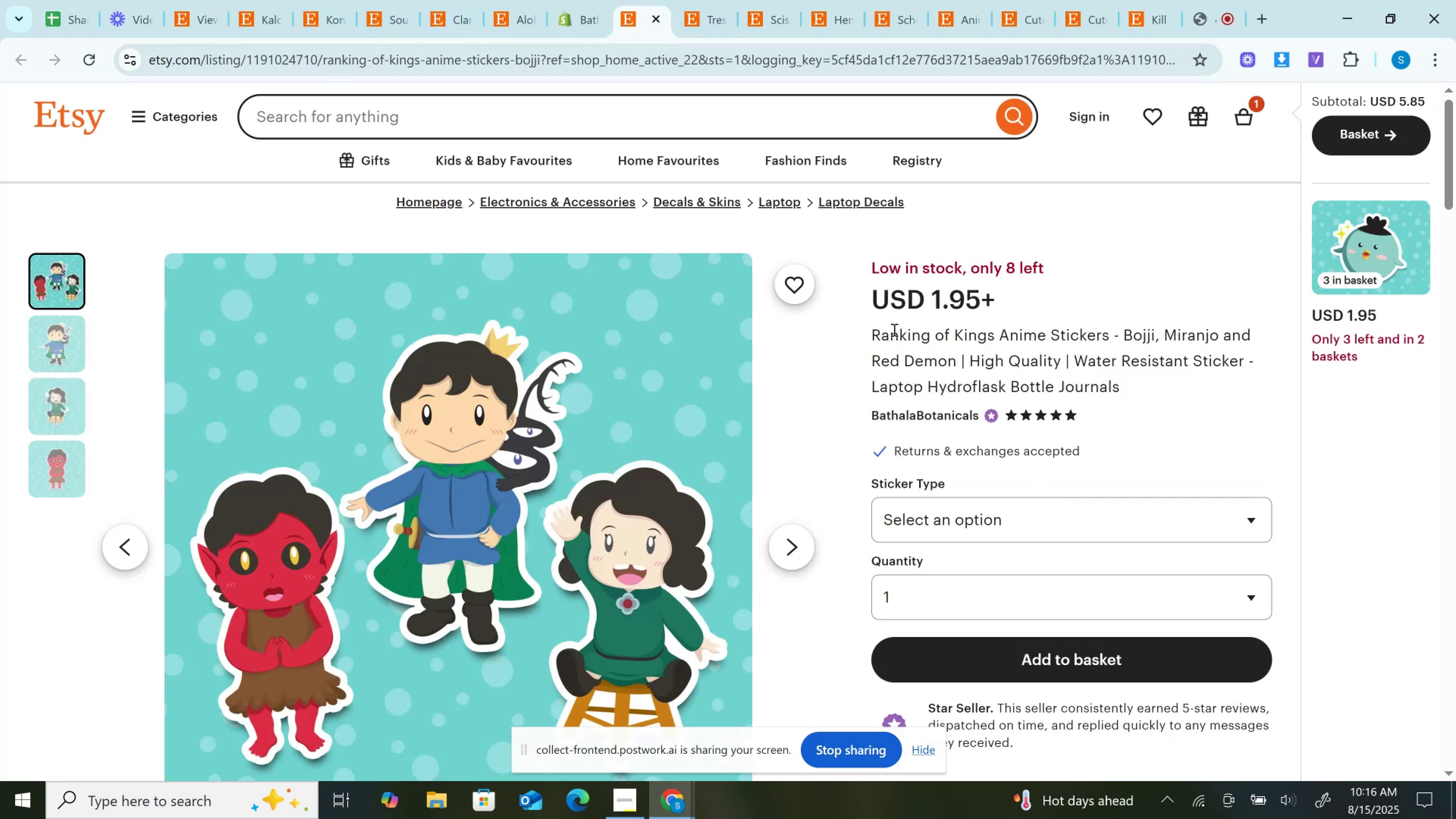 
left_click([968, 331])
 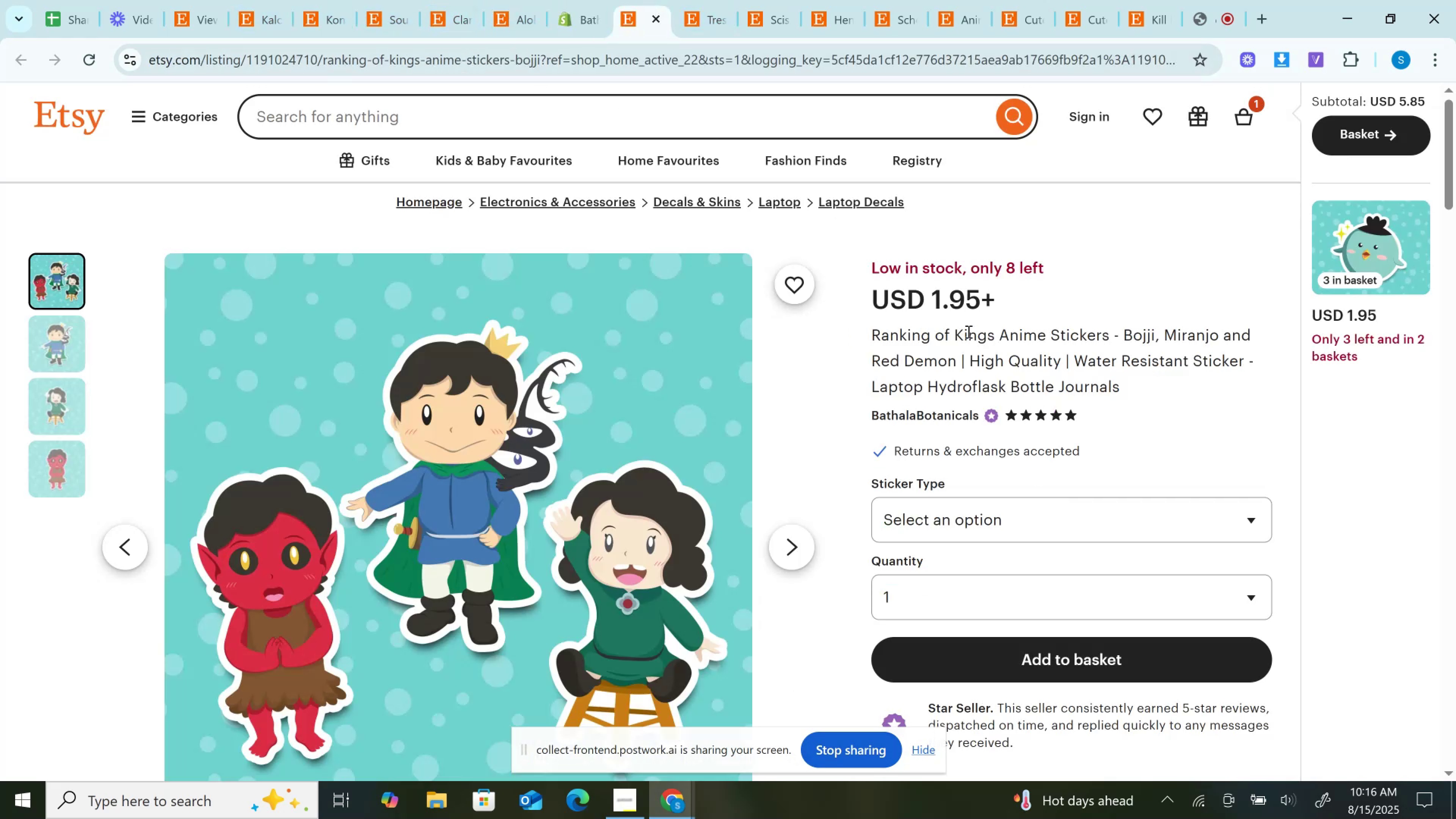 
double_click([968, 331])
 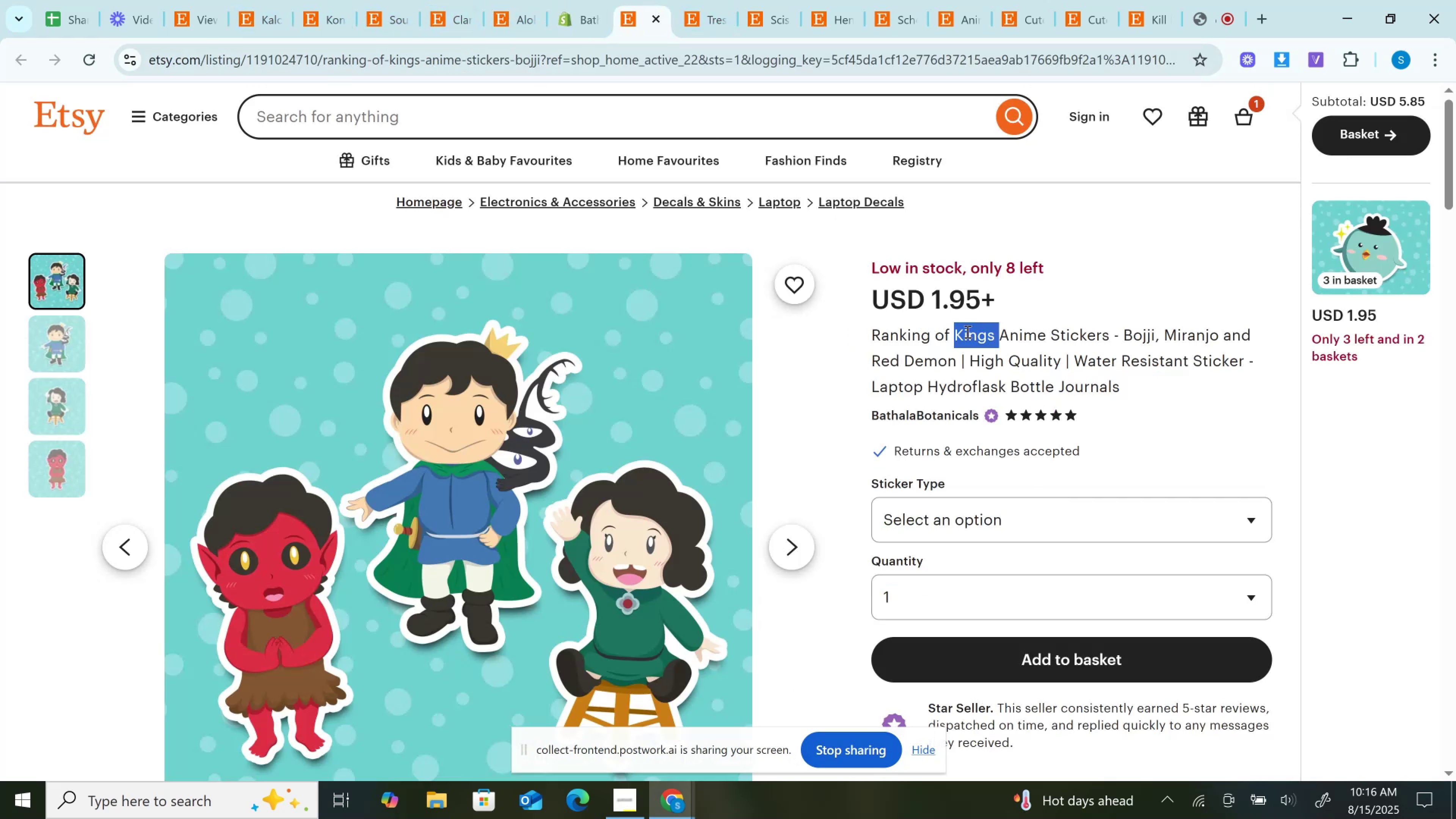 
key(Control+C)
 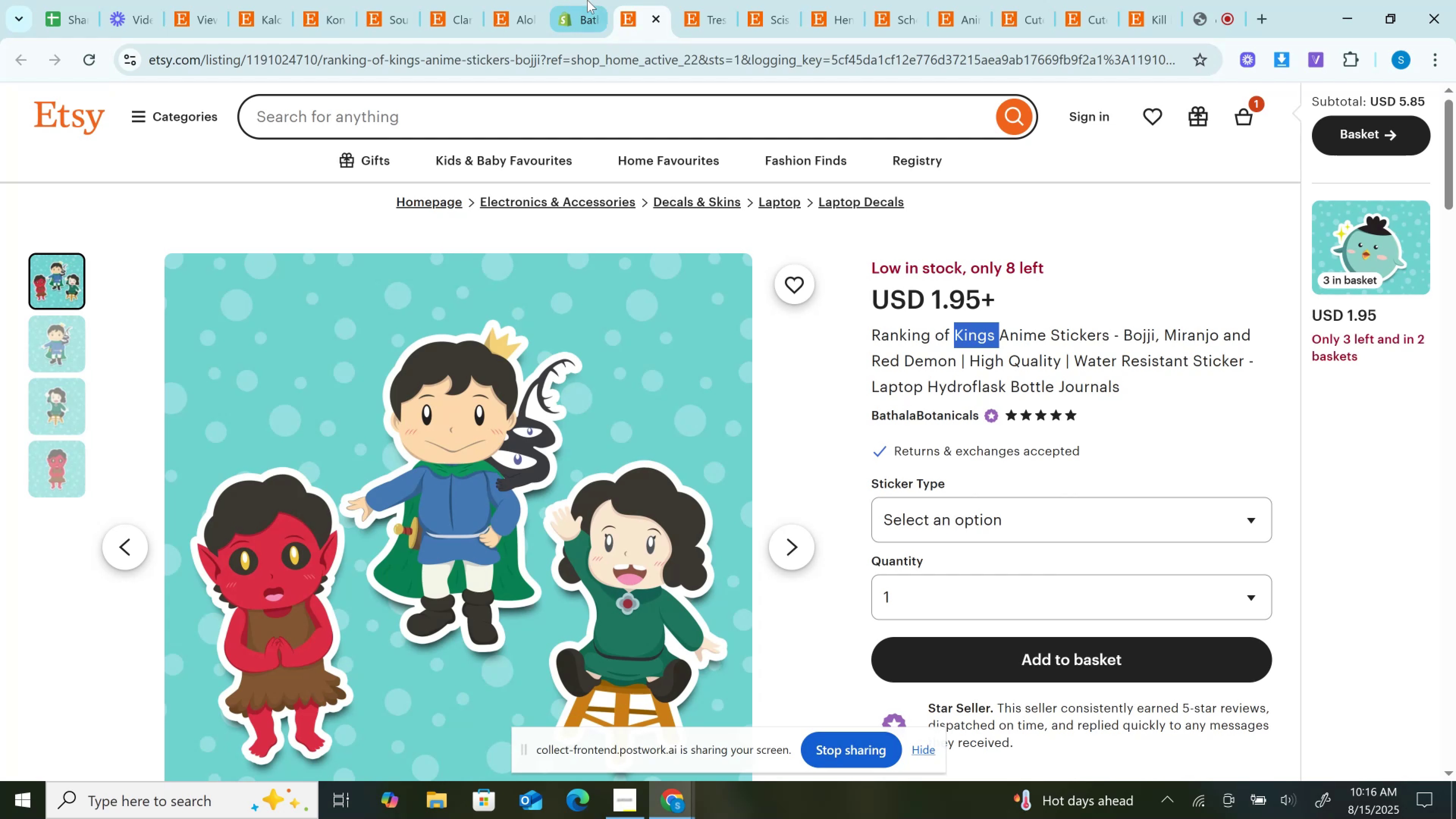 
left_click([587, 0])
 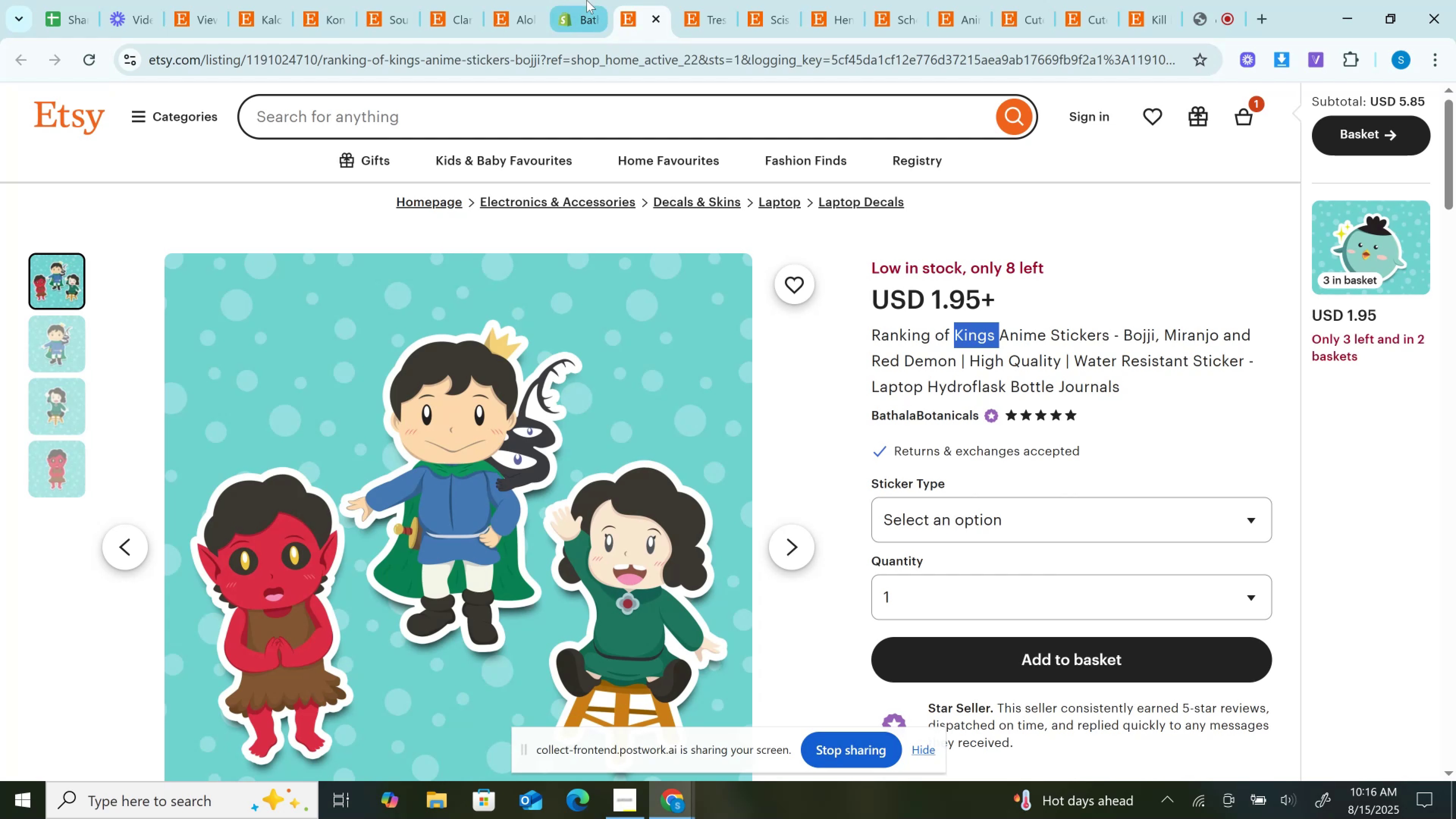 
key(Control+F)
 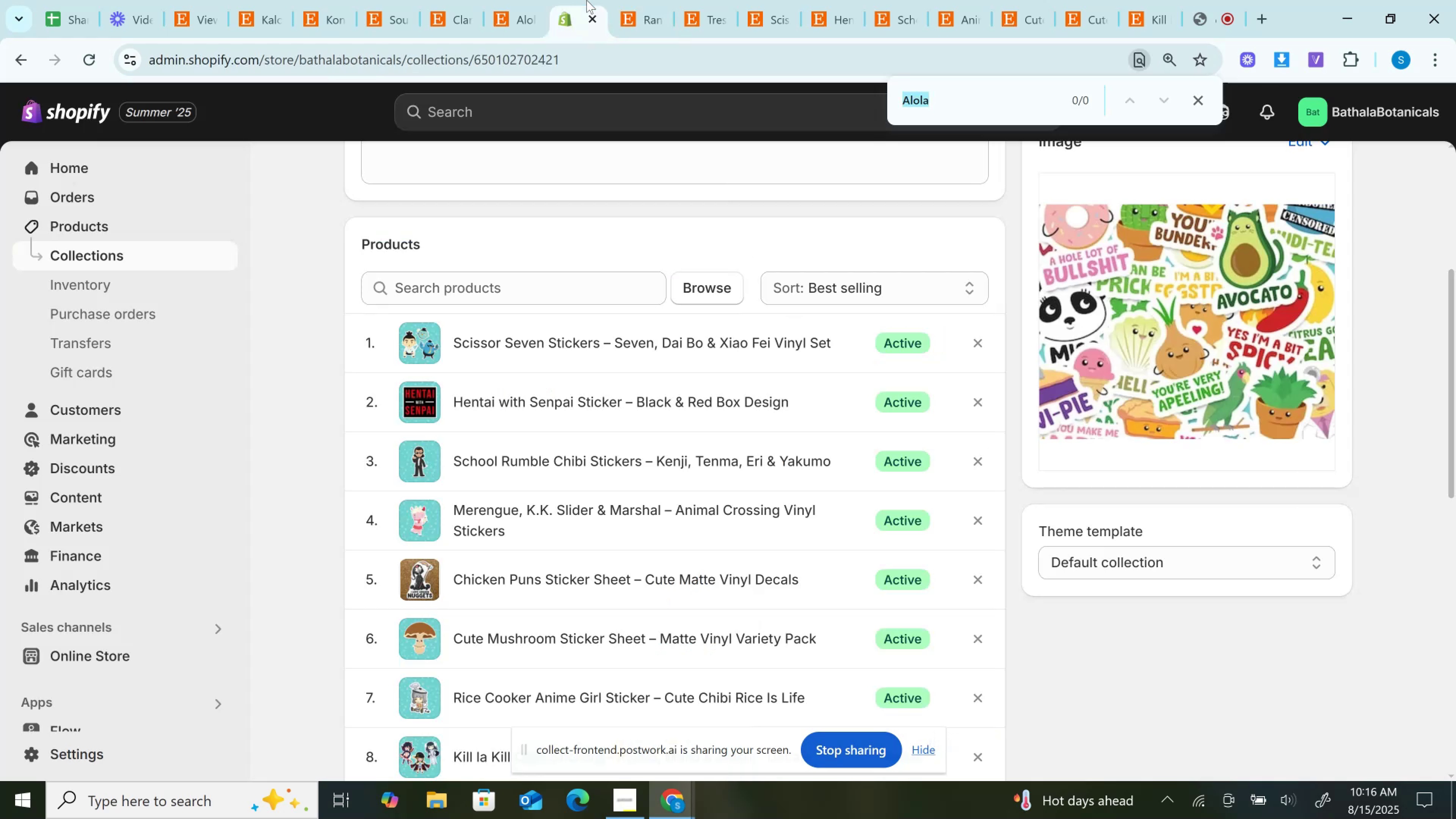 
key(Control+V)
 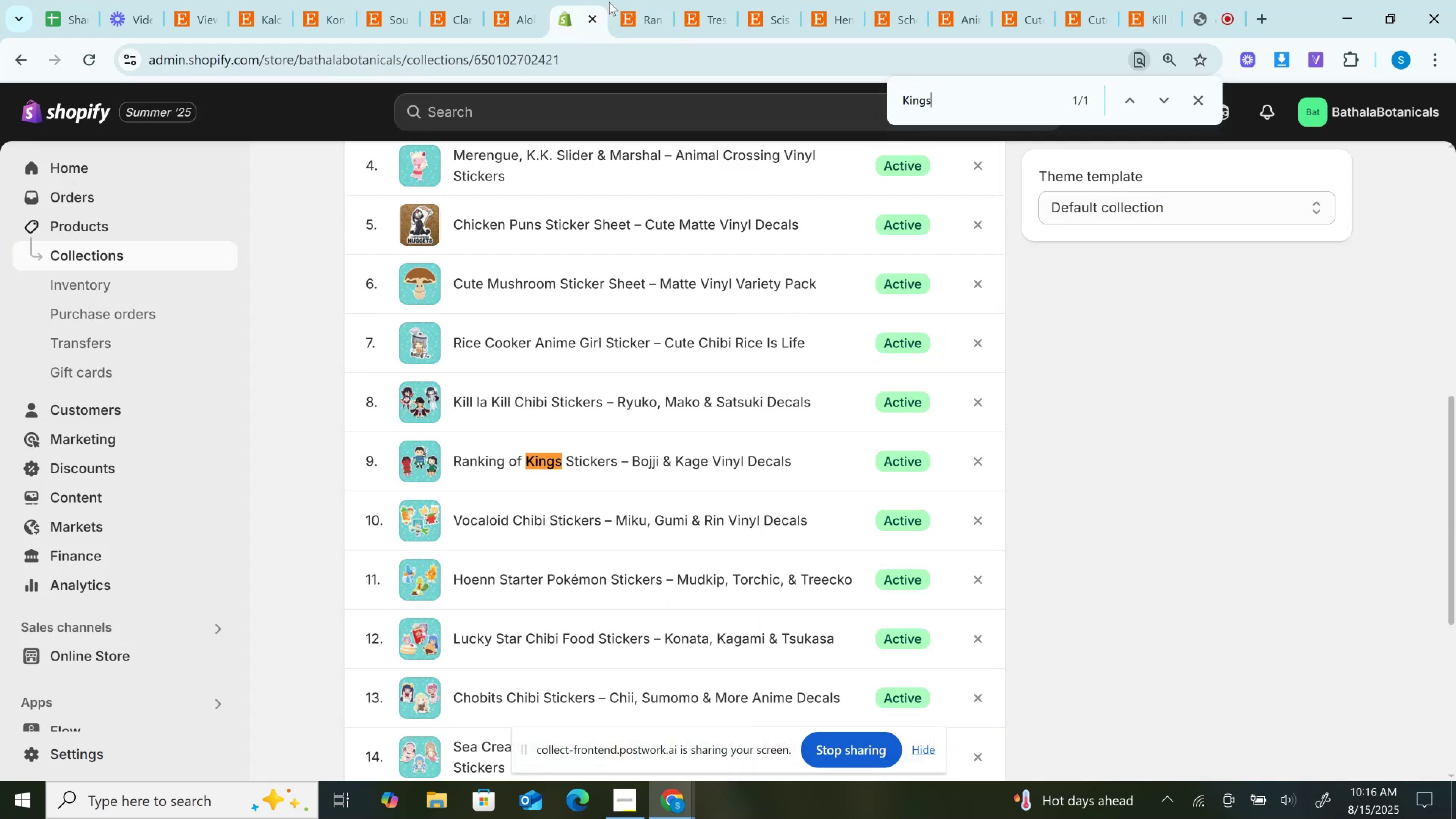 
left_click([649, 4])
 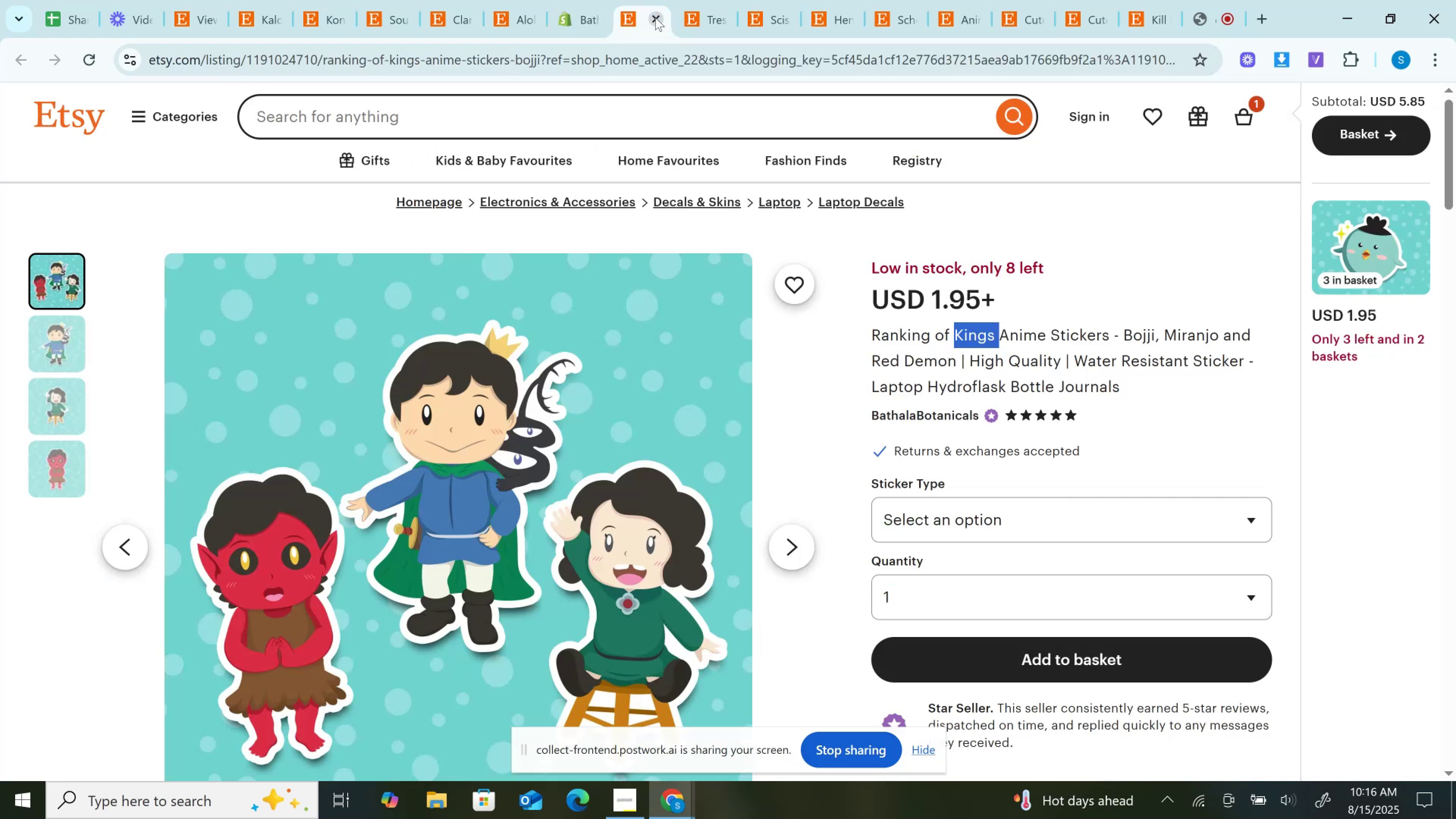 
left_click([655, 17])
 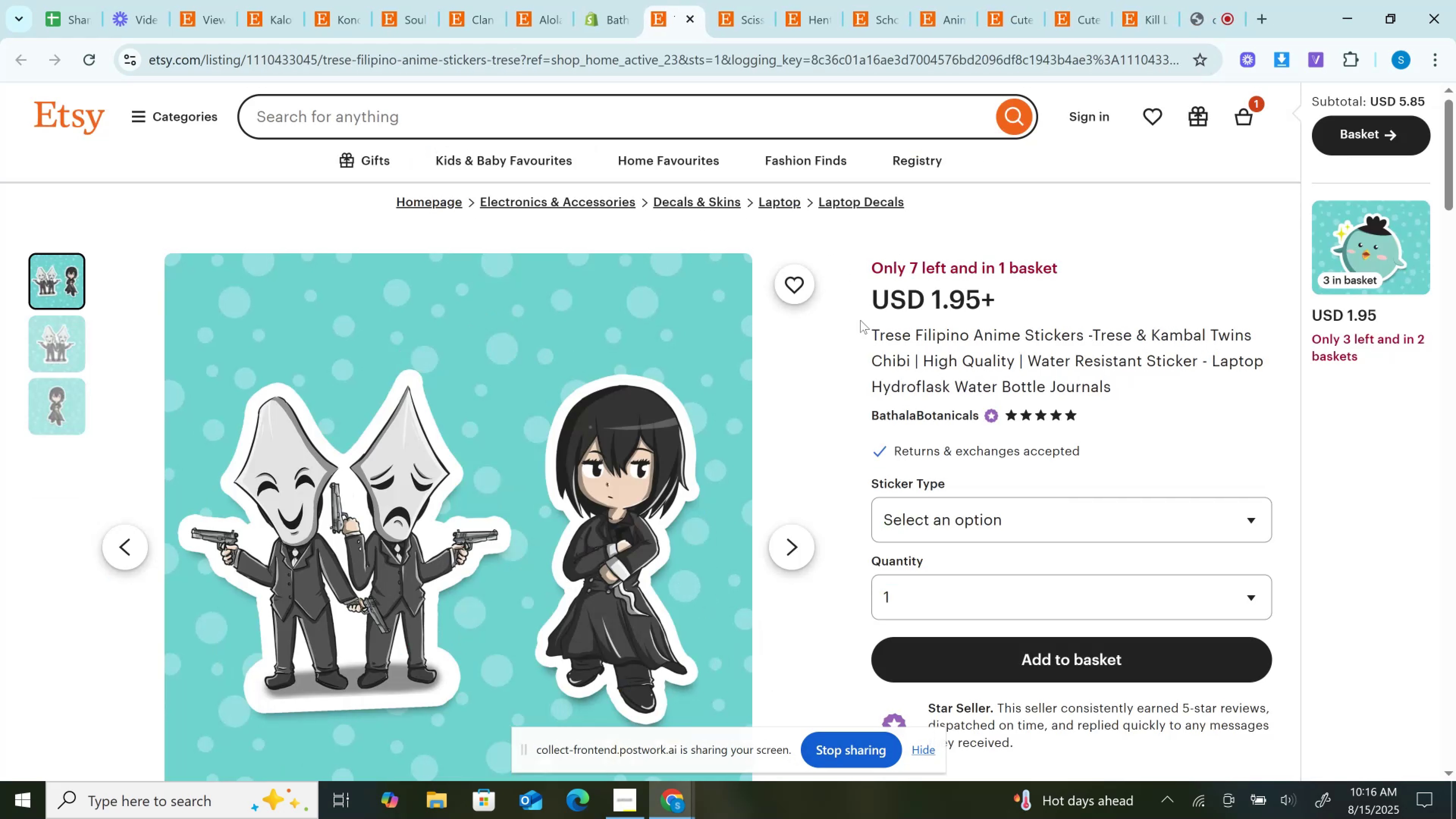 
double_click([902, 331])
 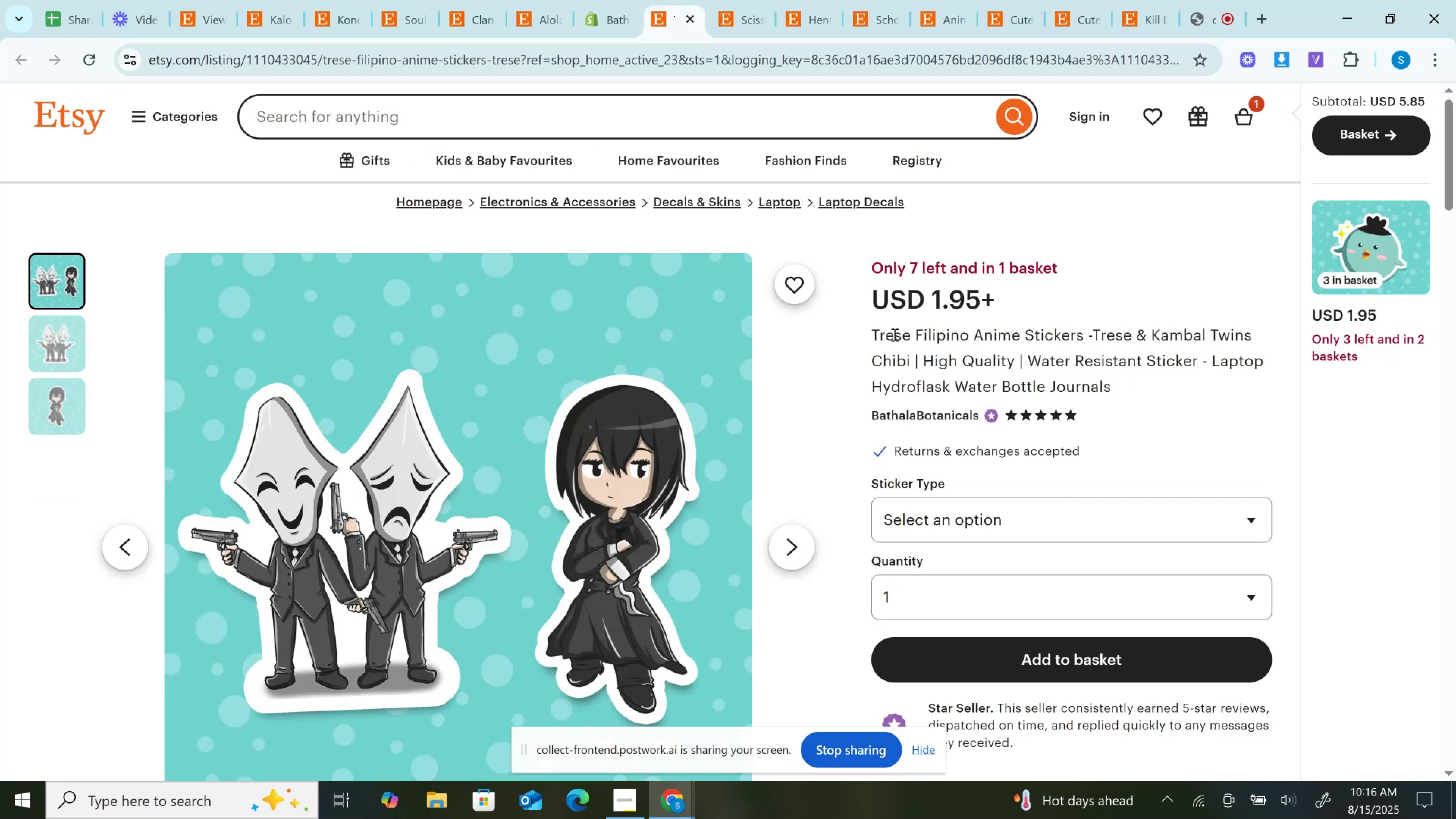 
left_click([894, 334])
 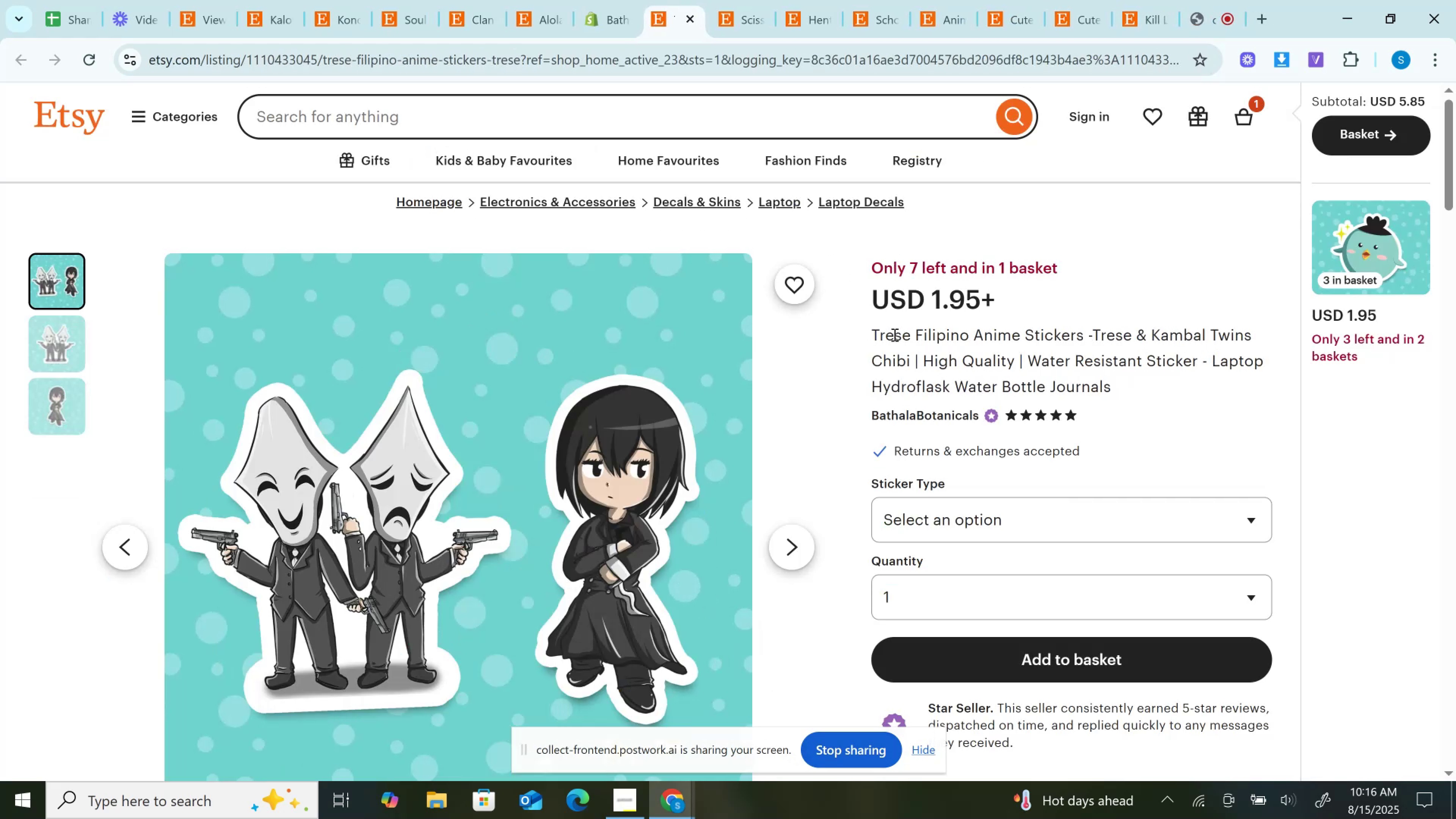 
double_click([894, 334])
 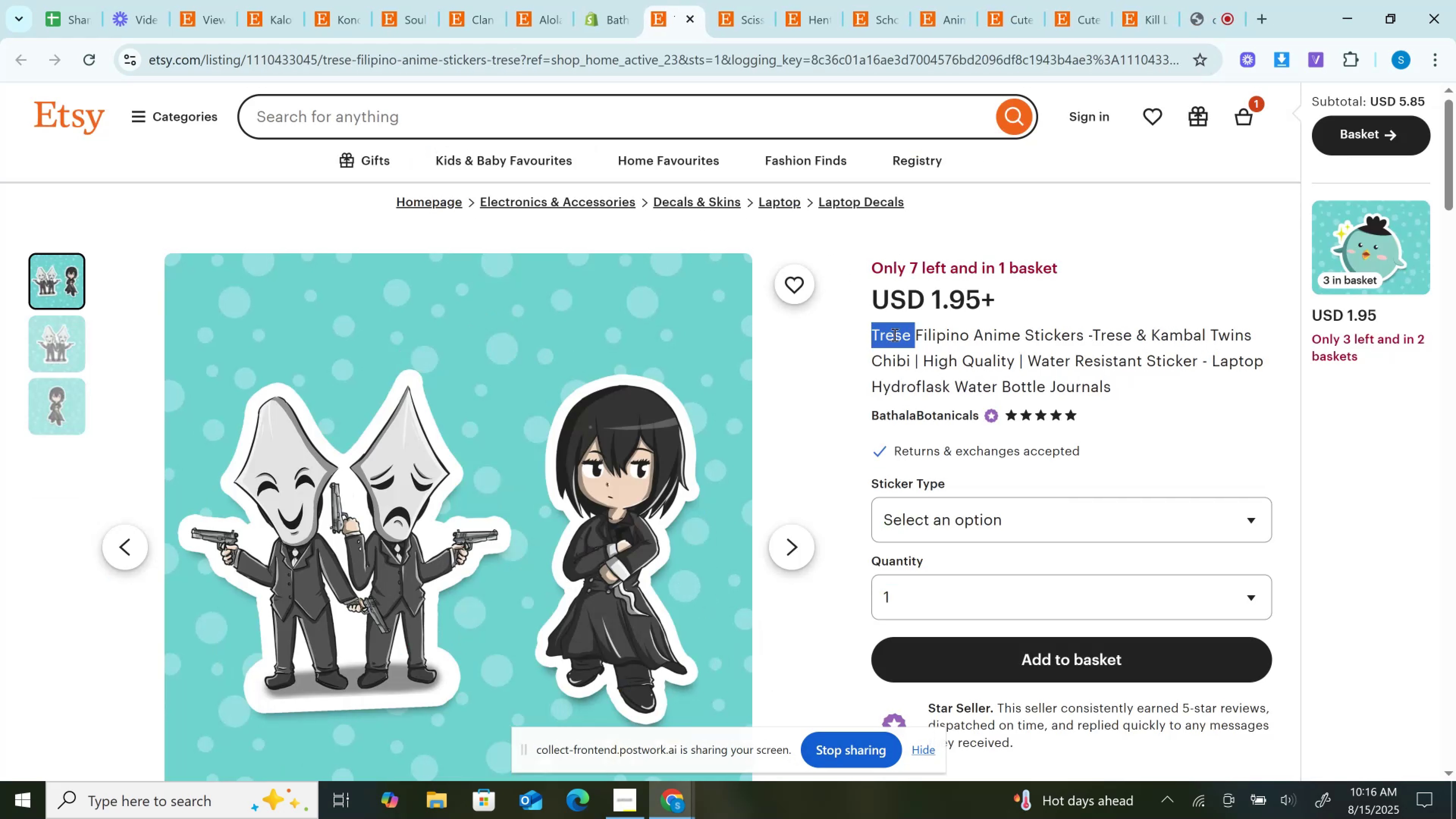 
key(Control+C)
 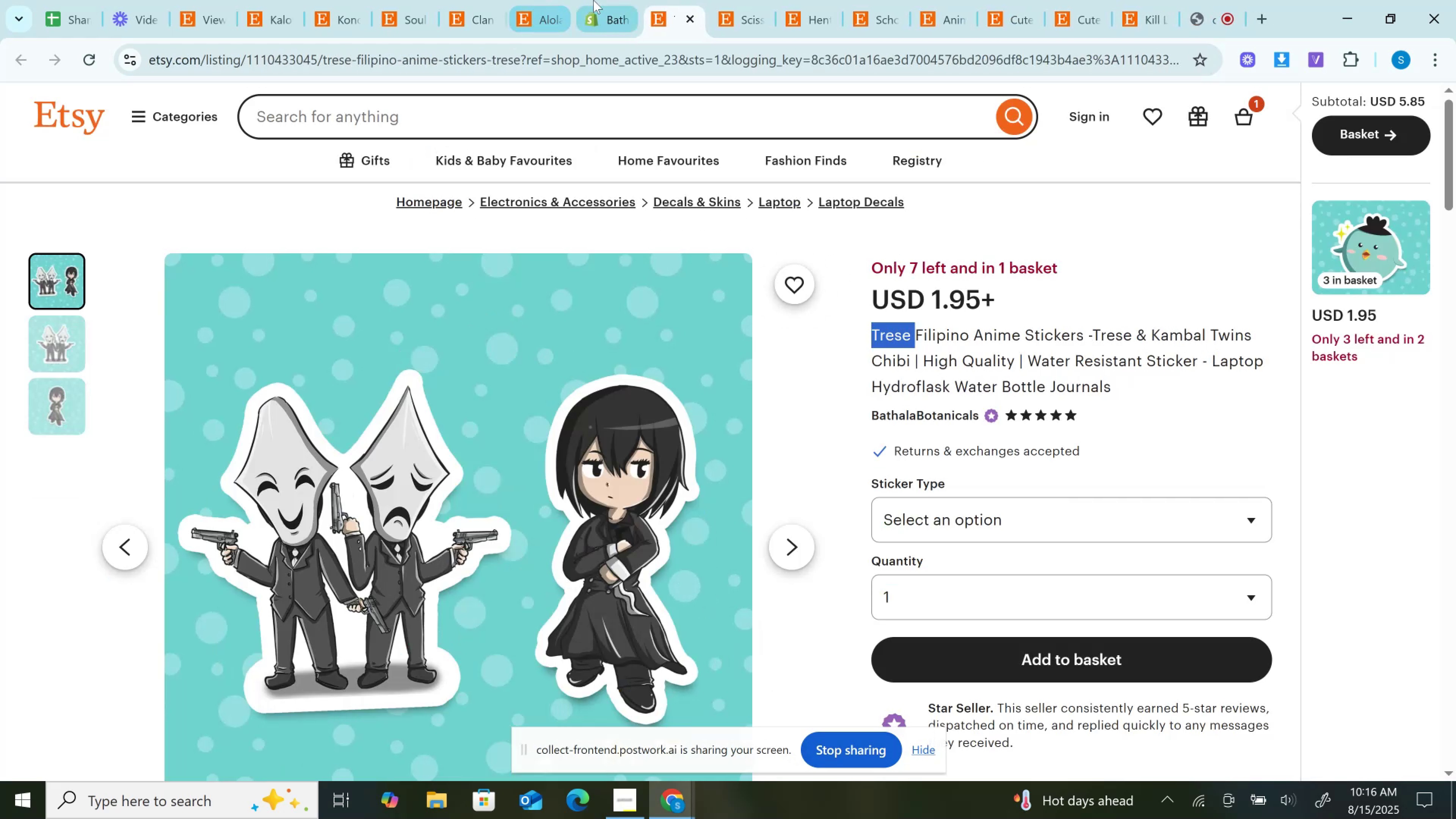 
left_click([598, 0])
 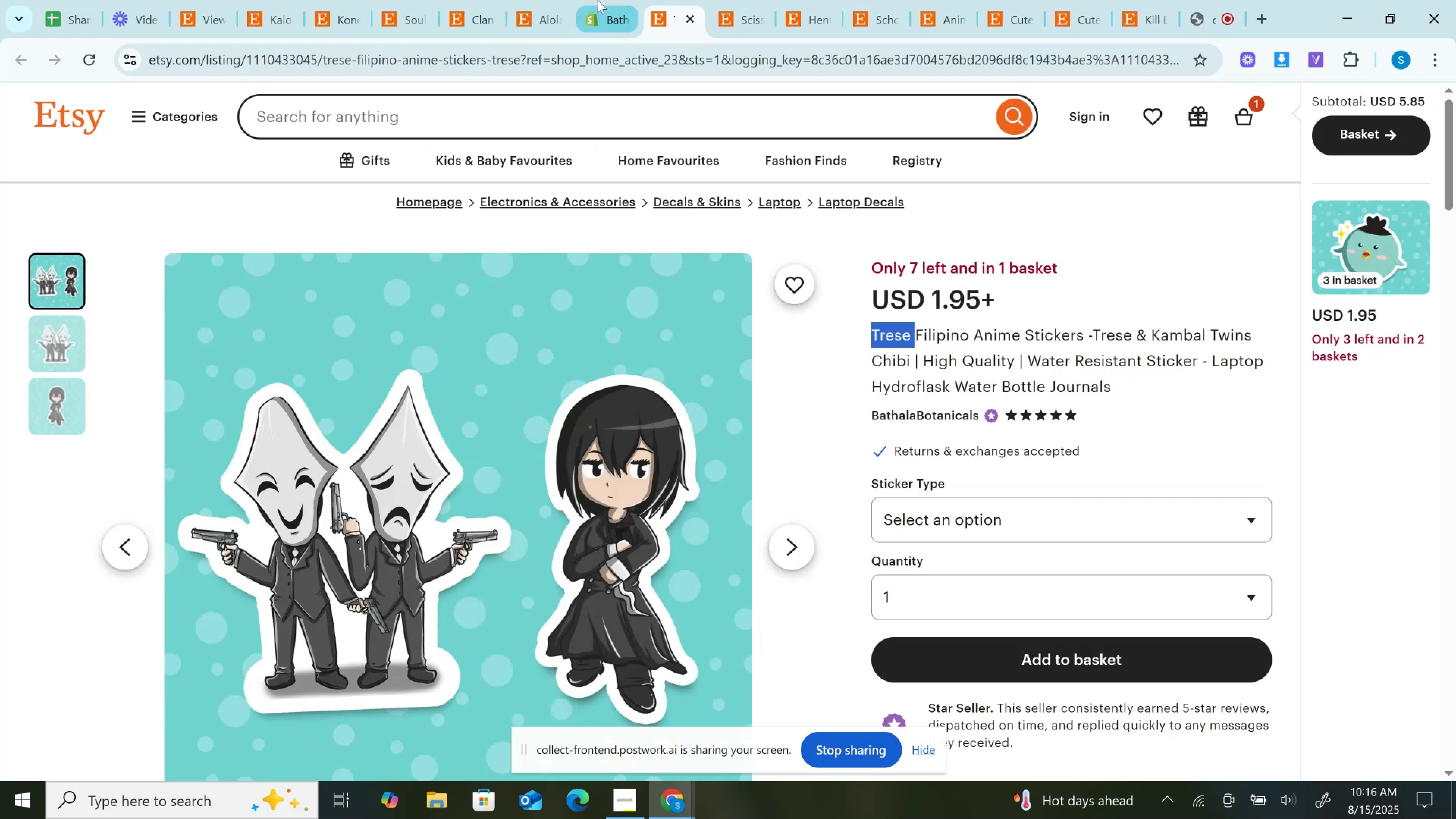 
key(Control+F)
 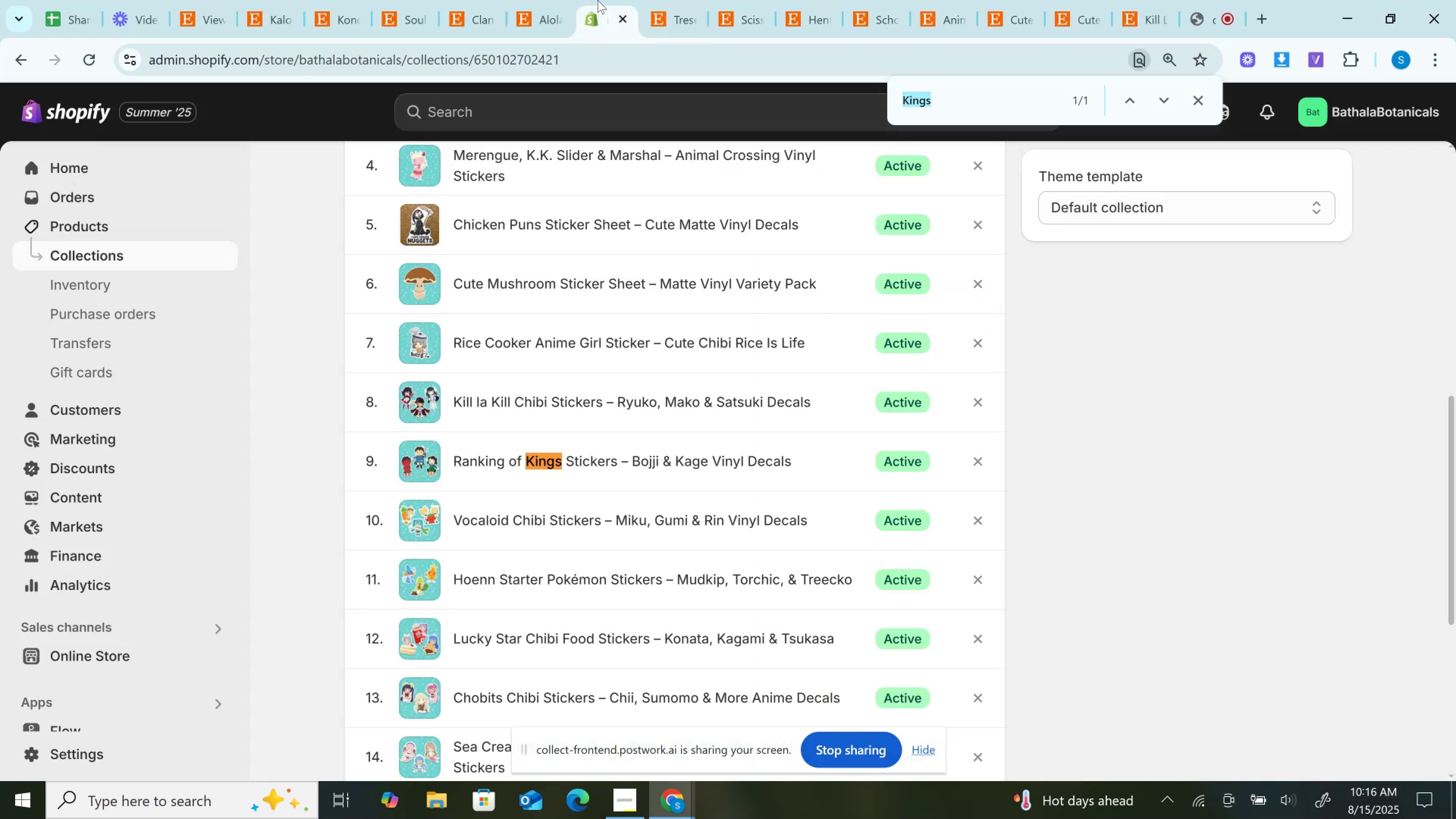 
key(Control+V)
 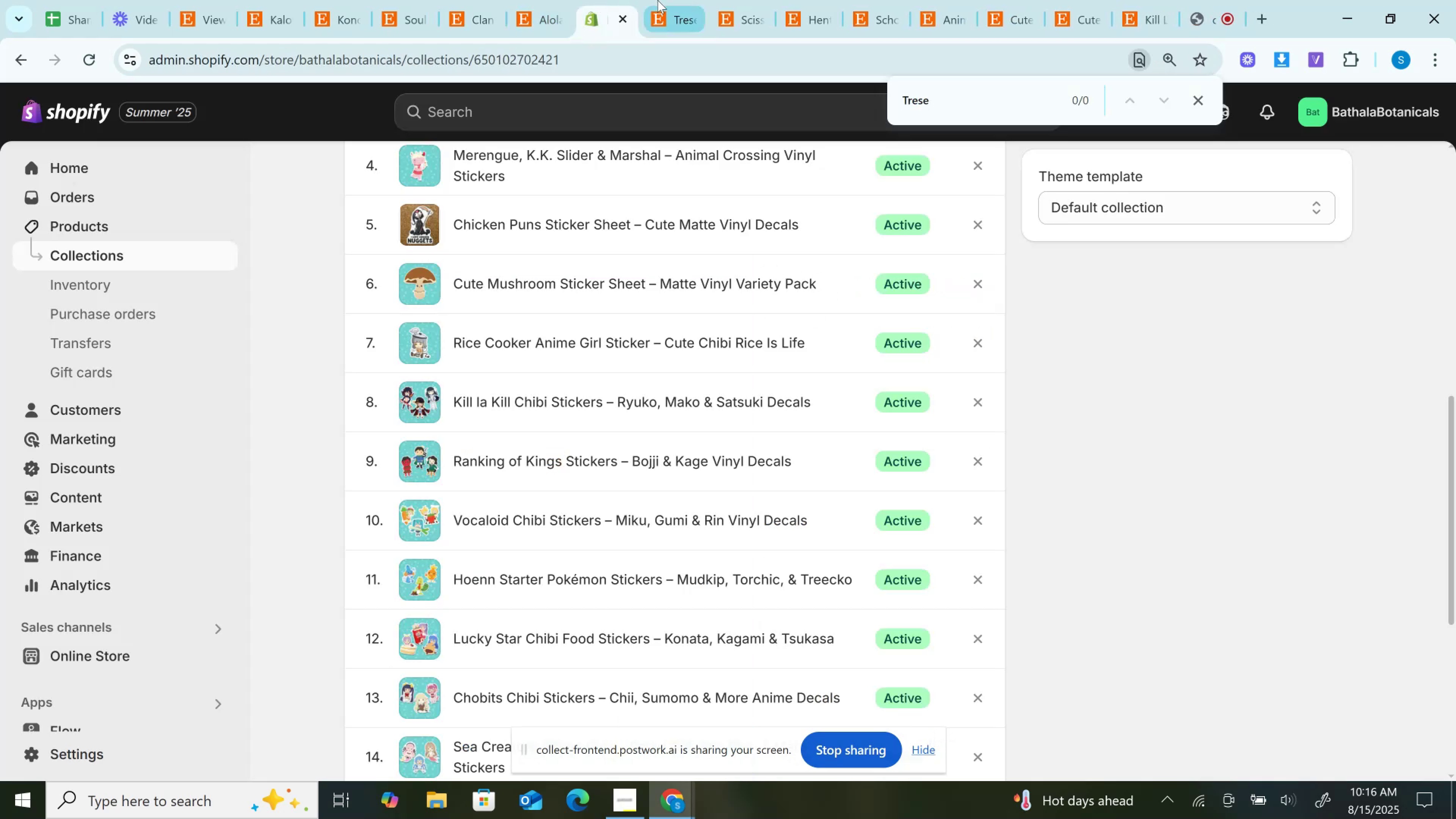 
left_click([657, 0])
 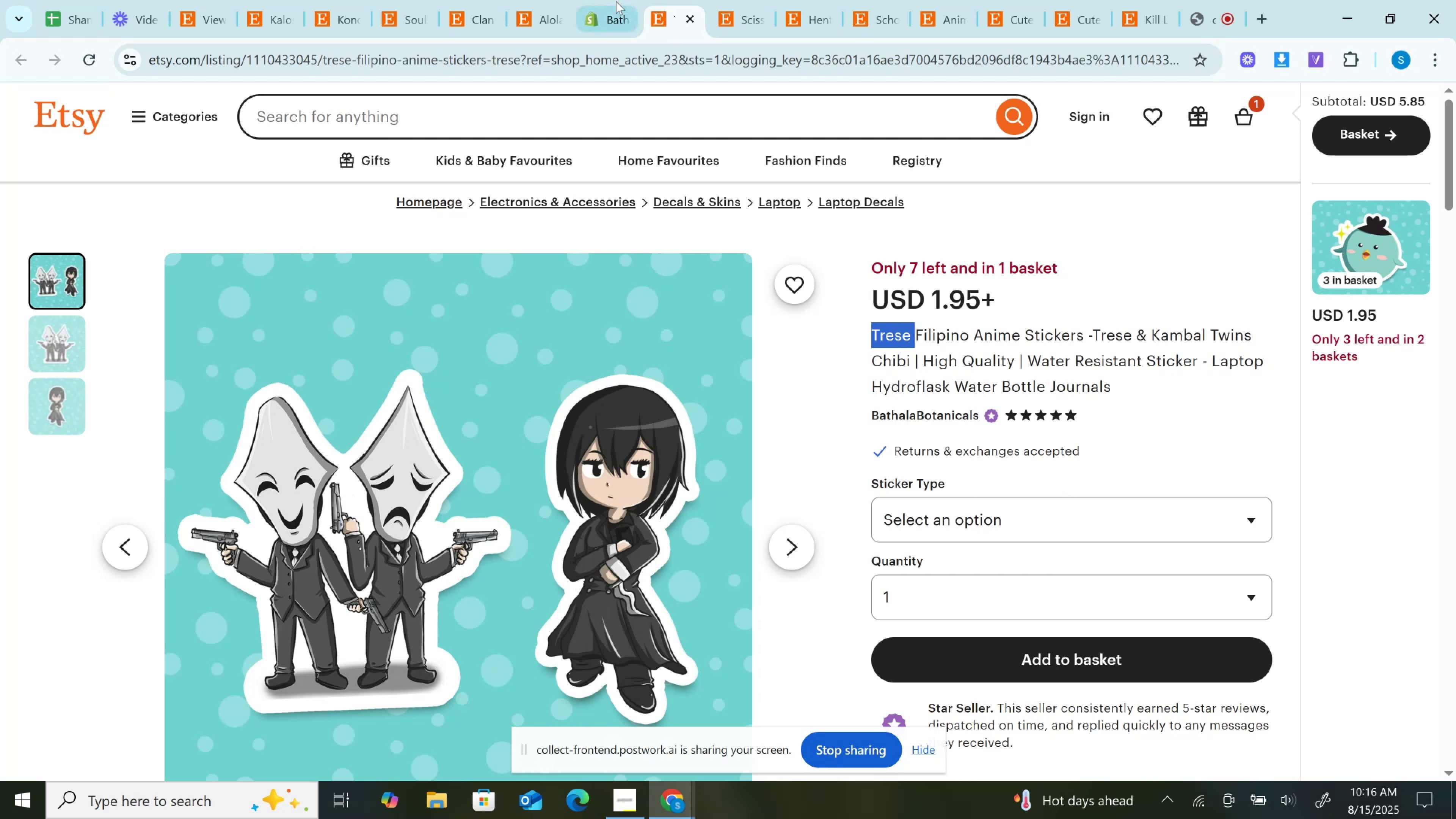 
left_click_drag(start_coordinate=[613, 1], to_coordinate=[669, 0])
 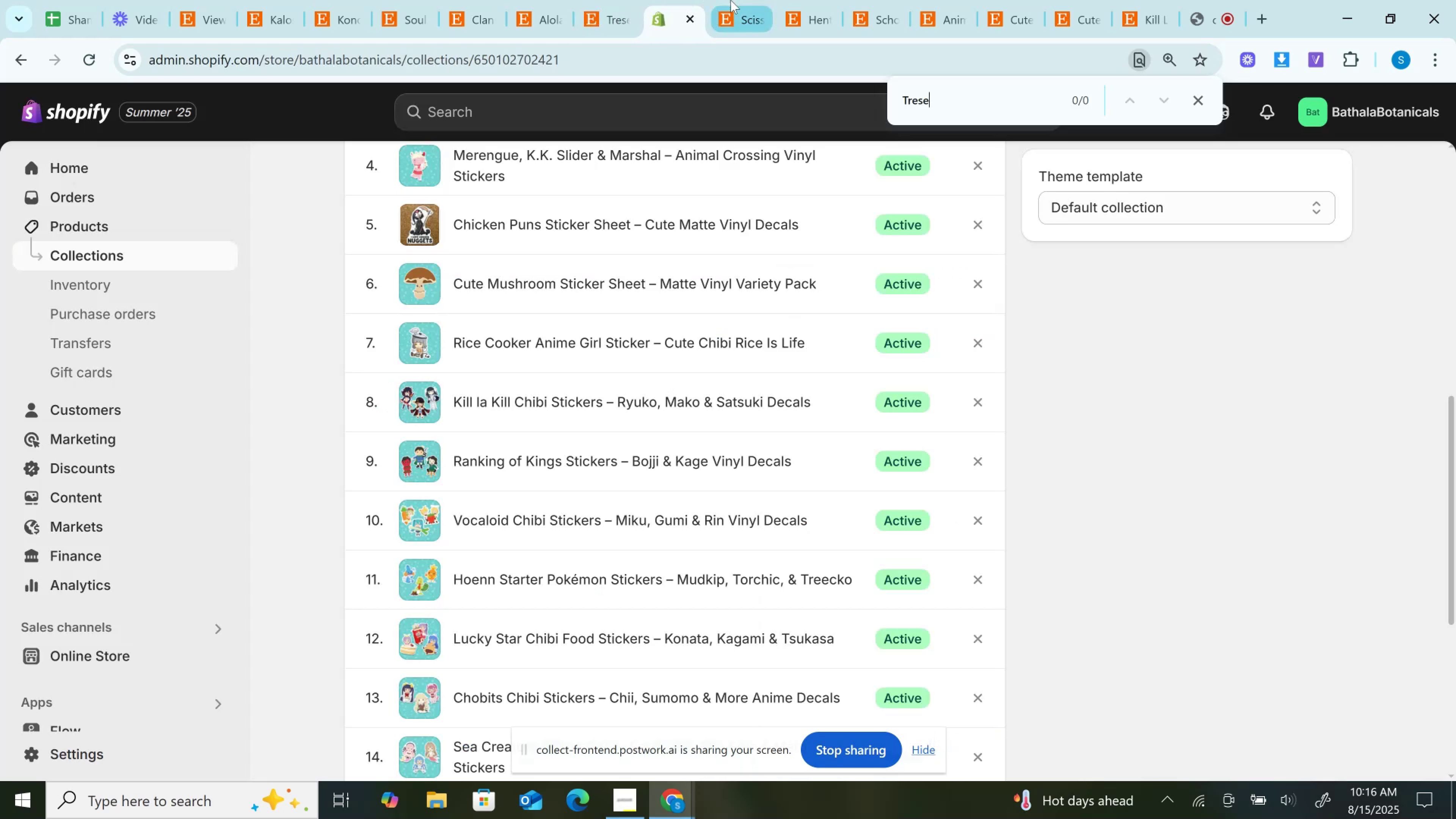 
left_click([731, 0])
 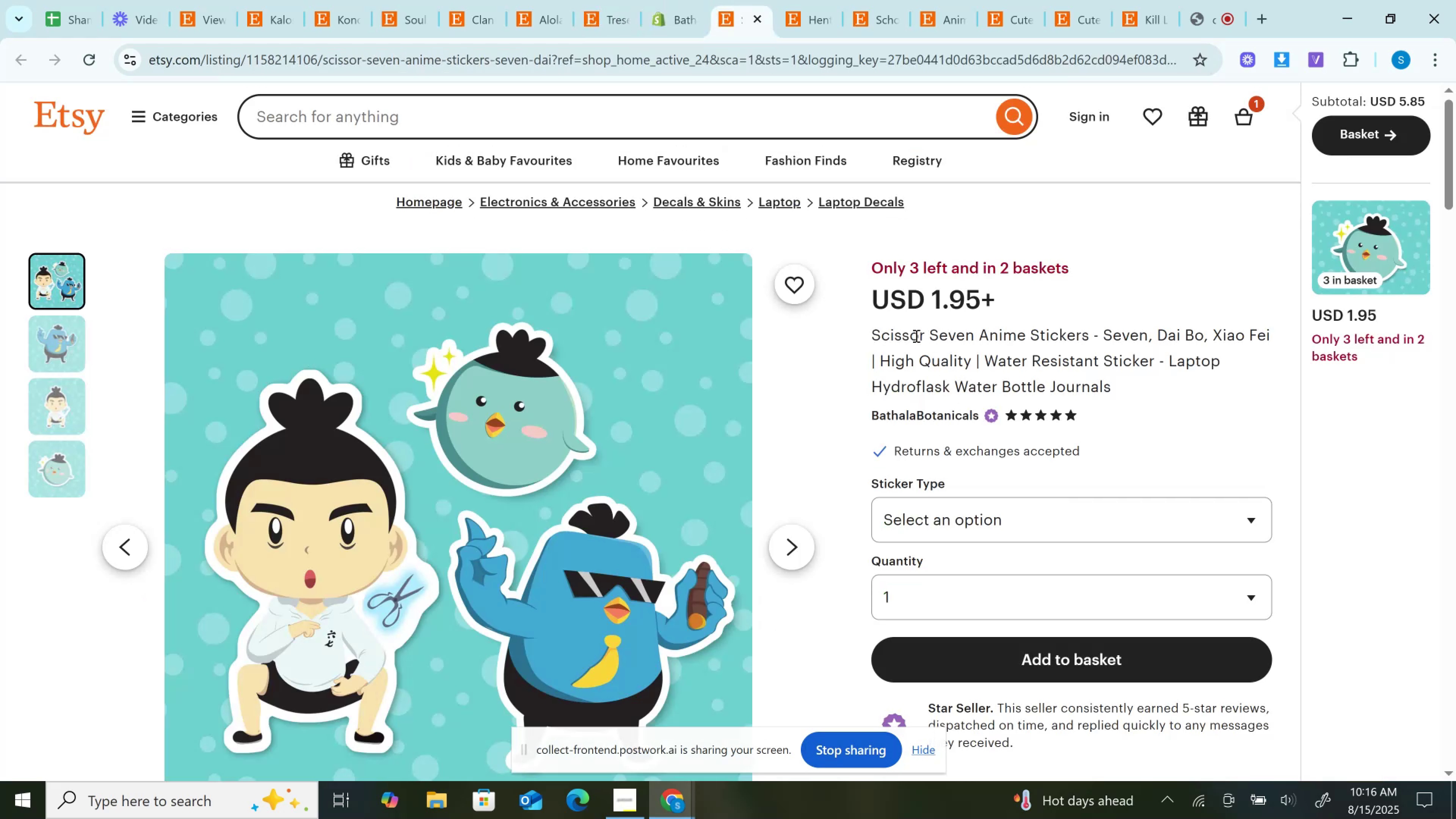 
left_click([904, 336])
 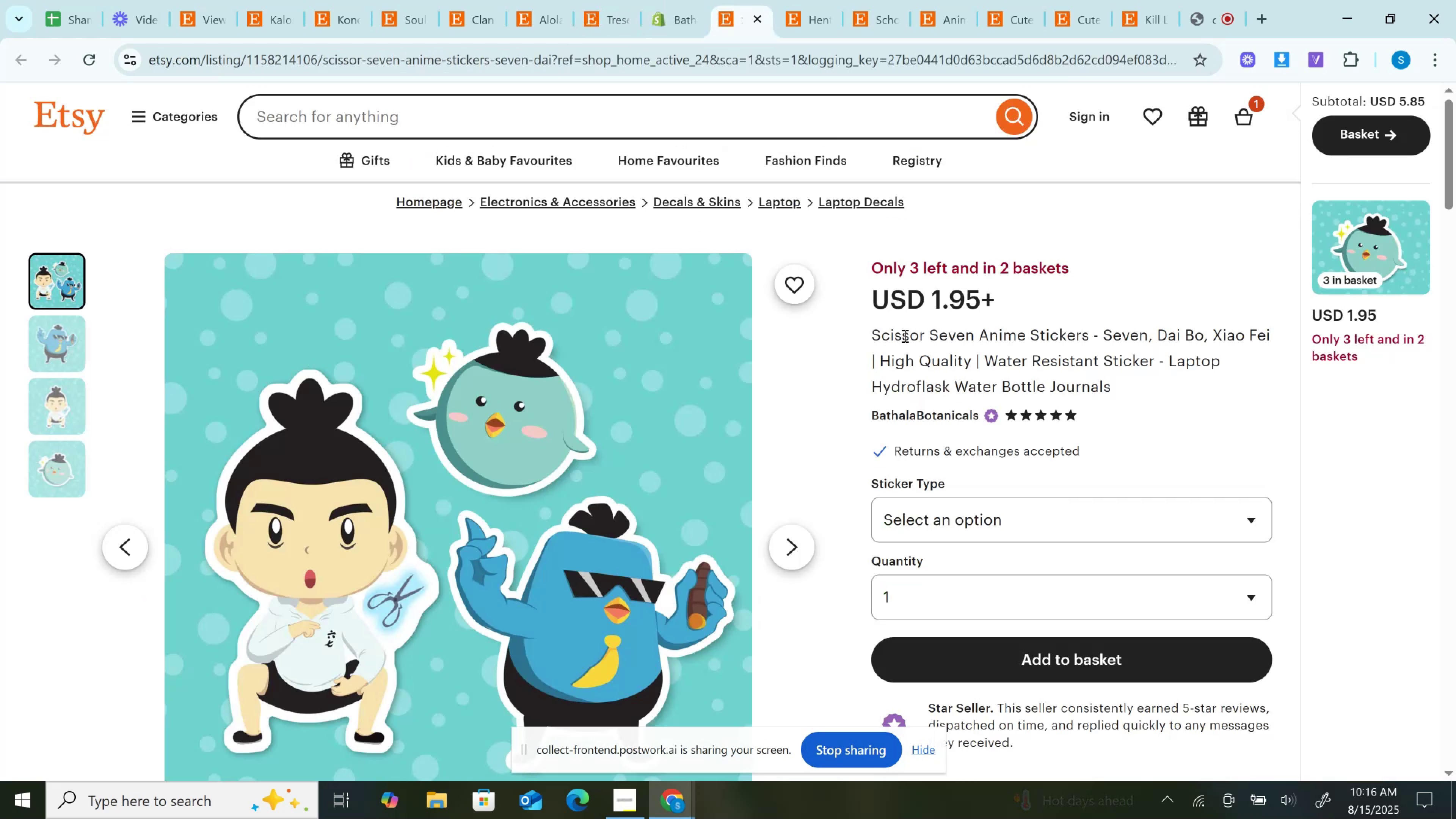 
double_click([904, 336])
 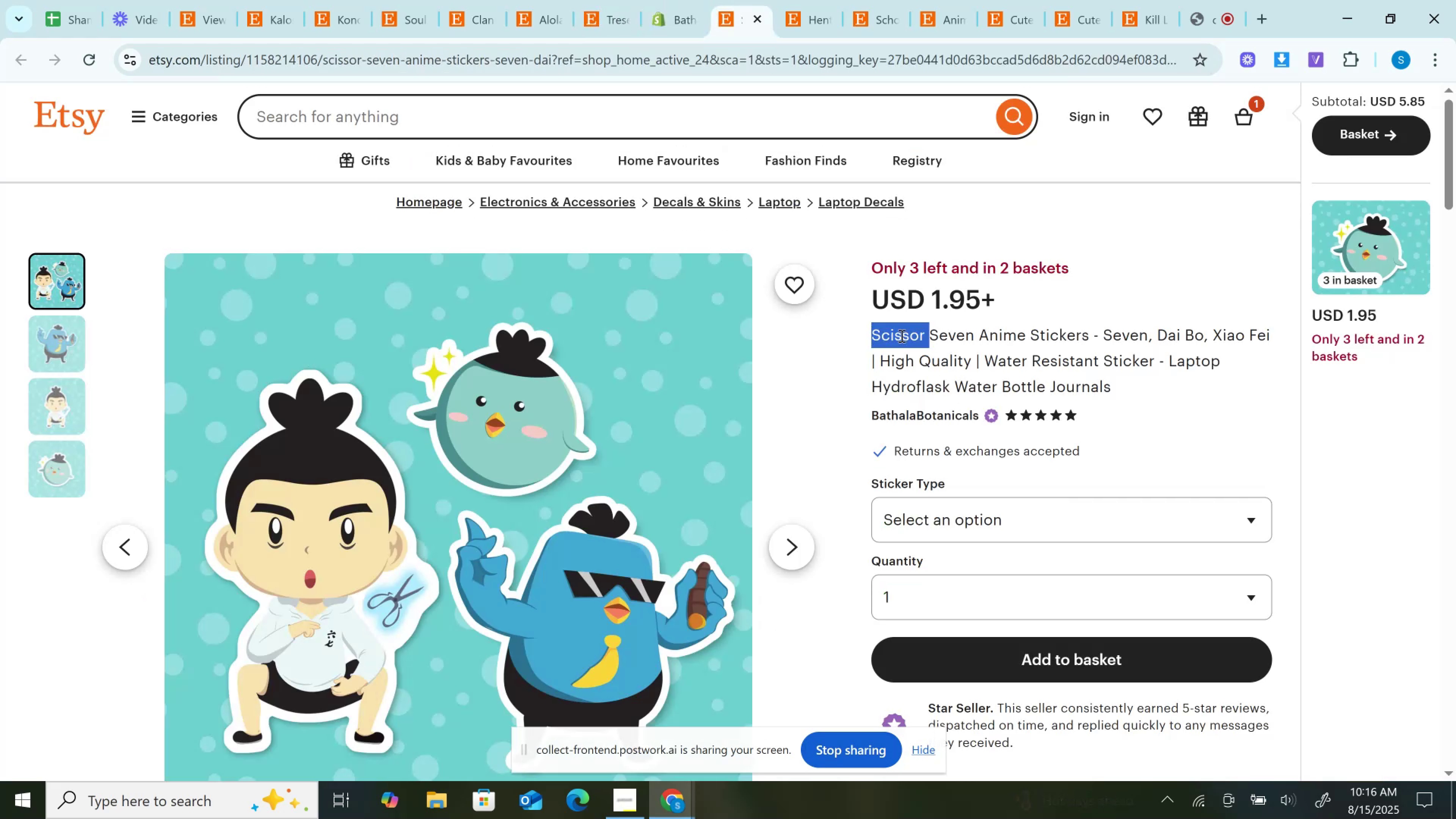 
key(Control+C)
 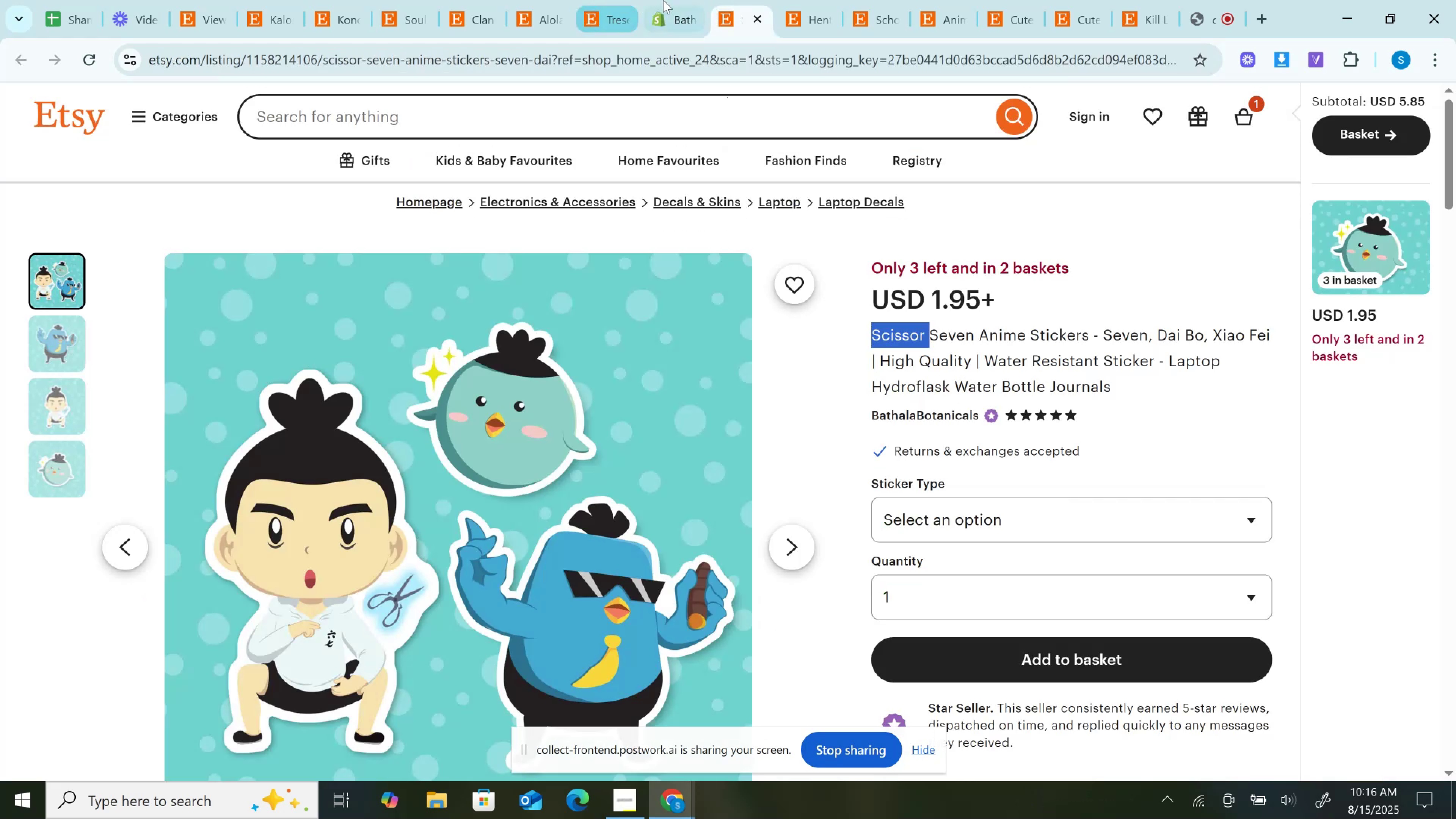 
left_click([663, 0])
 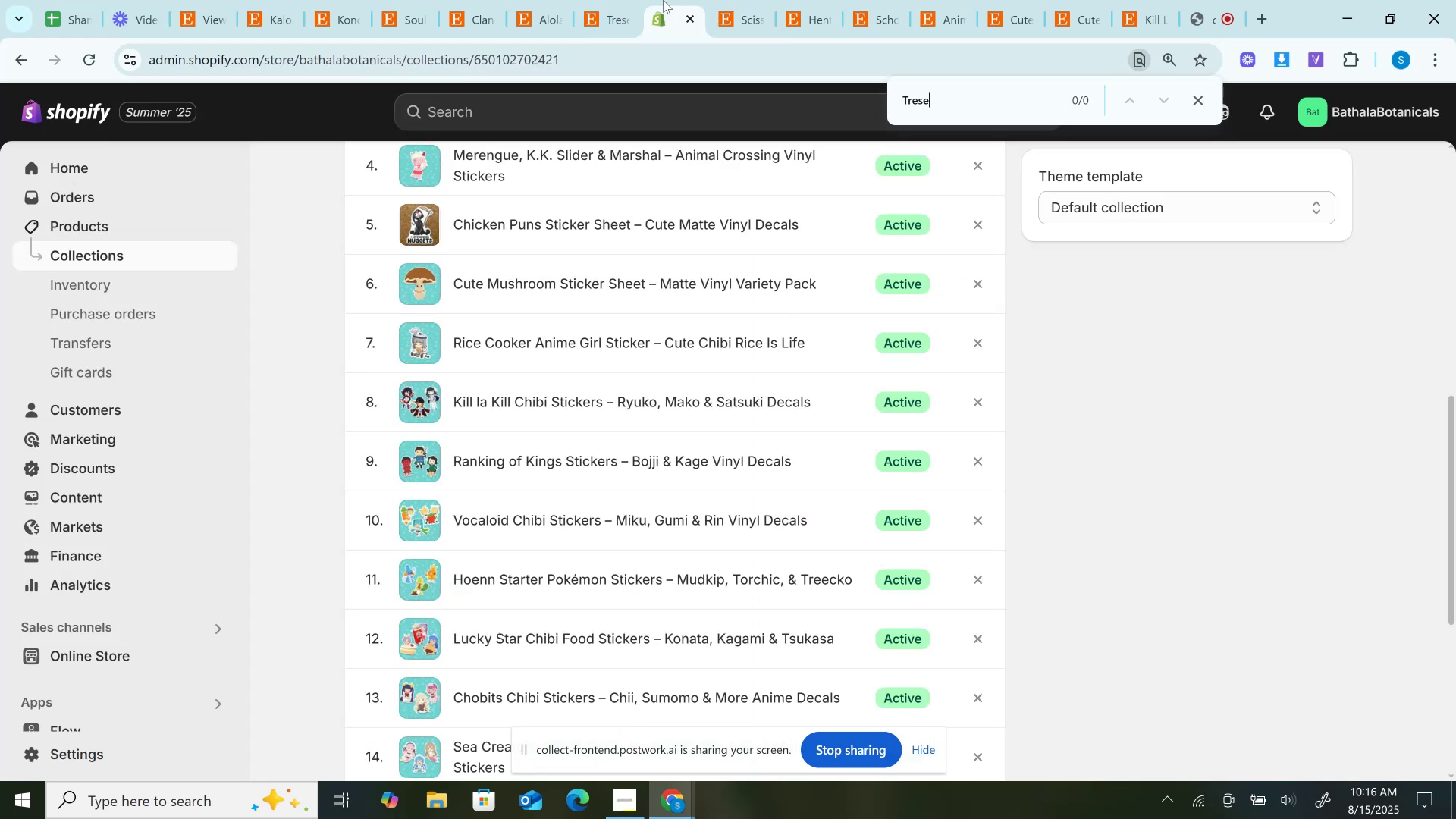 
key(Control+F)
 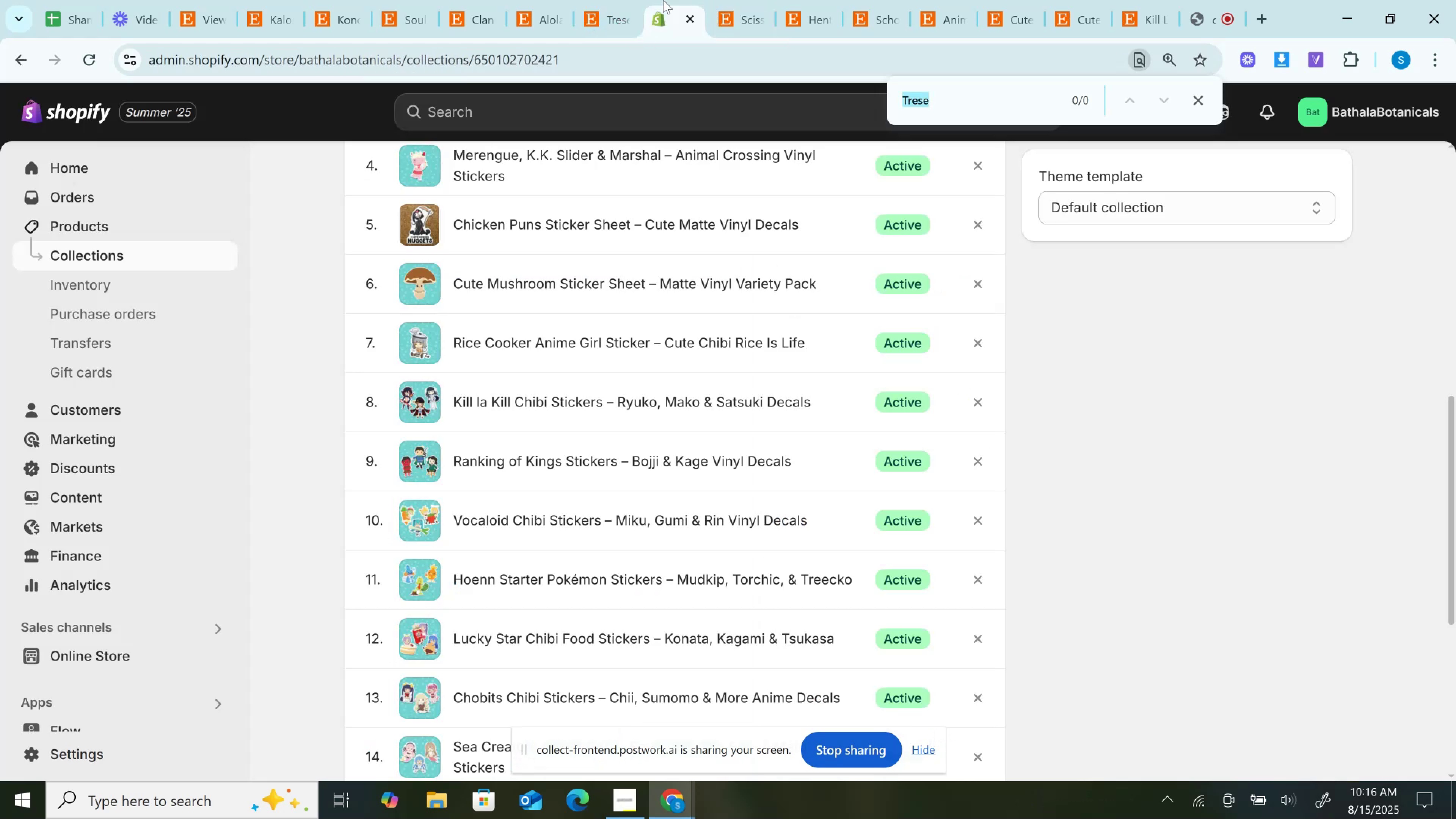 
key(Control+V)
 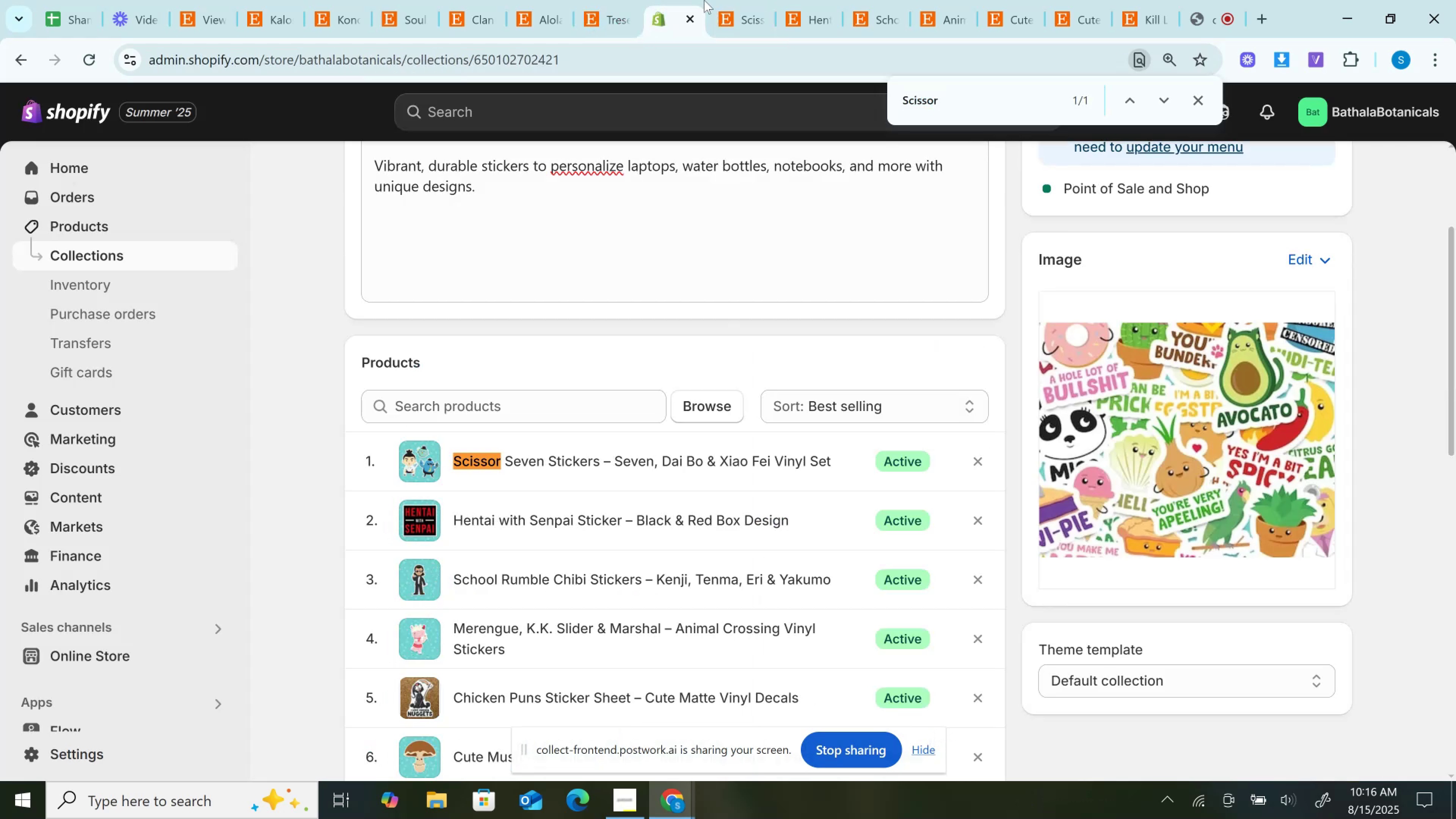 
left_click([730, 0])
 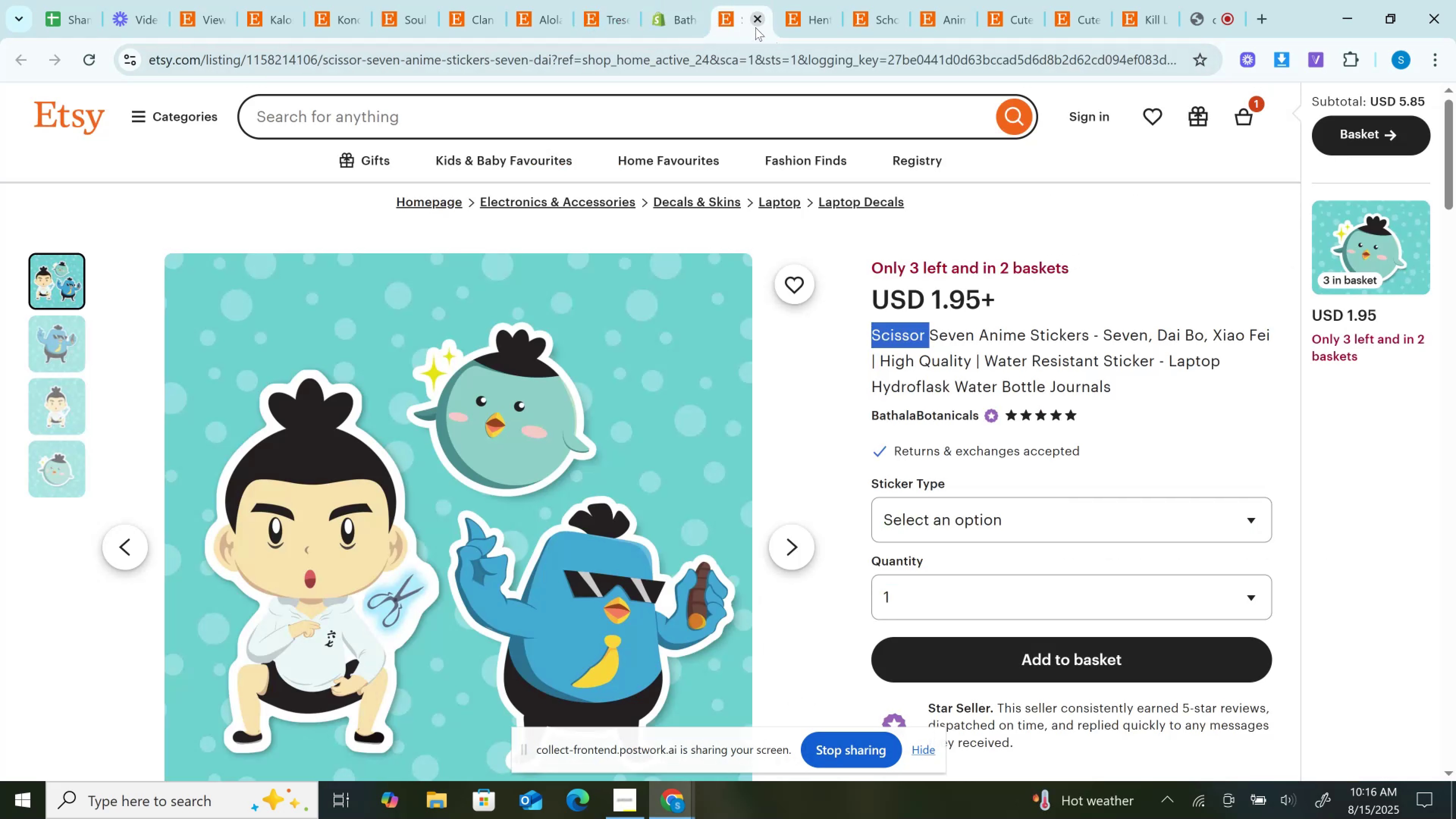 
left_click([755, 27])
 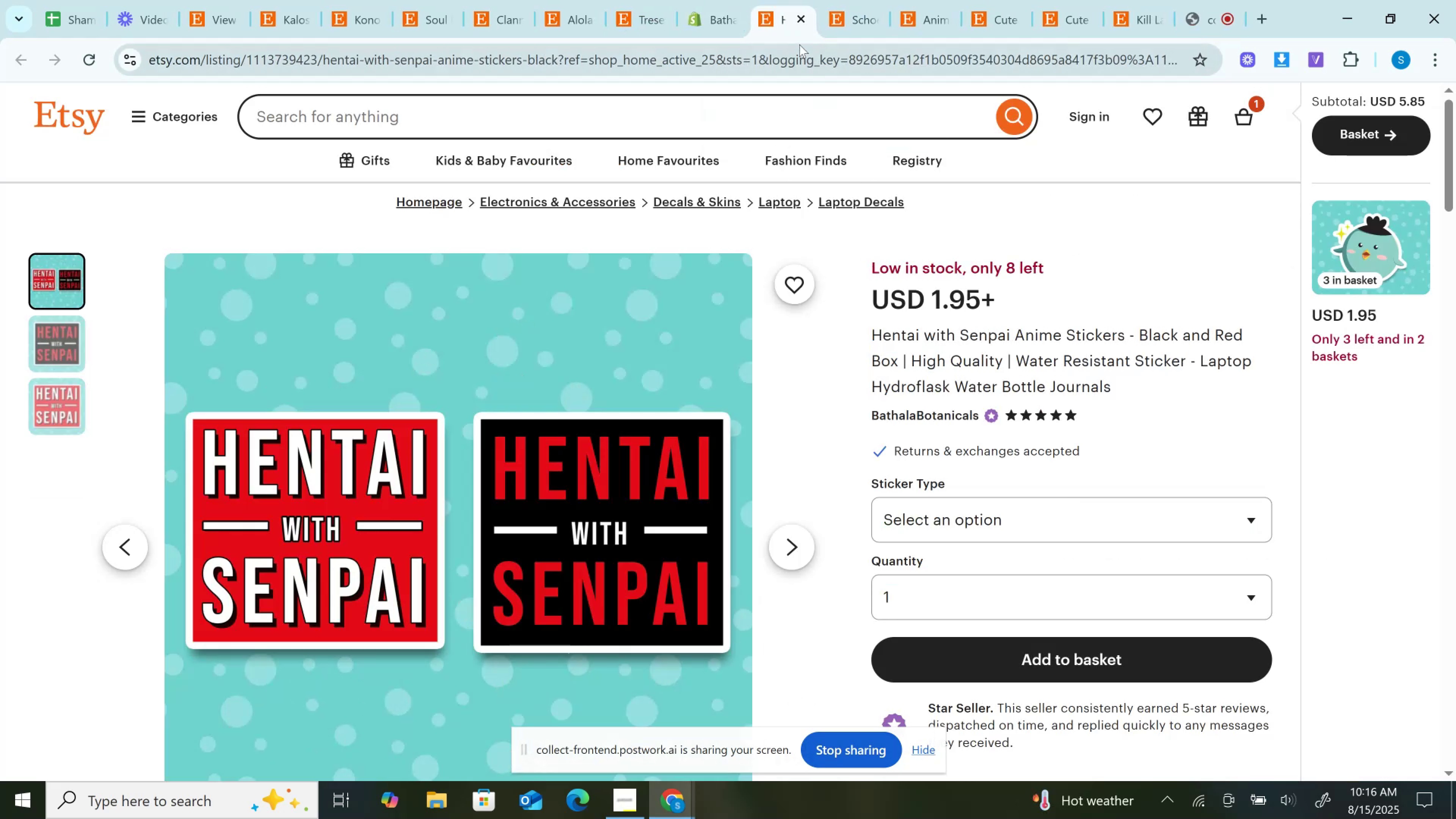 
left_click([805, 19])
 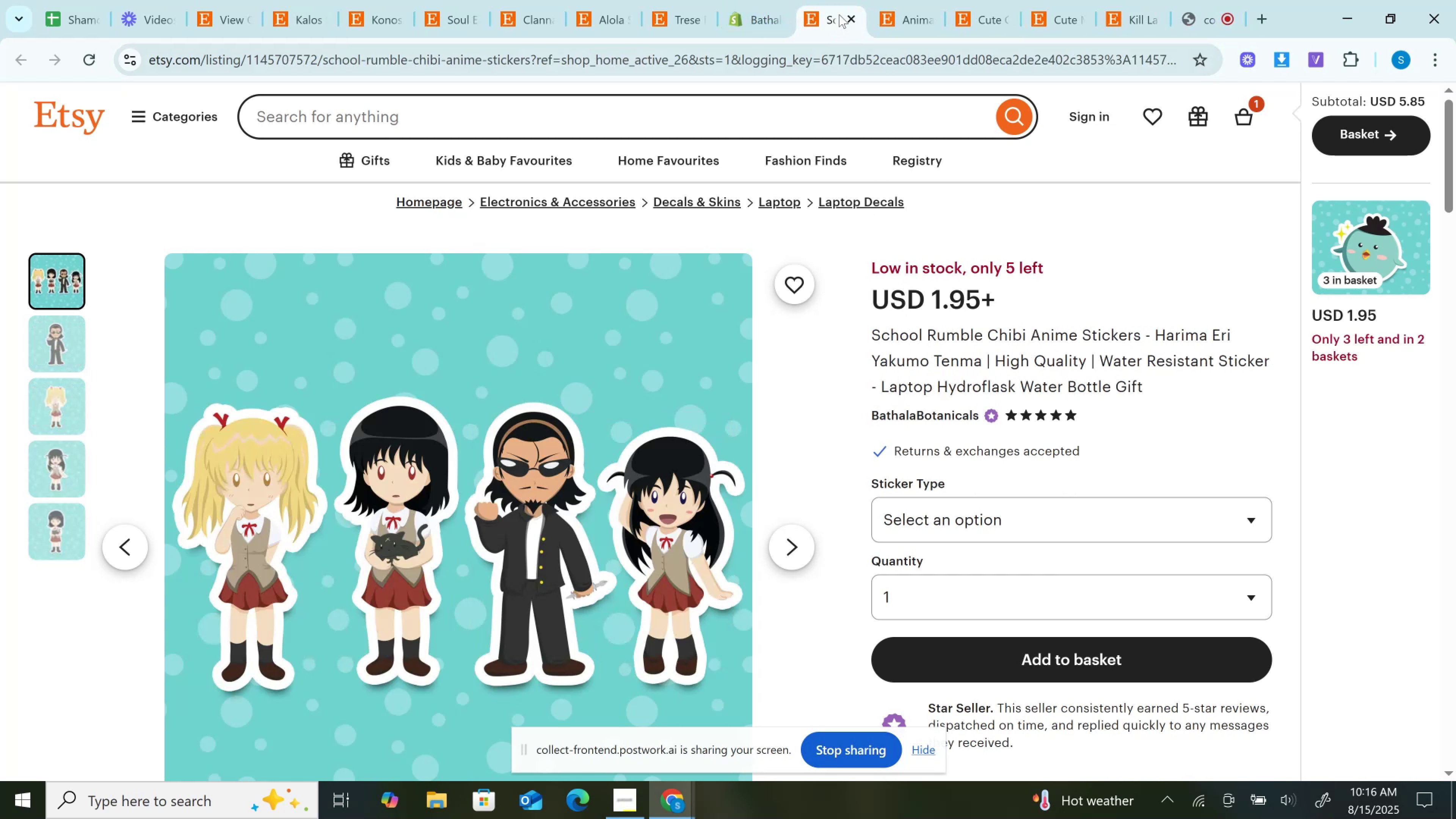 
left_click([852, 16])
 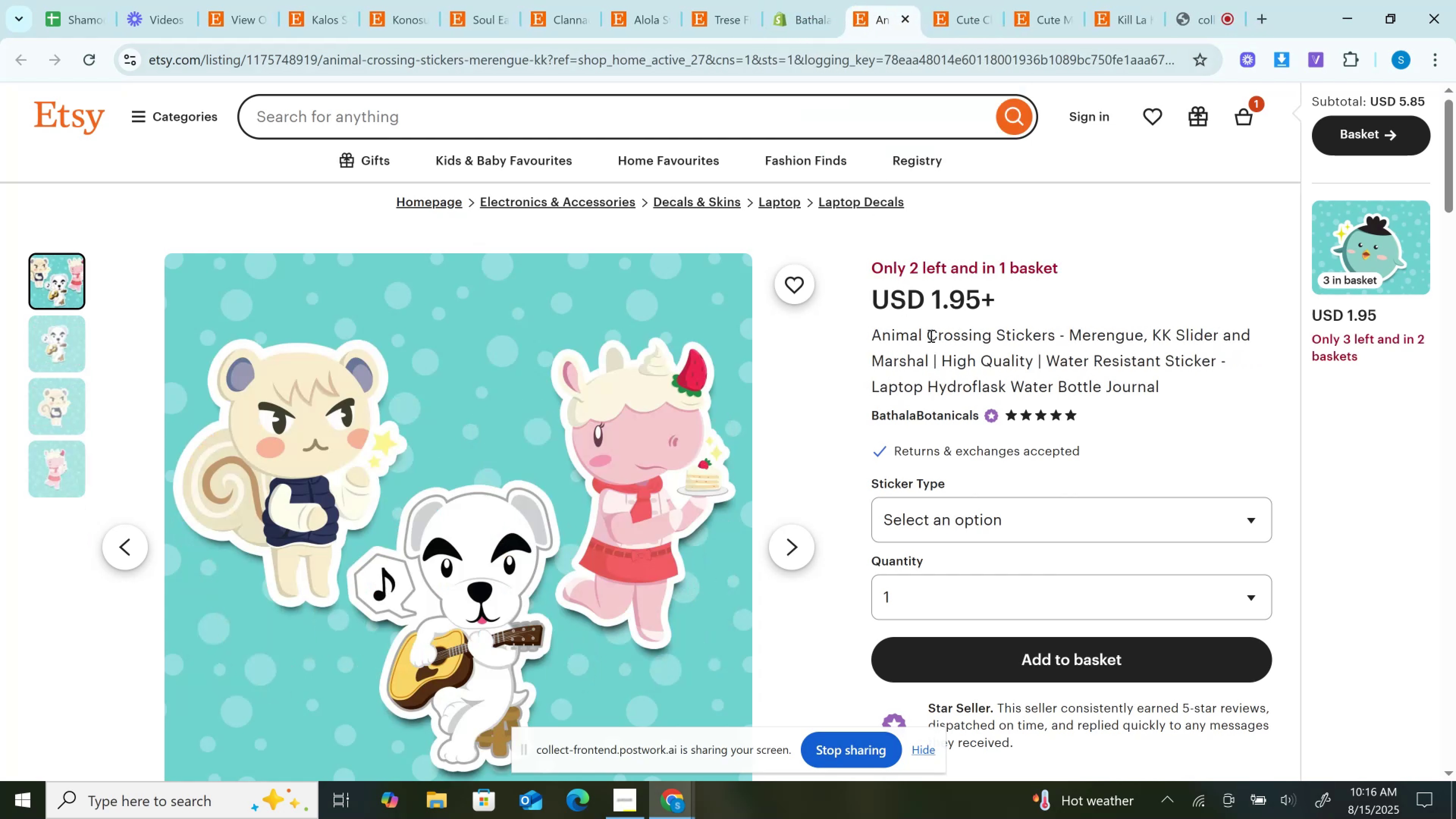 
left_click([952, 336])
 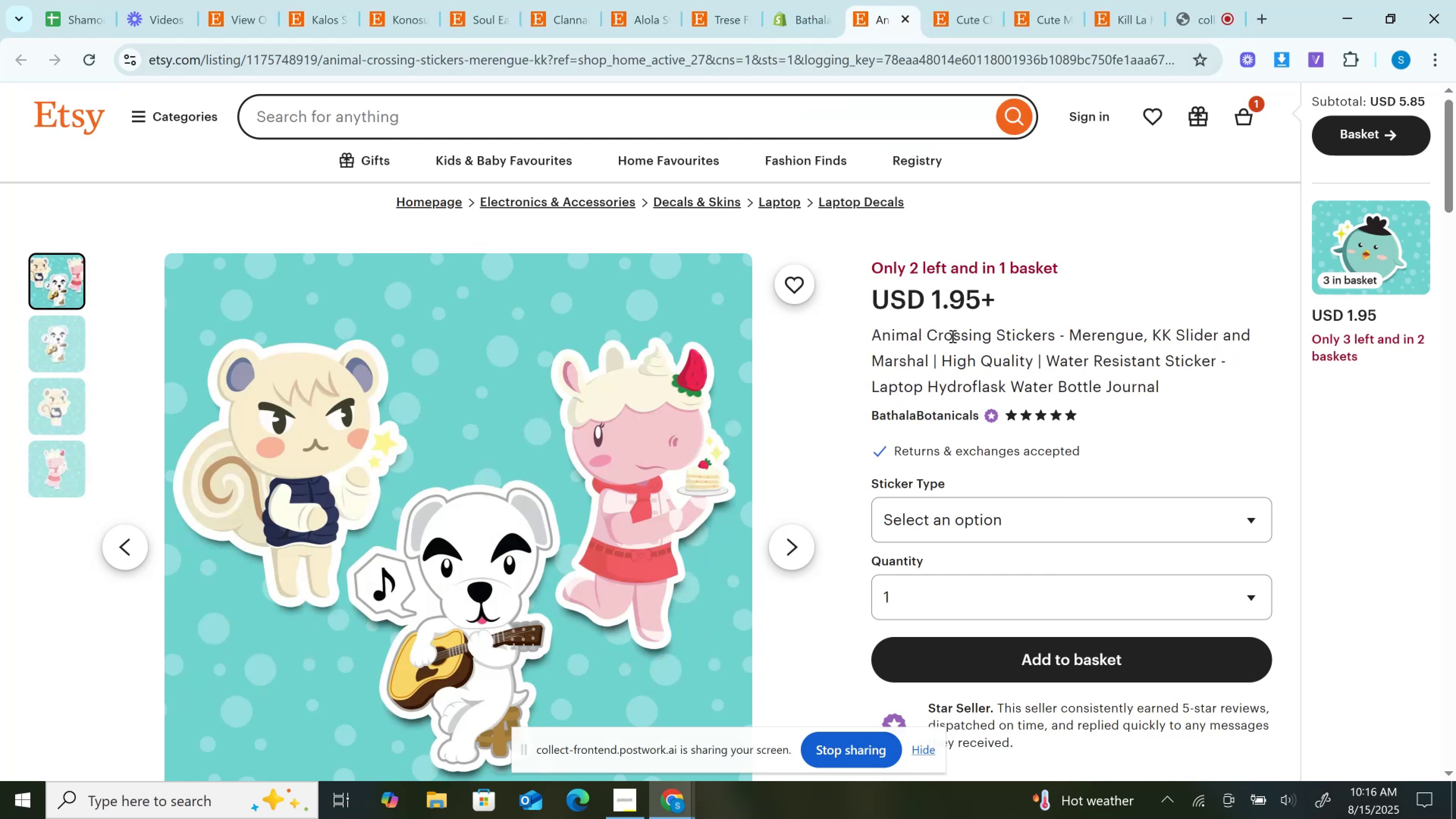 
double_click([952, 336])
 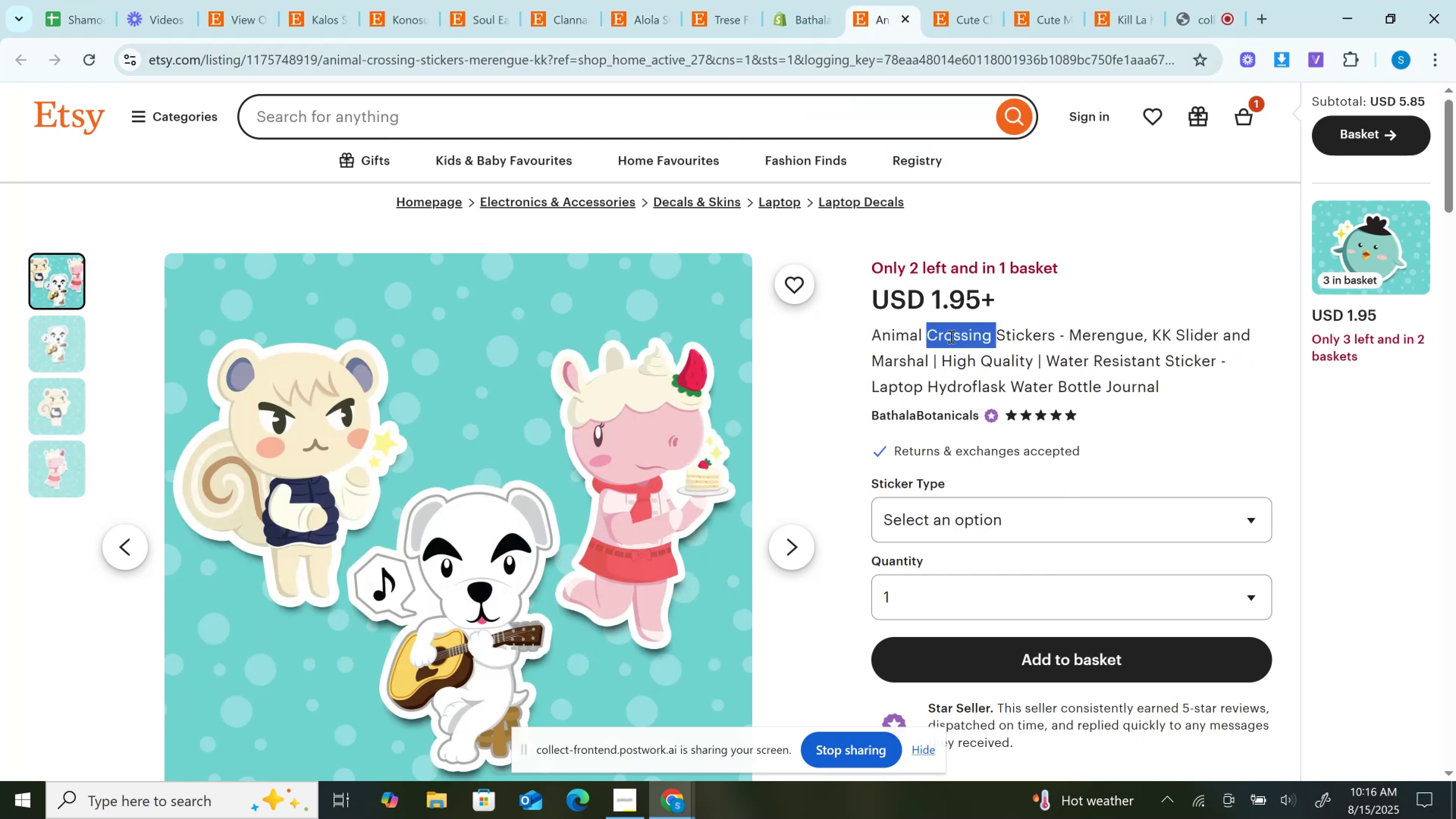 
key(Control+C)
 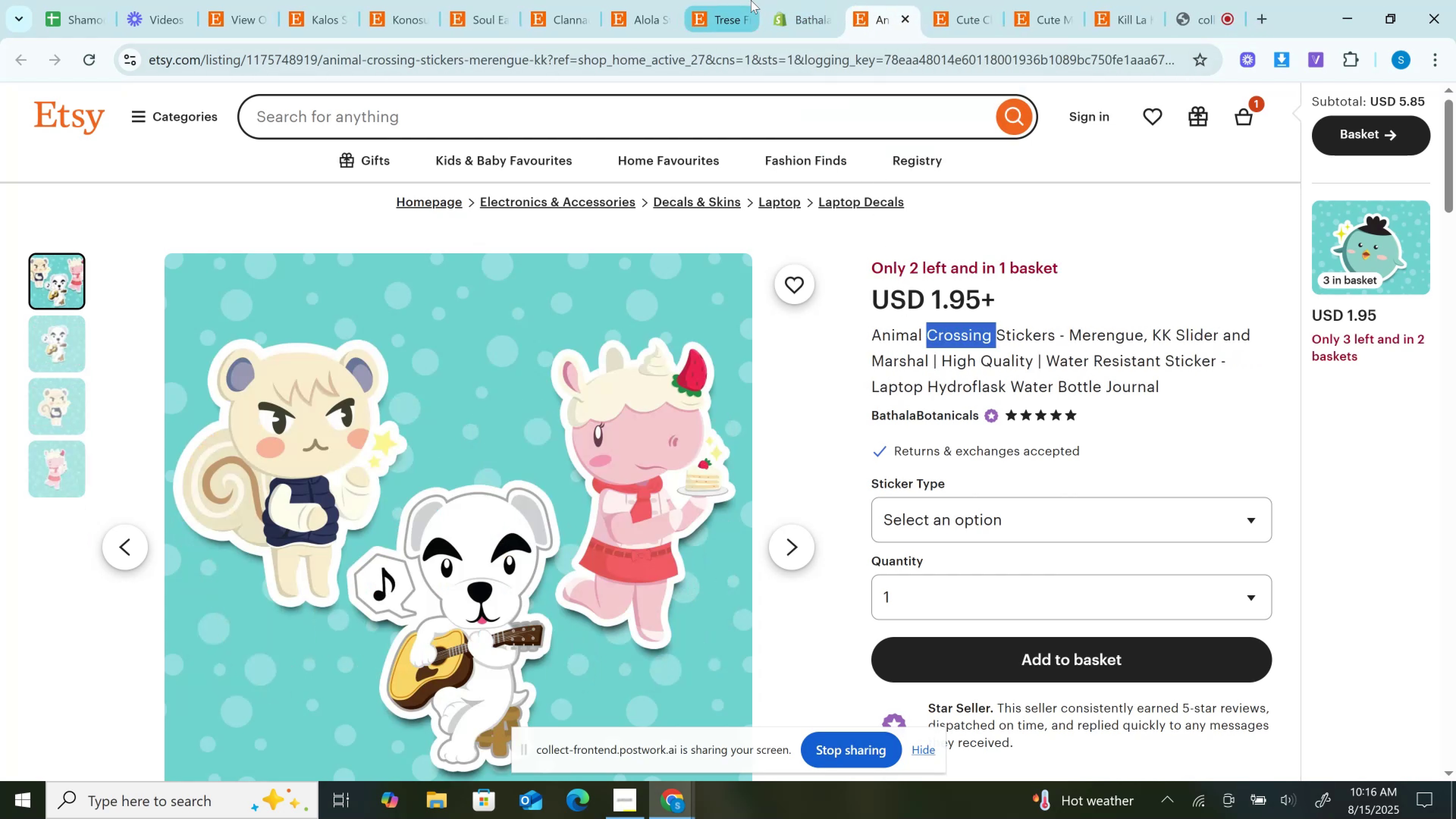 
left_click([786, 0])
 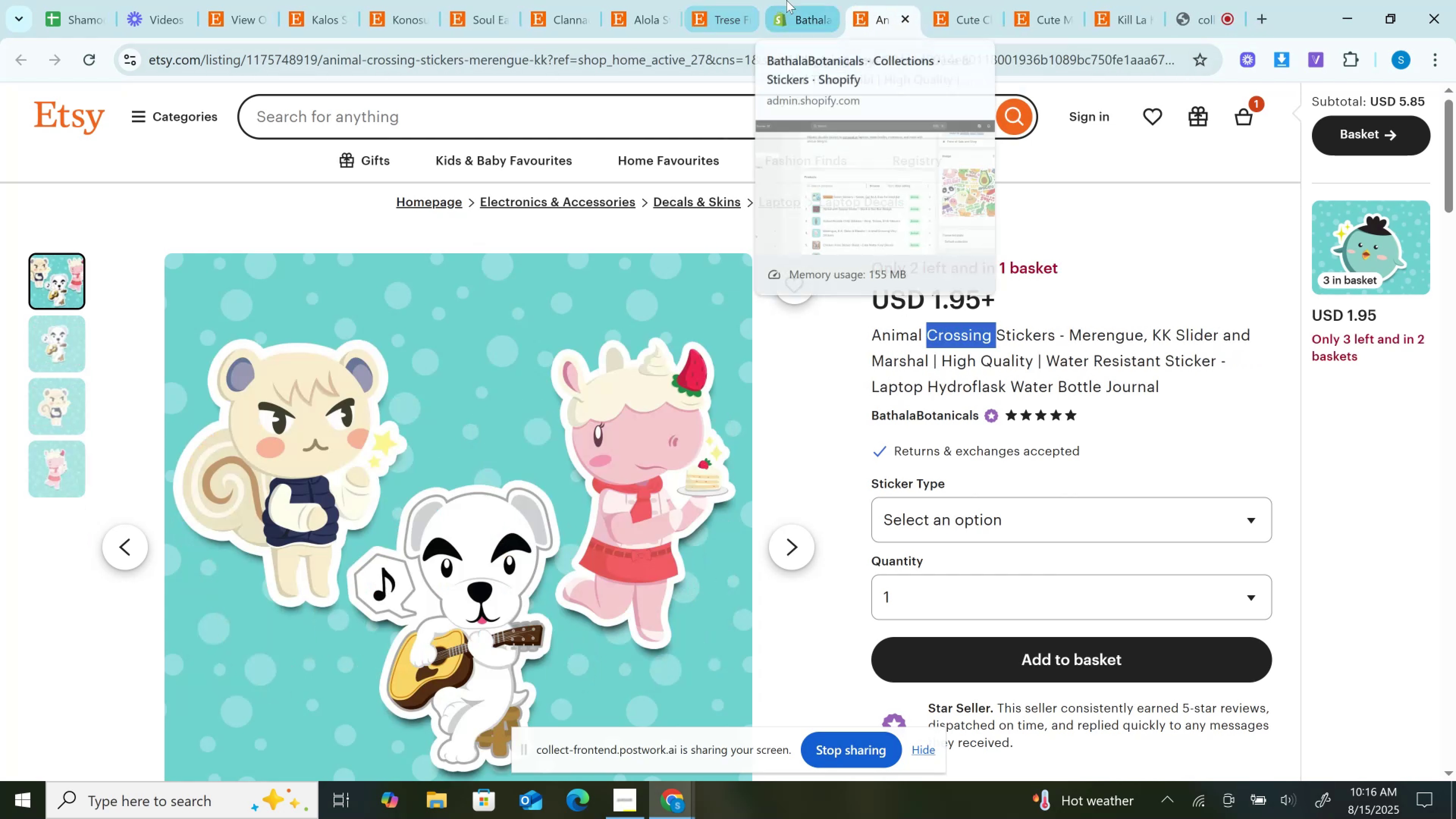 
key(Control+F)
 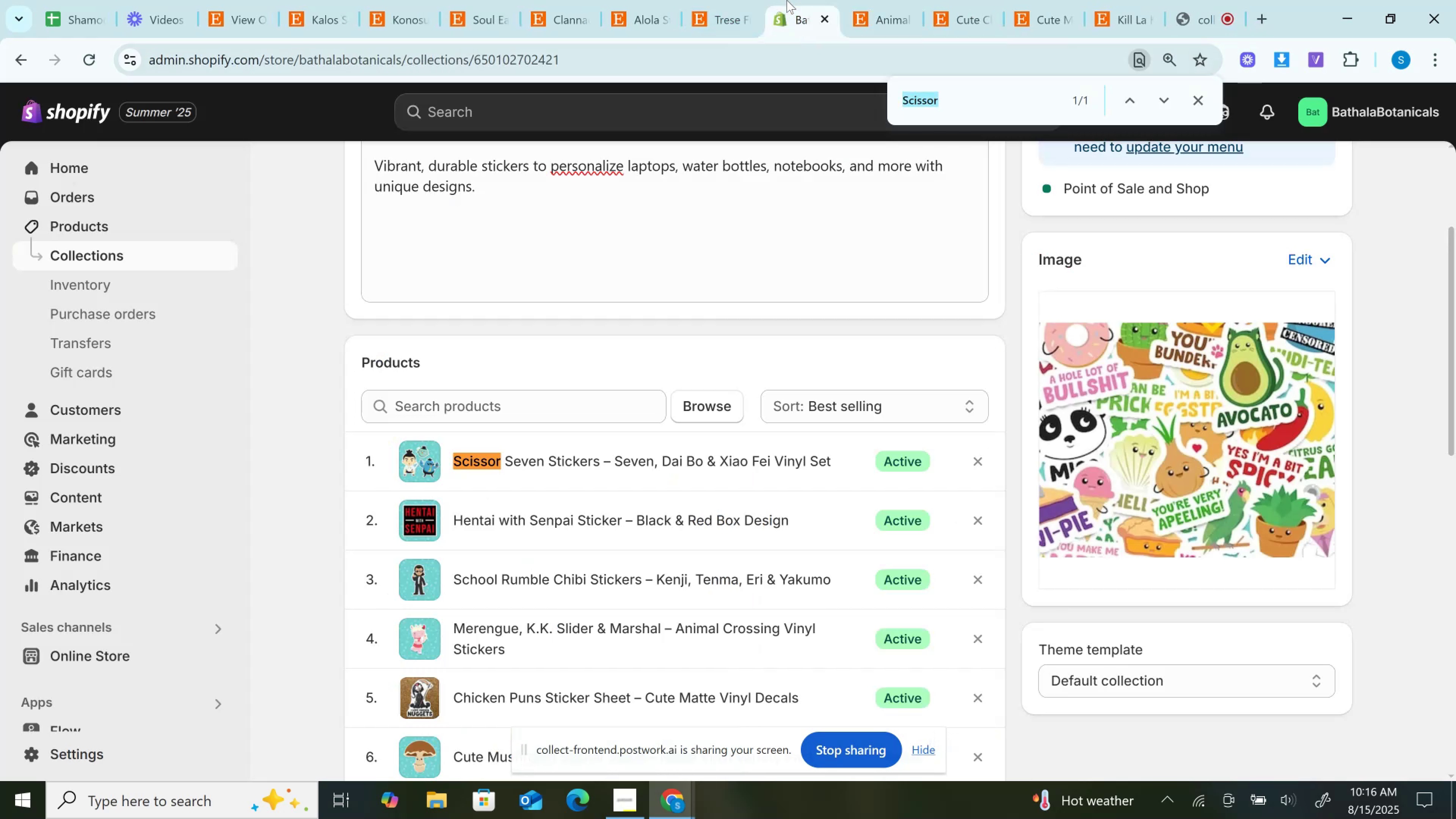 
key(Control+V)
 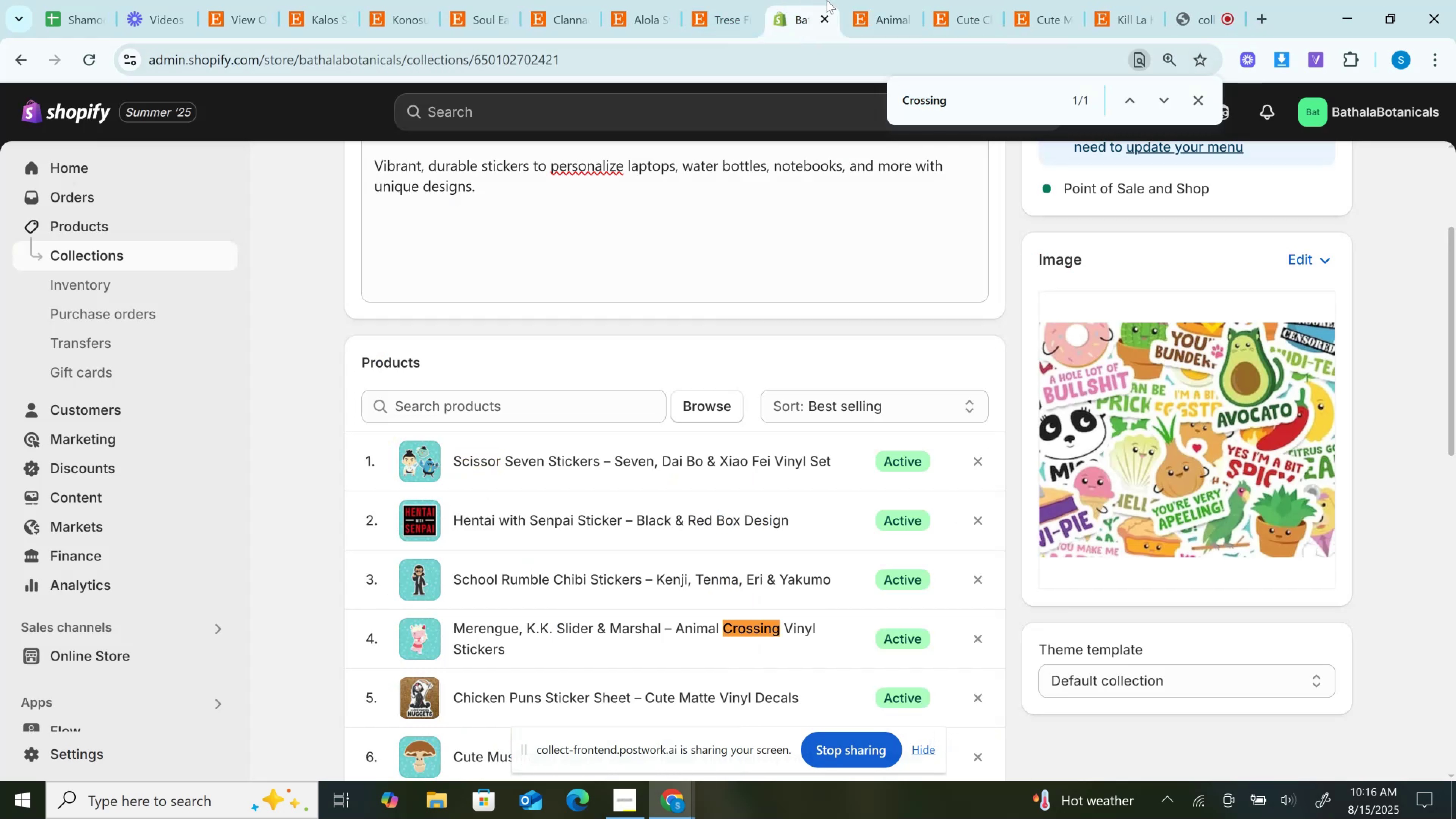 
left_click([857, 0])
 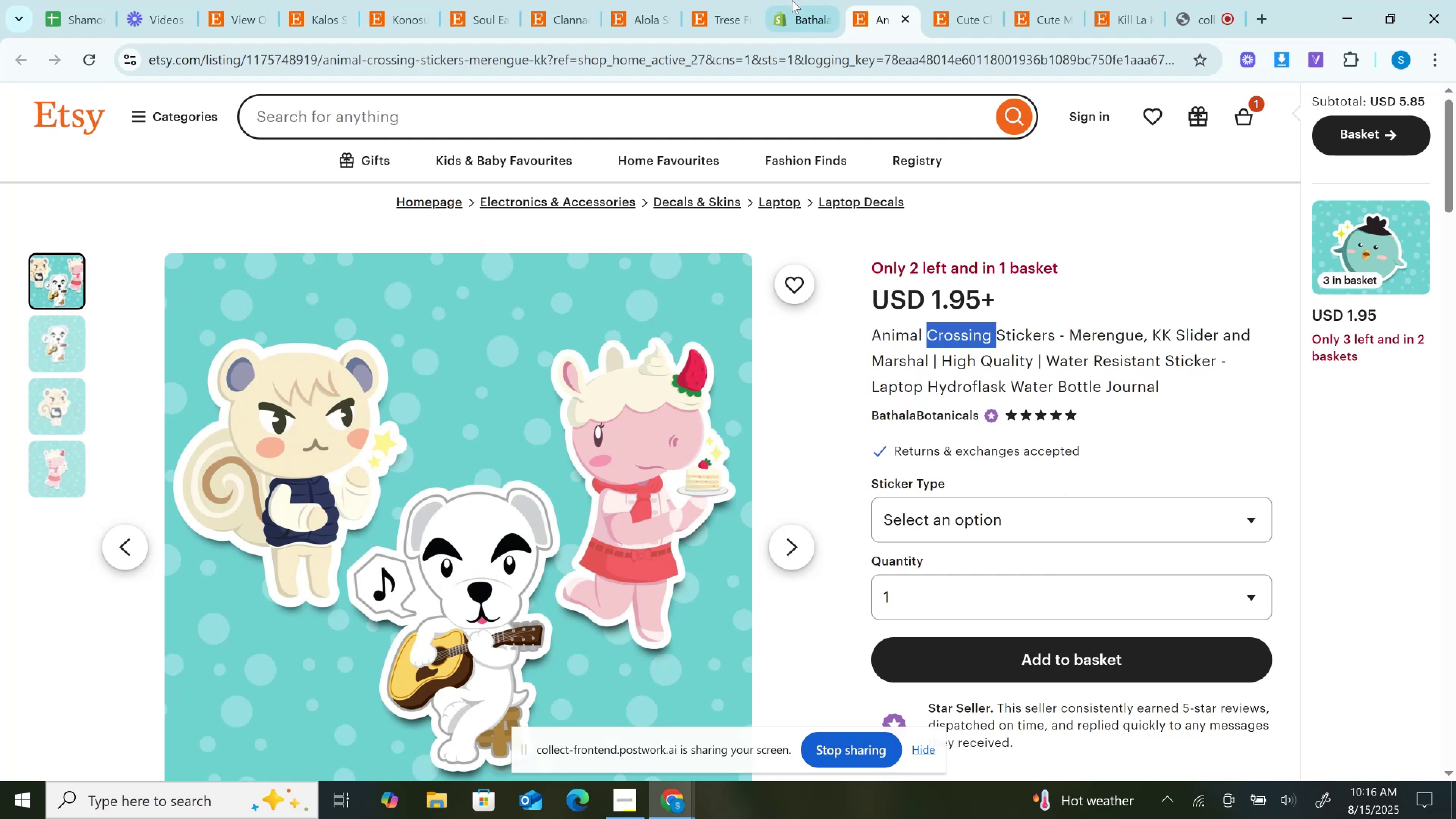 
left_click([792, 0])
 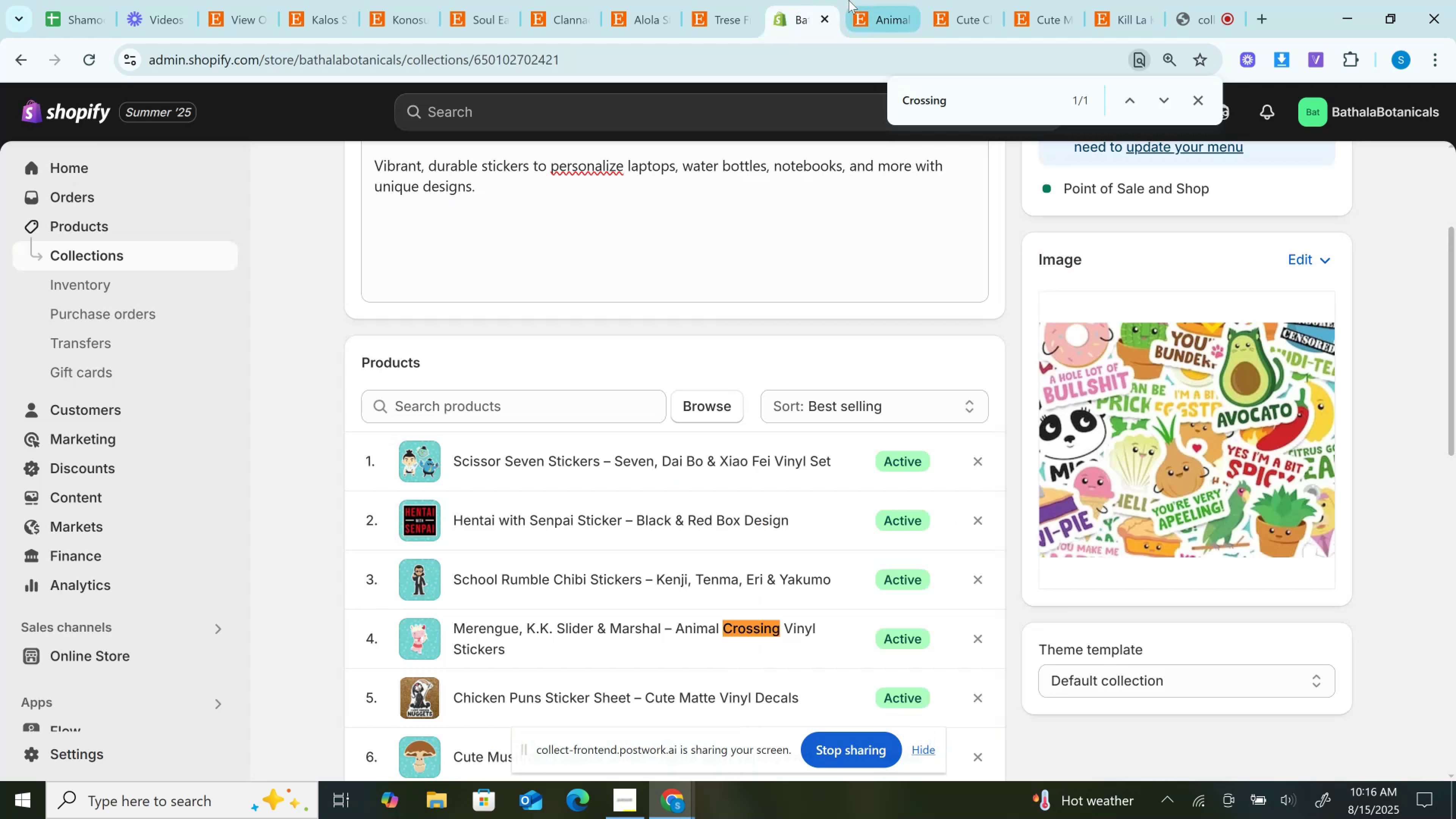 
left_click([849, 0])
 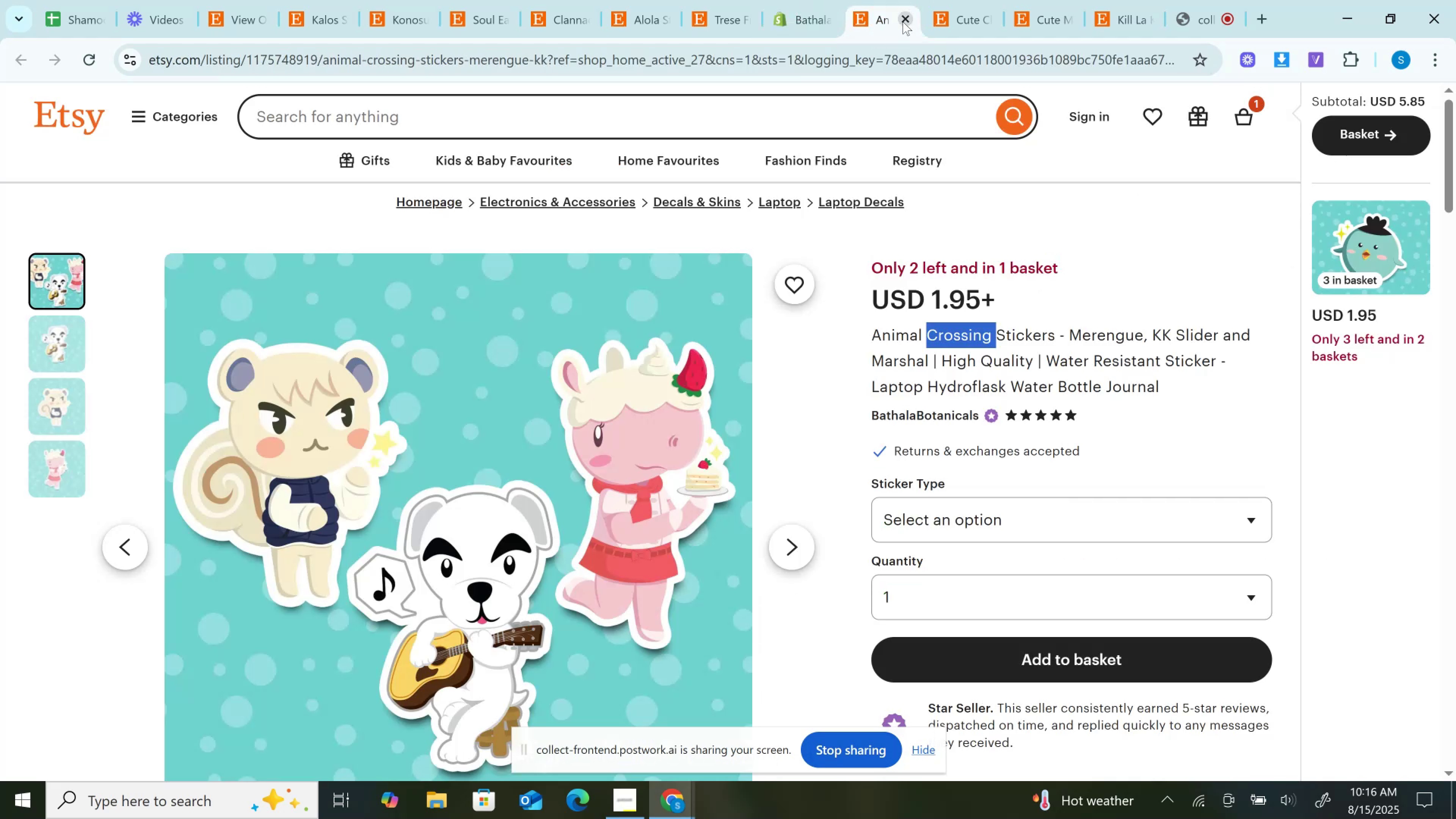 
left_click([904, 21])
 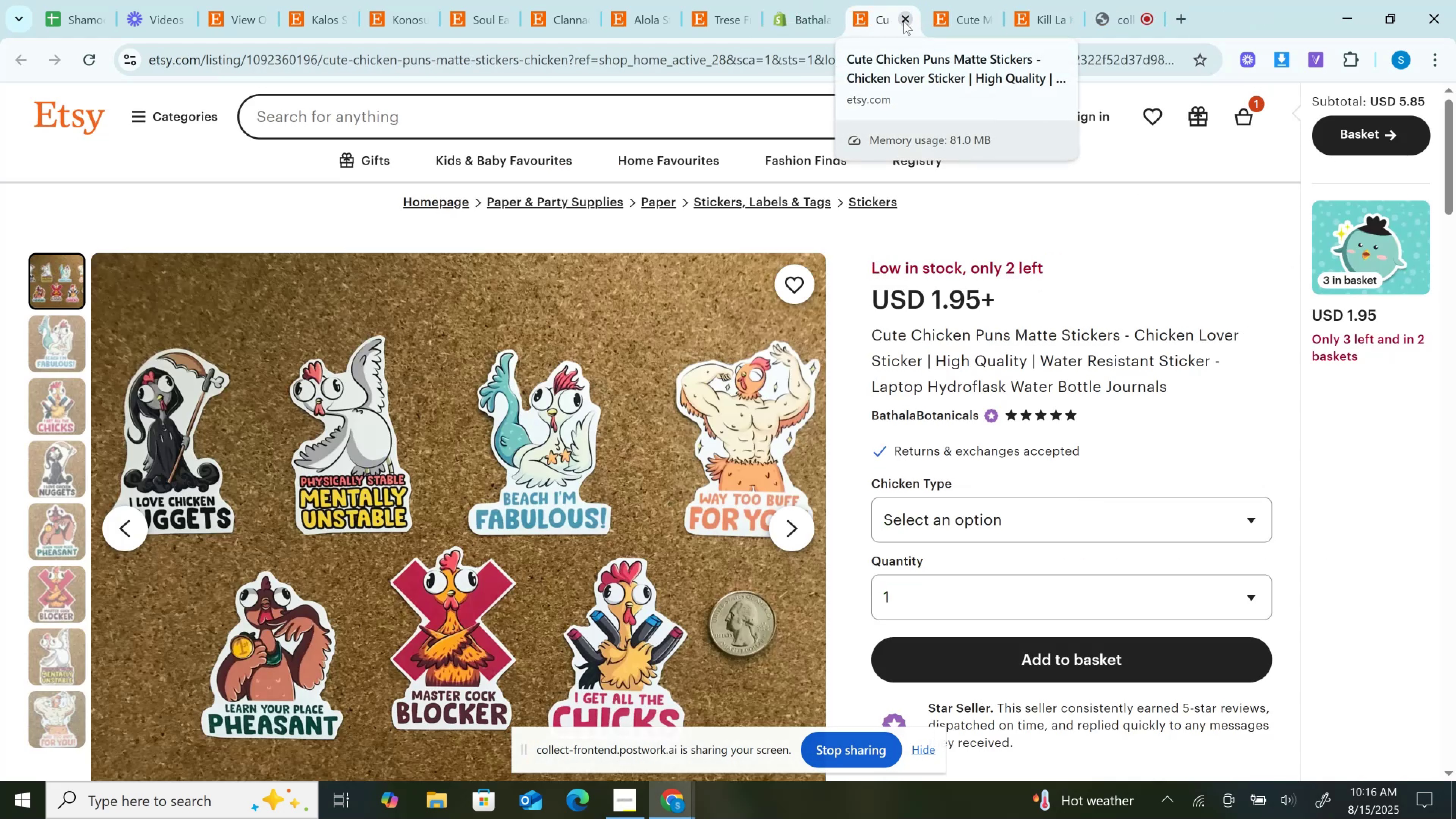 
left_click([904, 21])
 